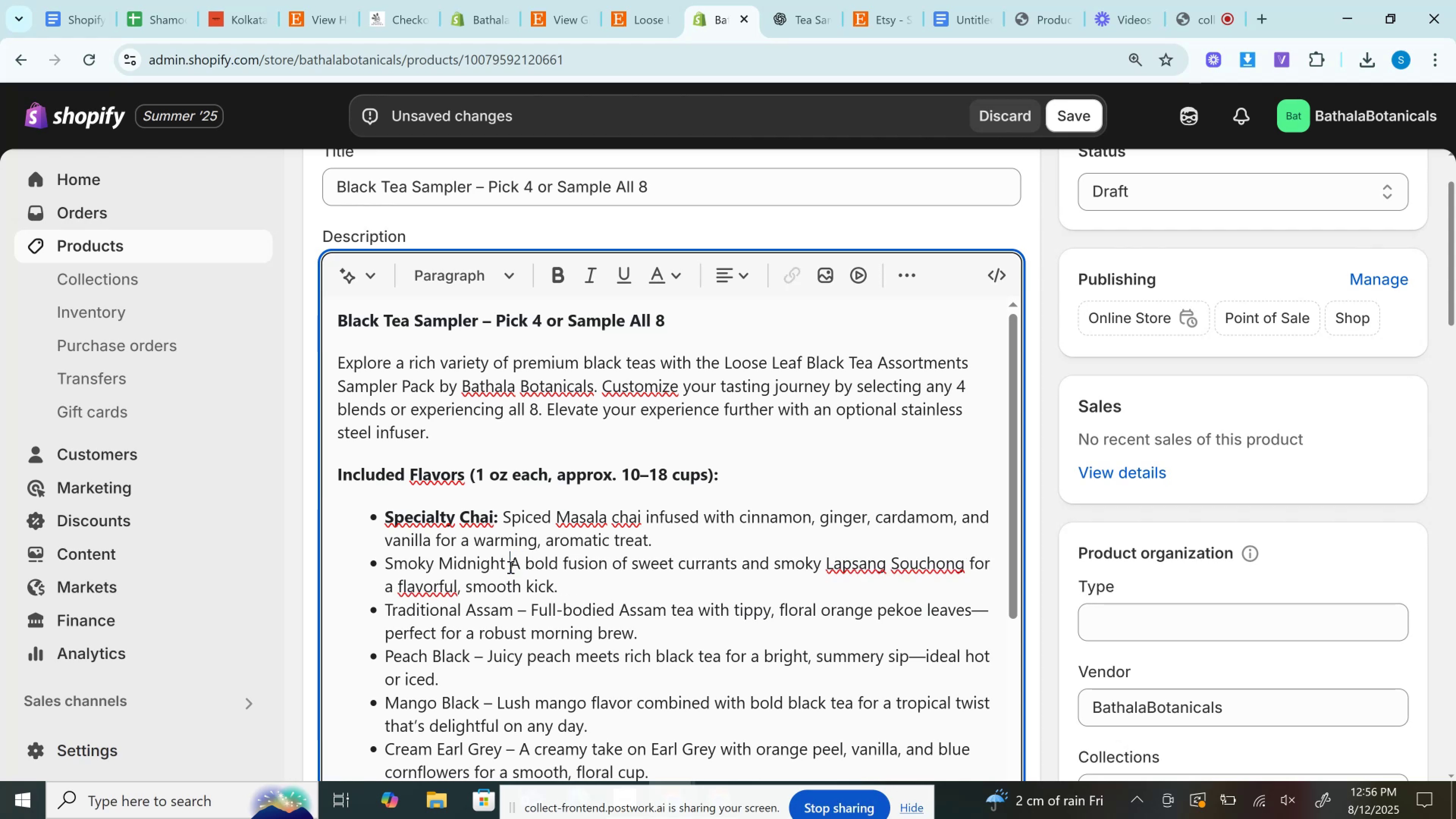 
key(Backspace)
 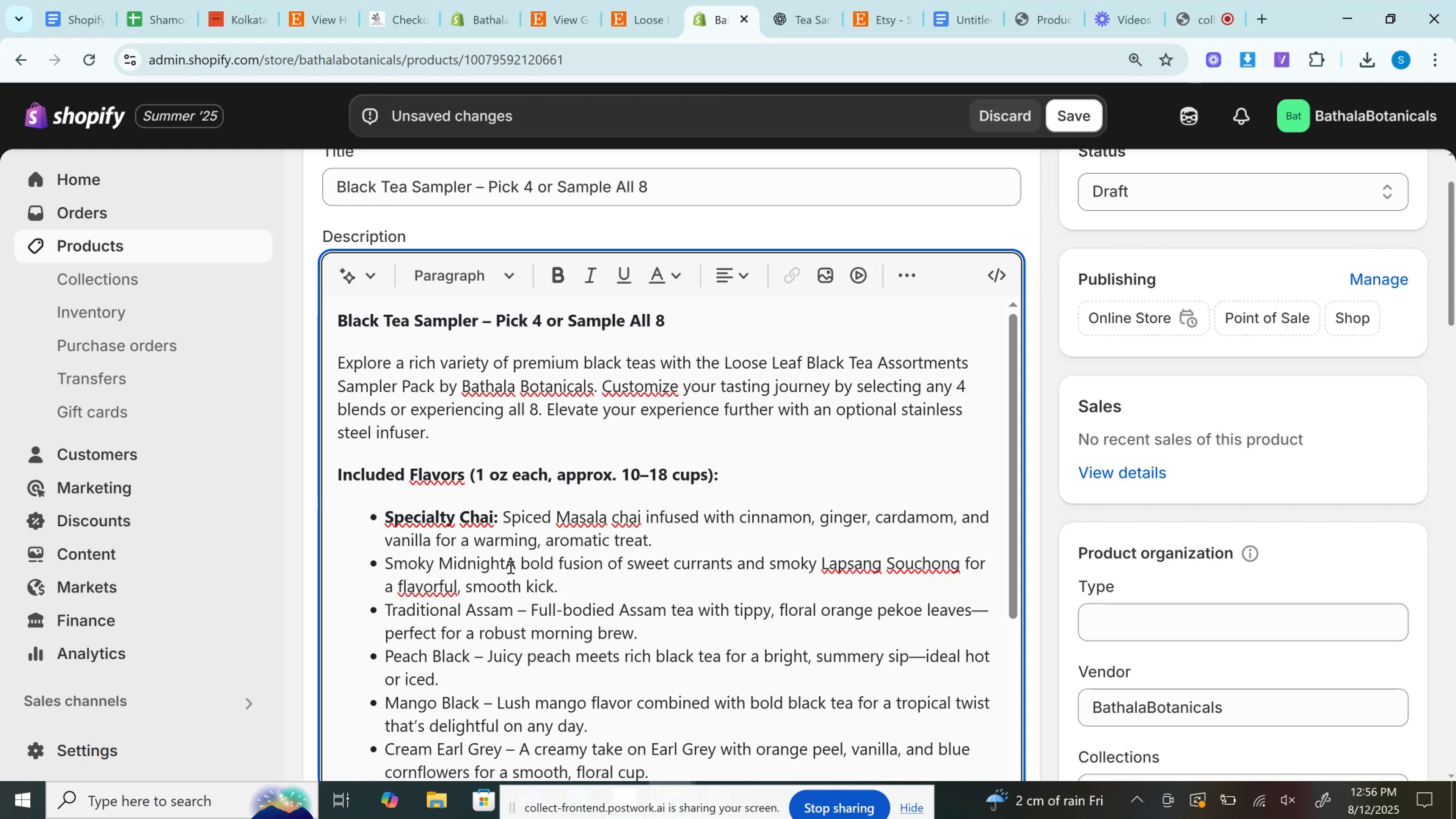 
key(Shift+Semicolon)
 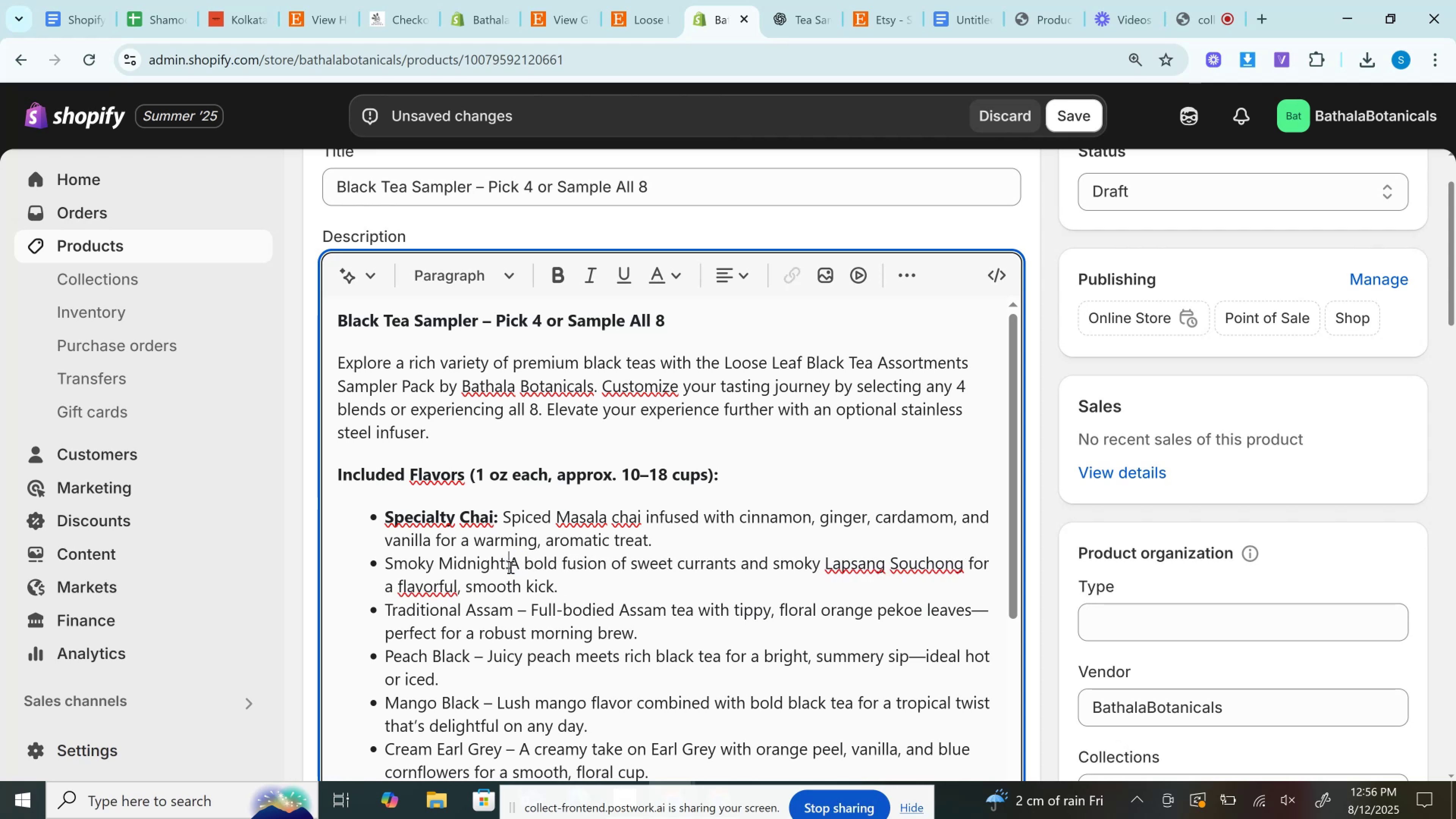 
key(Space)
 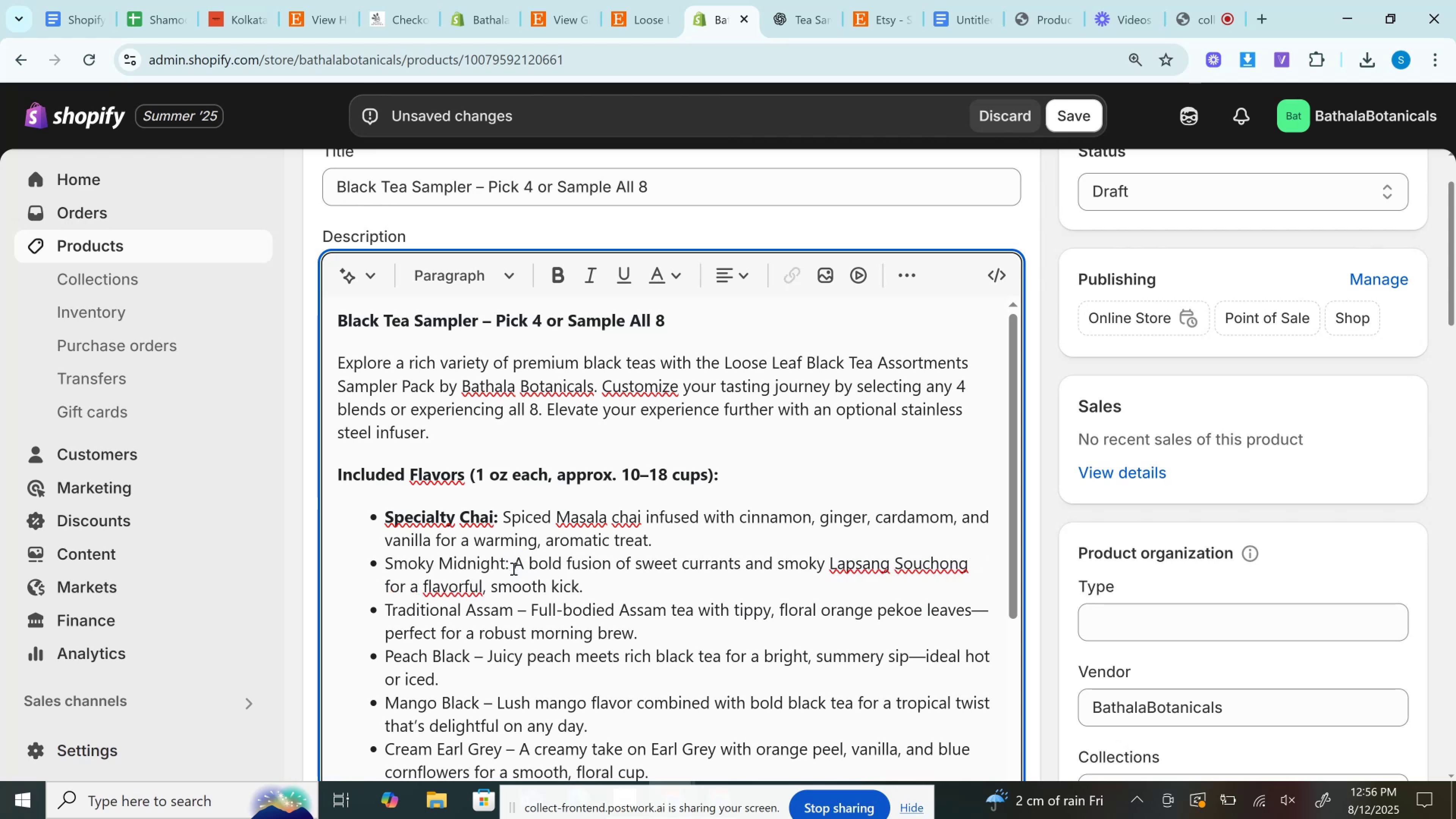 
left_click_drag(start_coordinate=[511, 567], to_coordinate=[385, 556])
 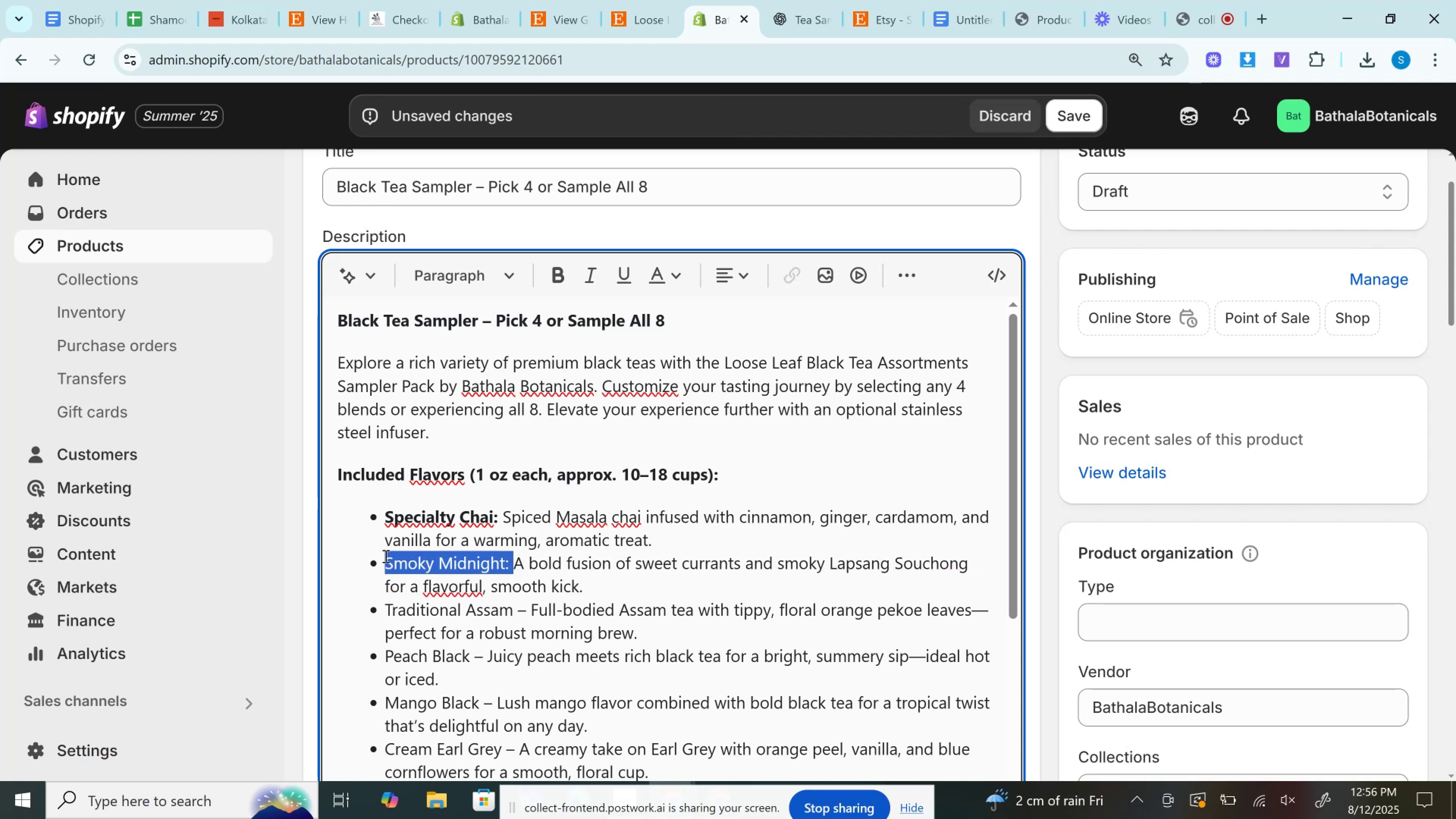 
key(Control+B)
 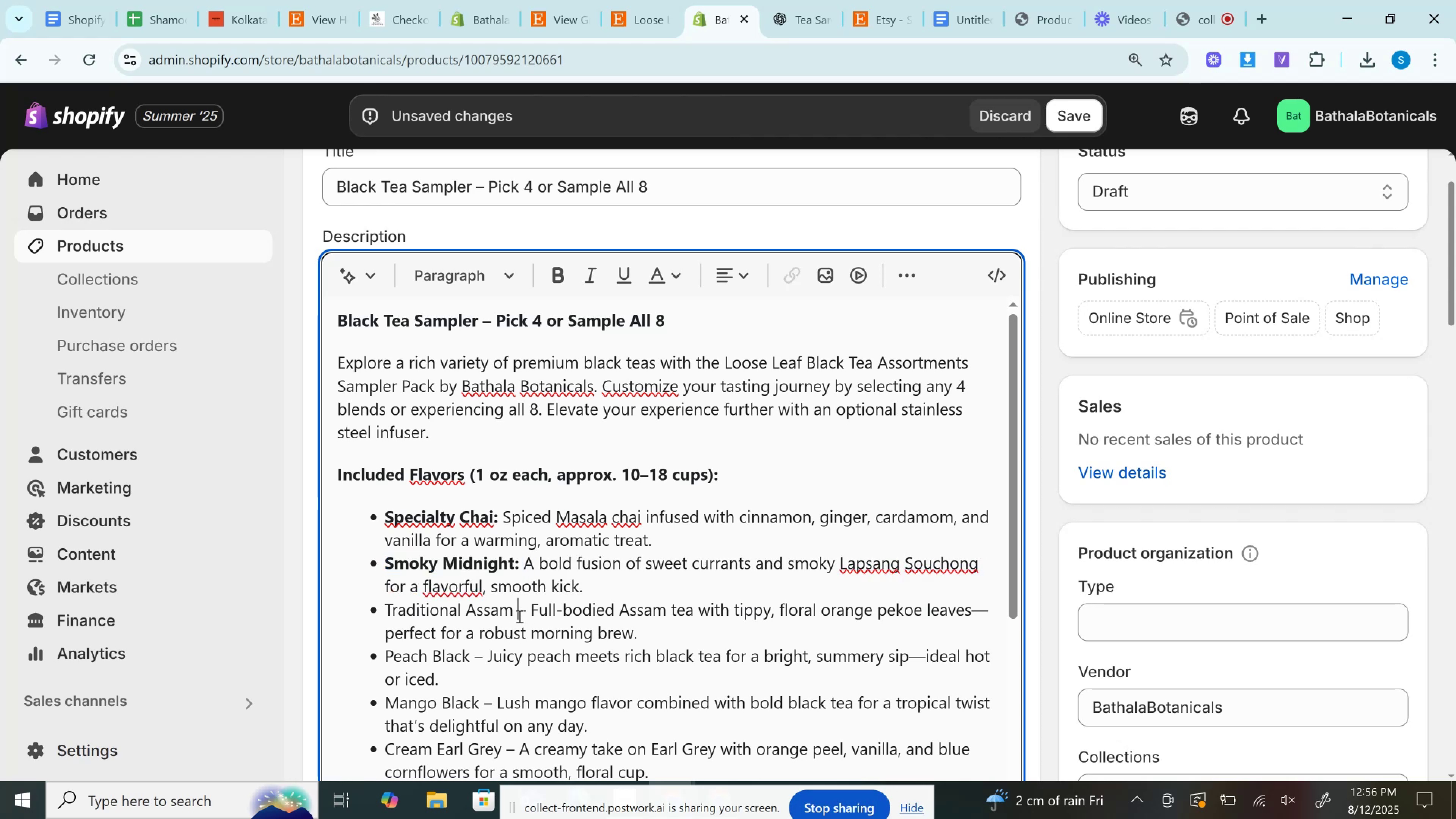 
double_click([519, 616])
 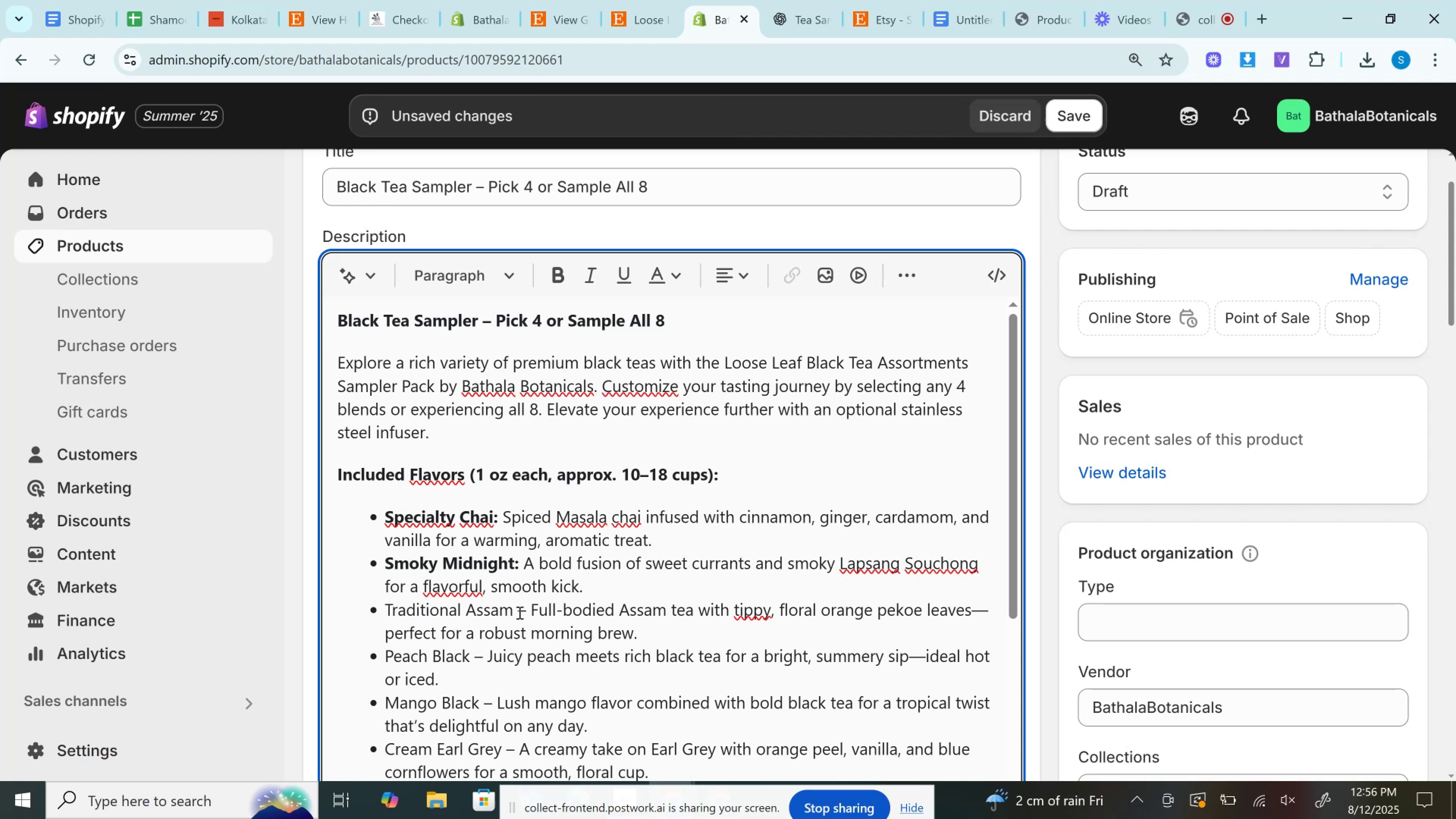 
double_click([519, 612])
 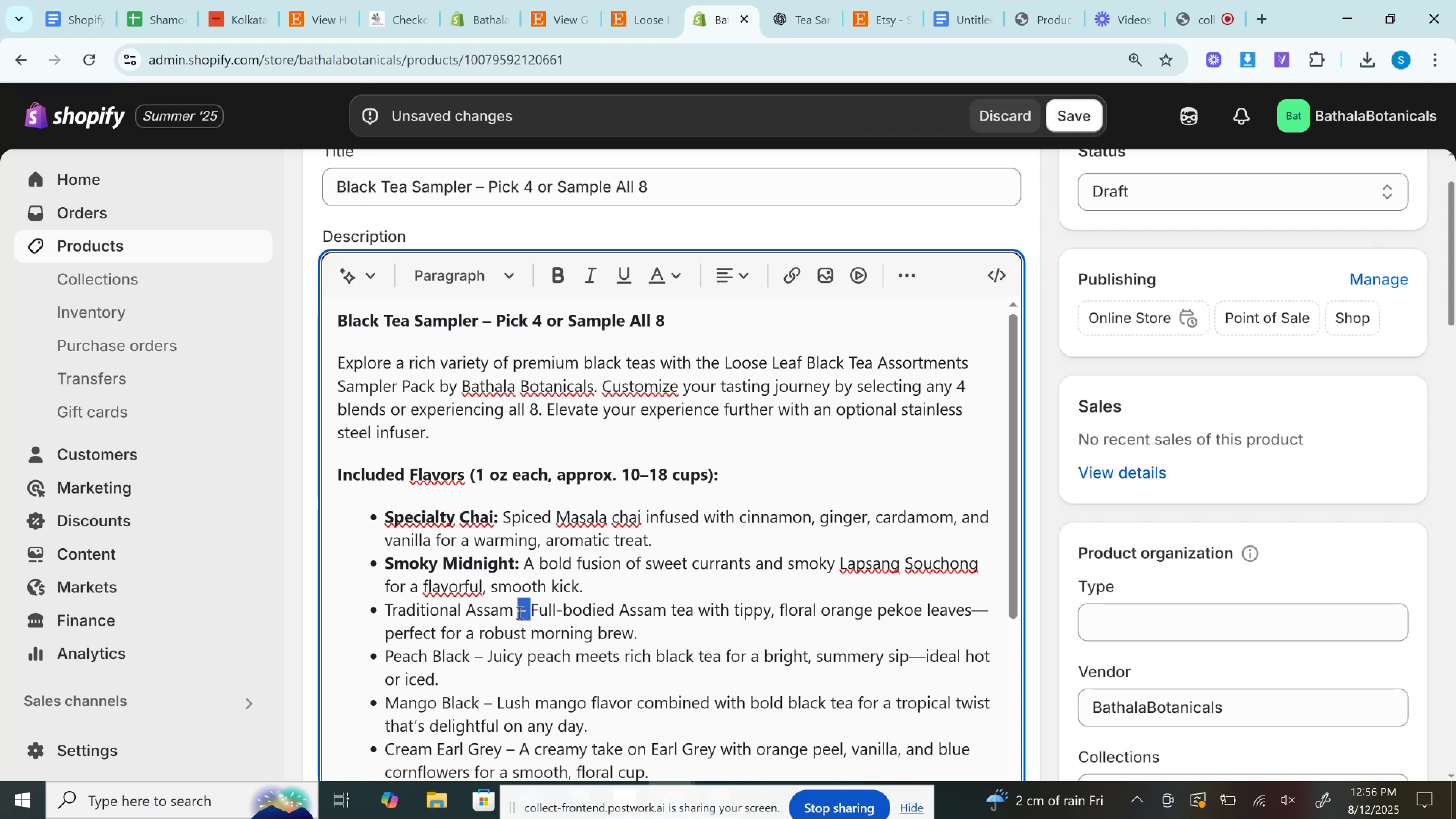 
key(Backspace)
 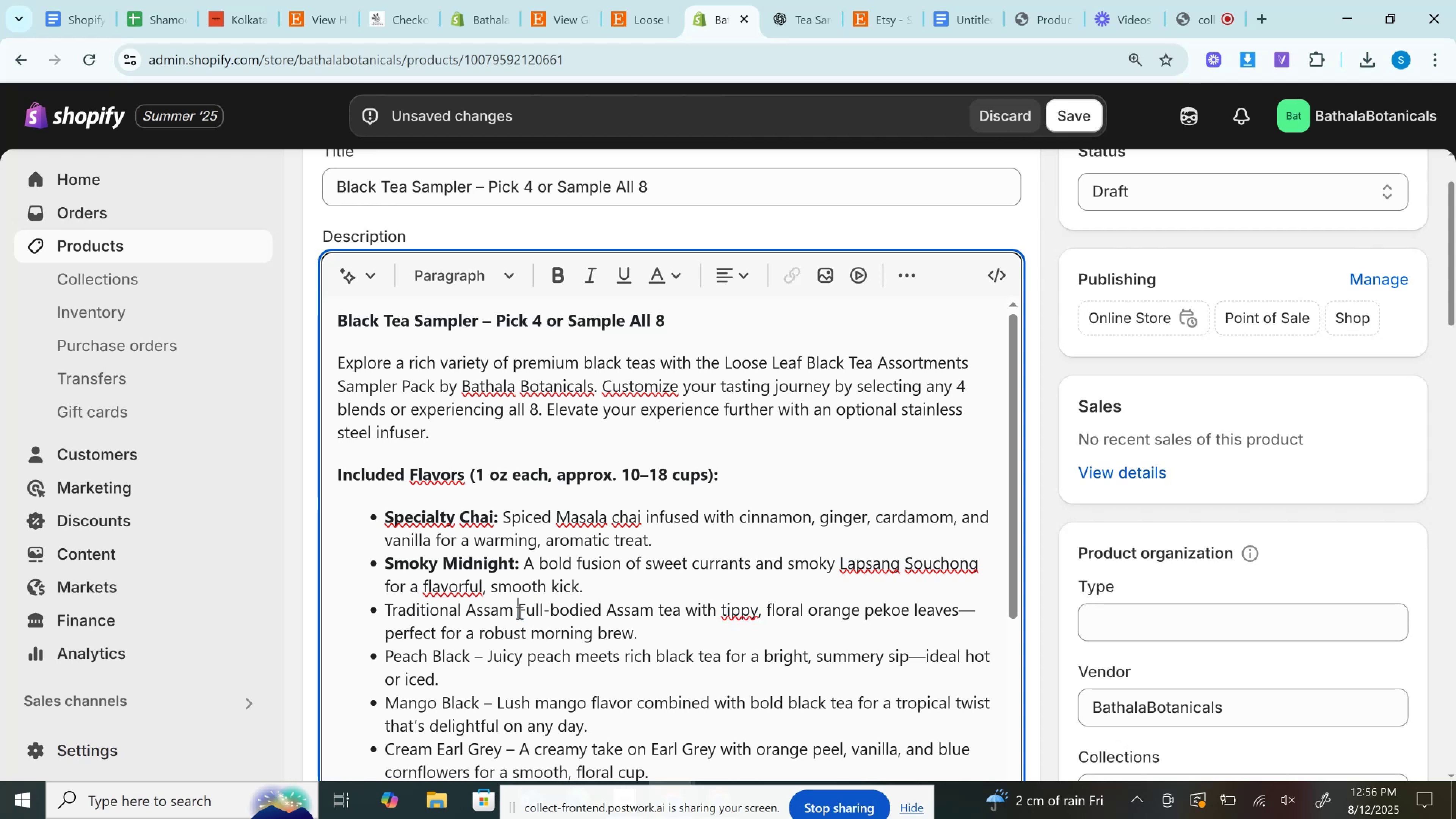 
key(Backspace)
 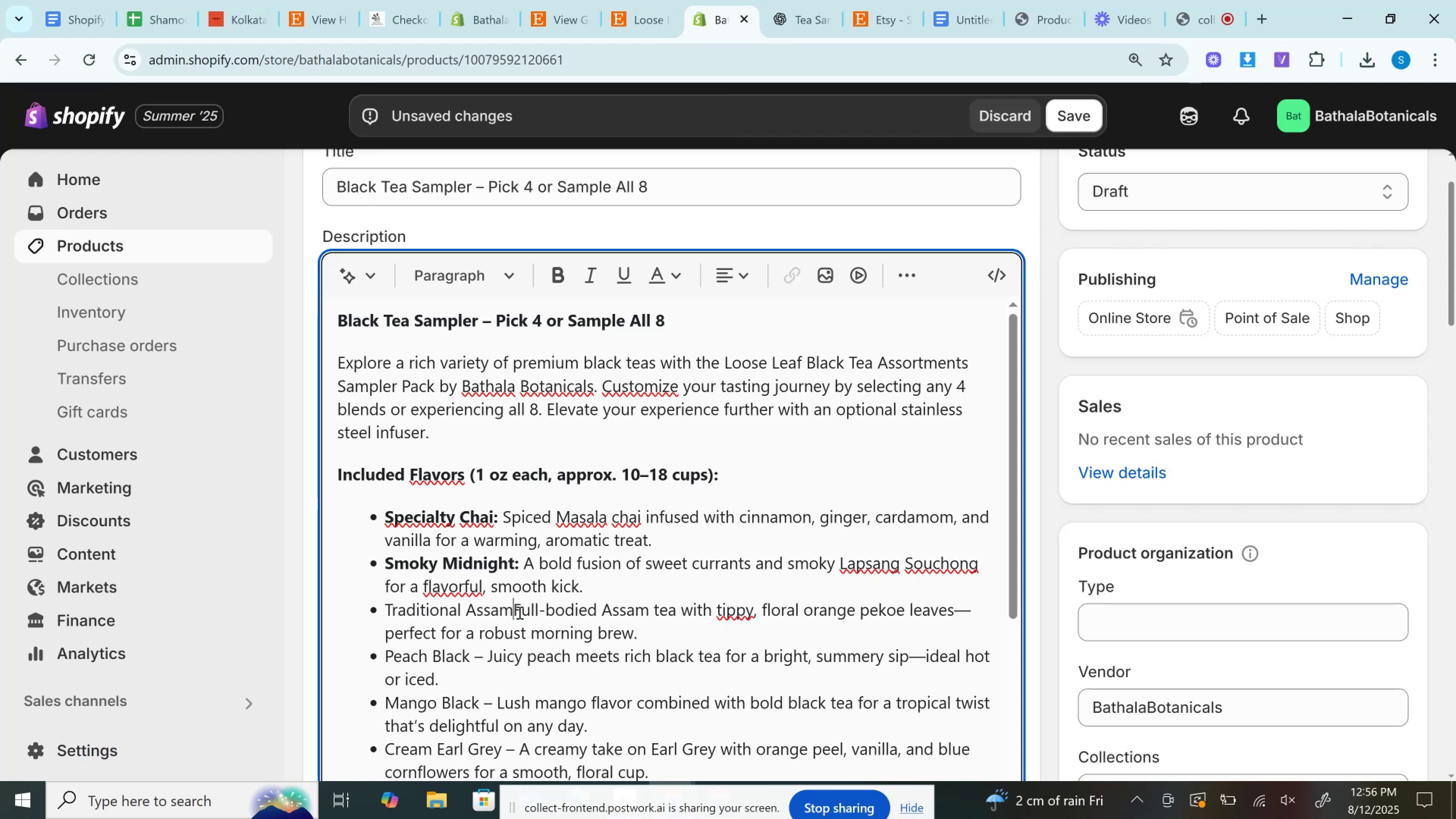 
key(Shift+Semicolon)
 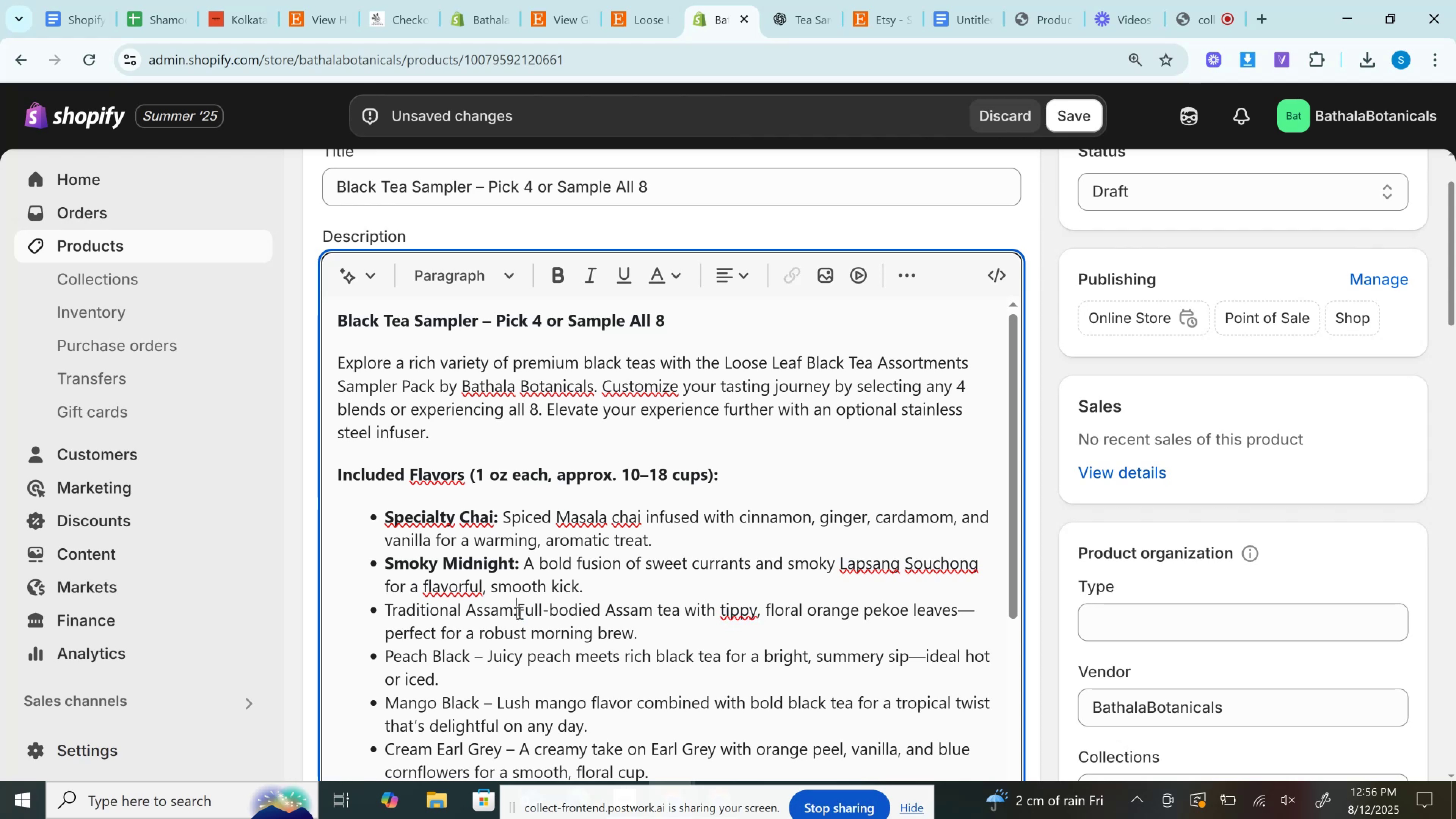 
key(Space)
 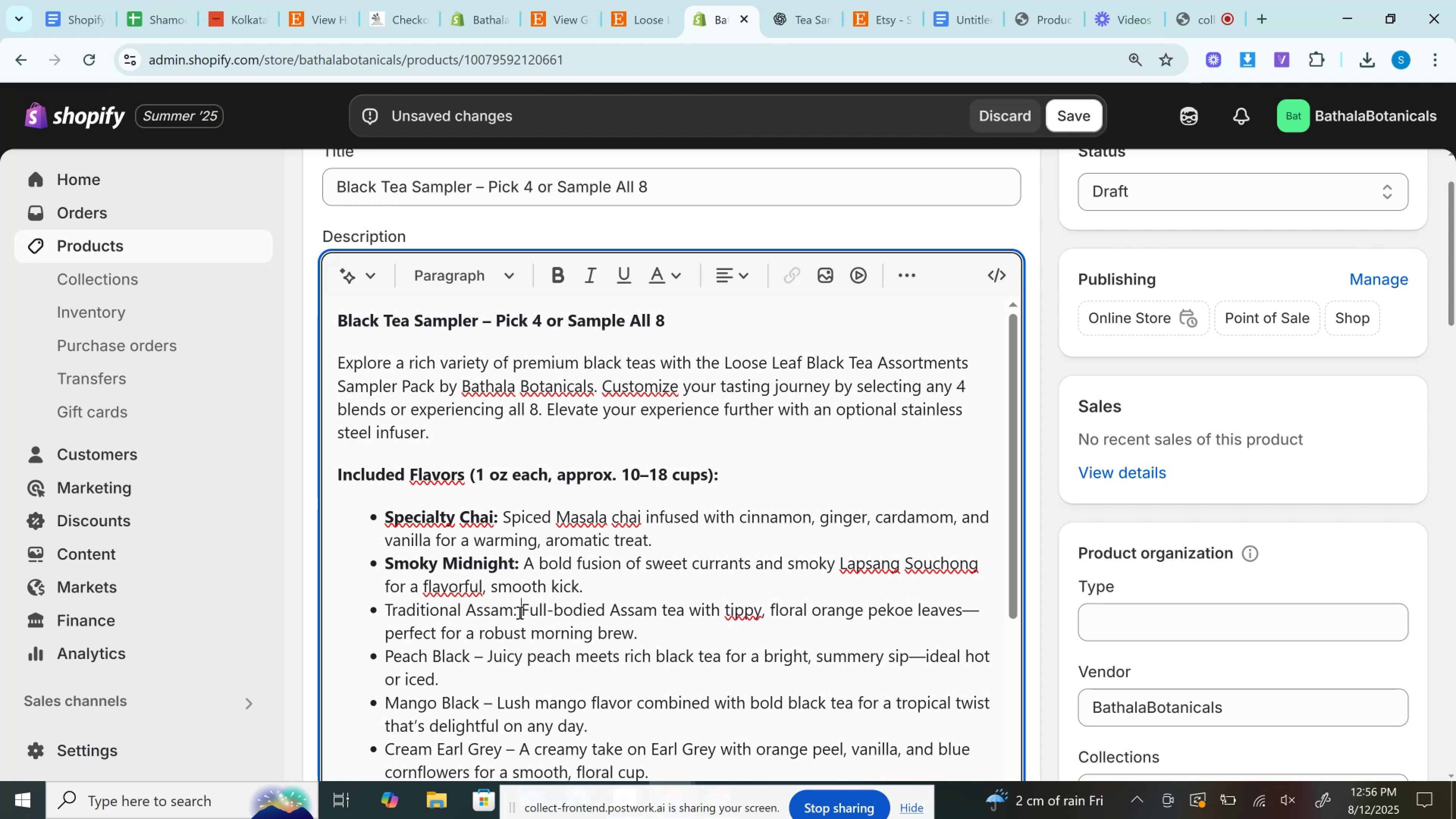 
left_click_drag(start_coordinate=[519, 612], to_coordinate=[378, 606])
 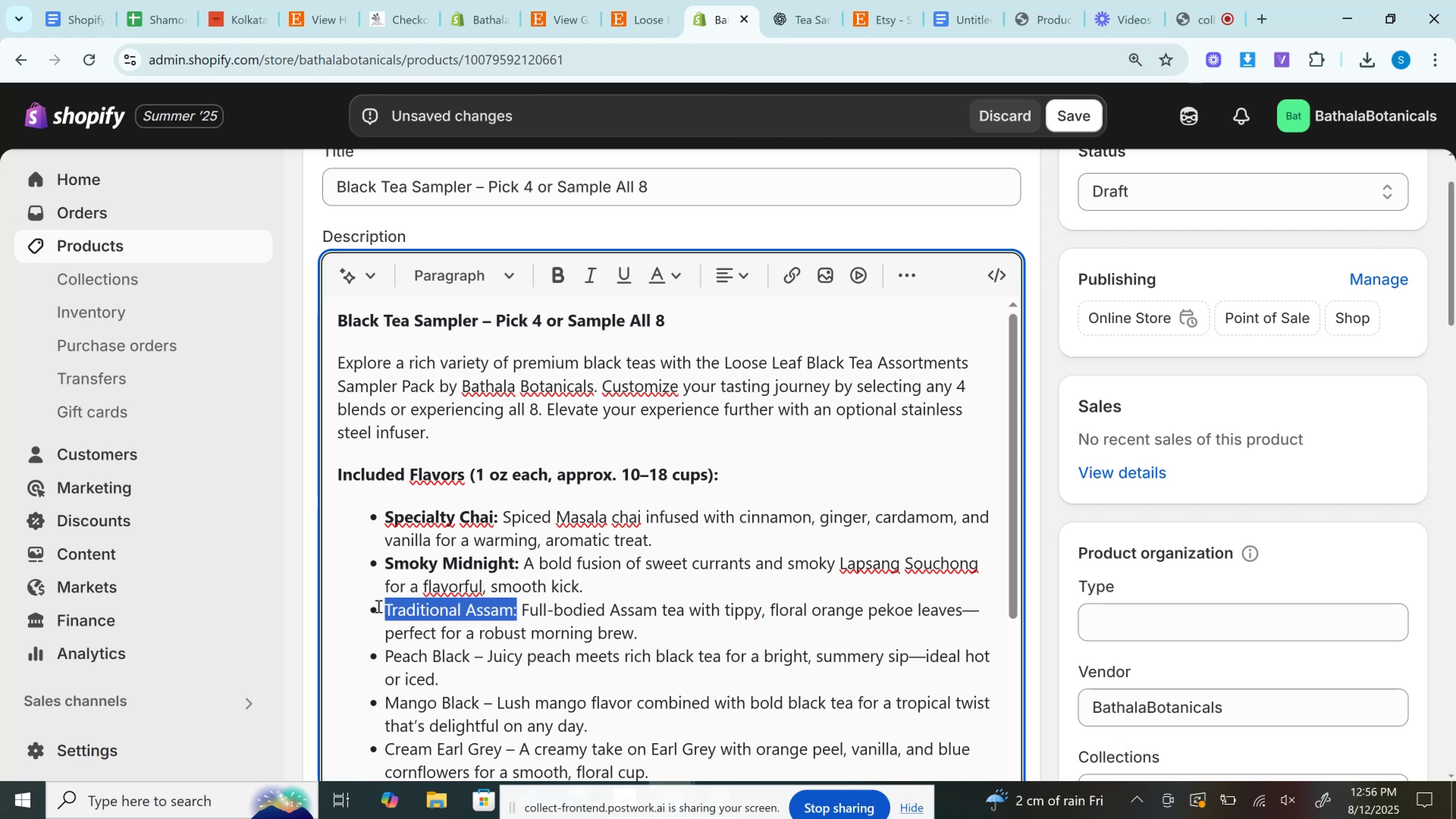 
key(Control+B)
 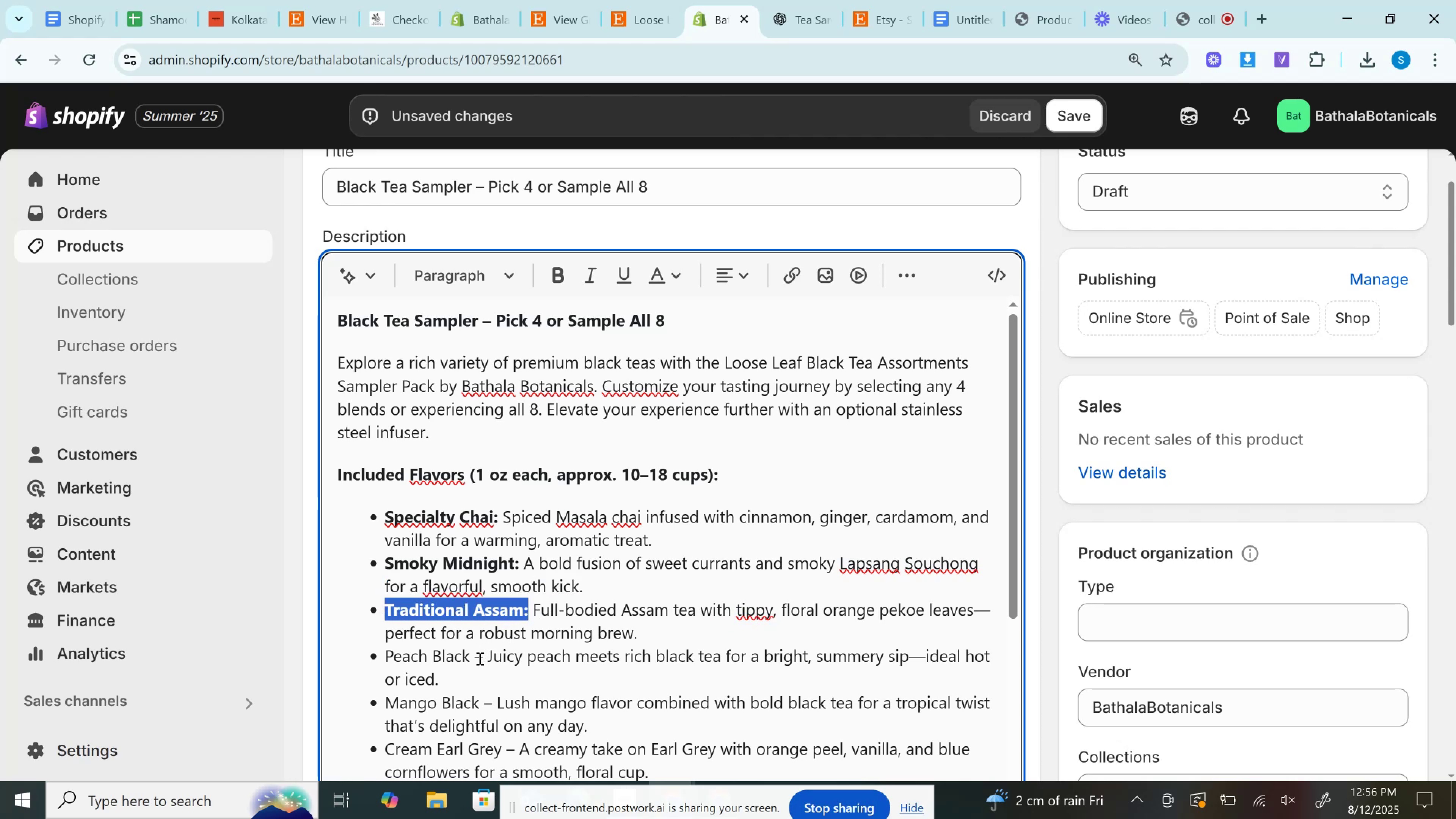 
double_click([479, 658])
 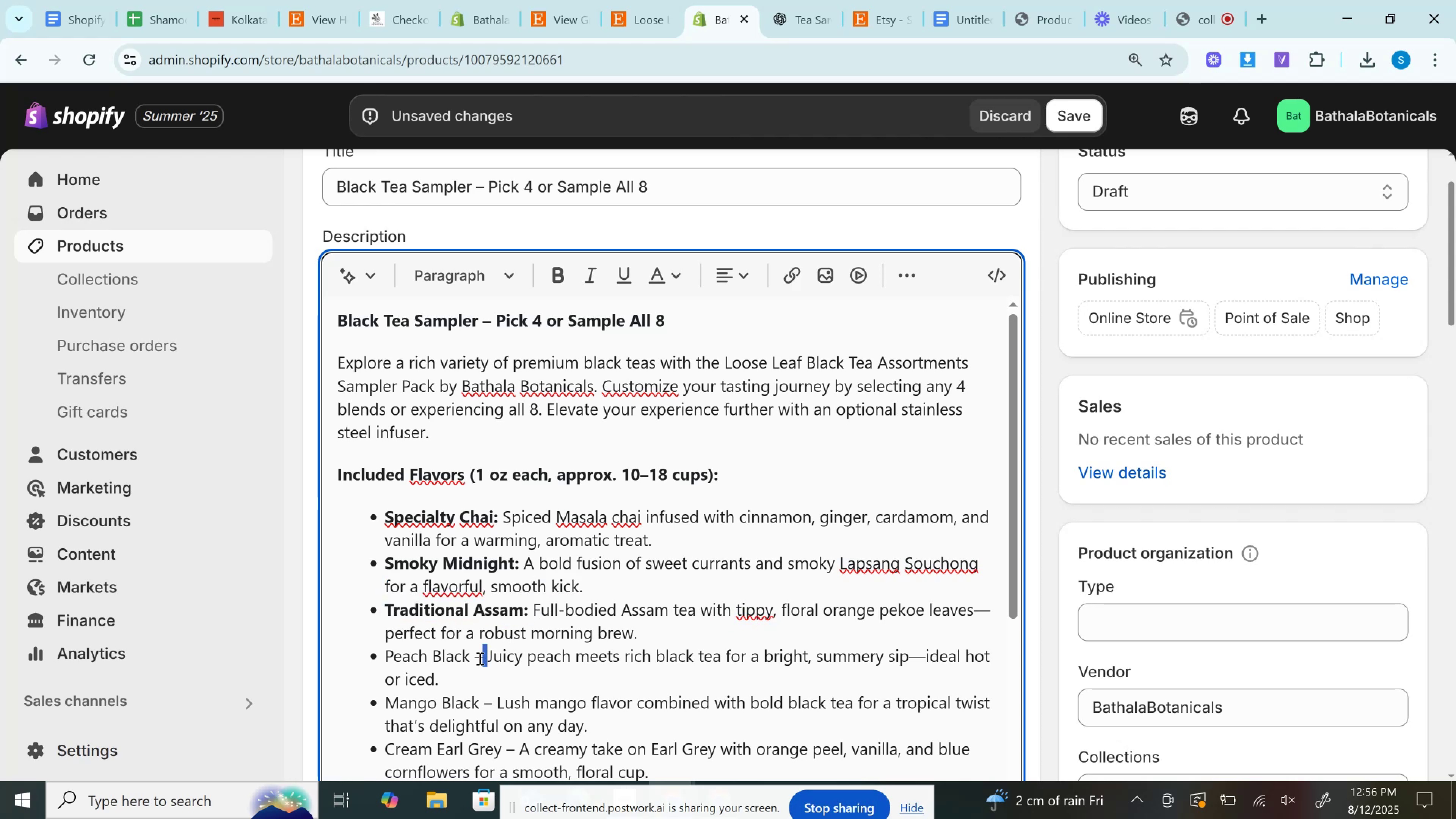 
key(Backspace)
 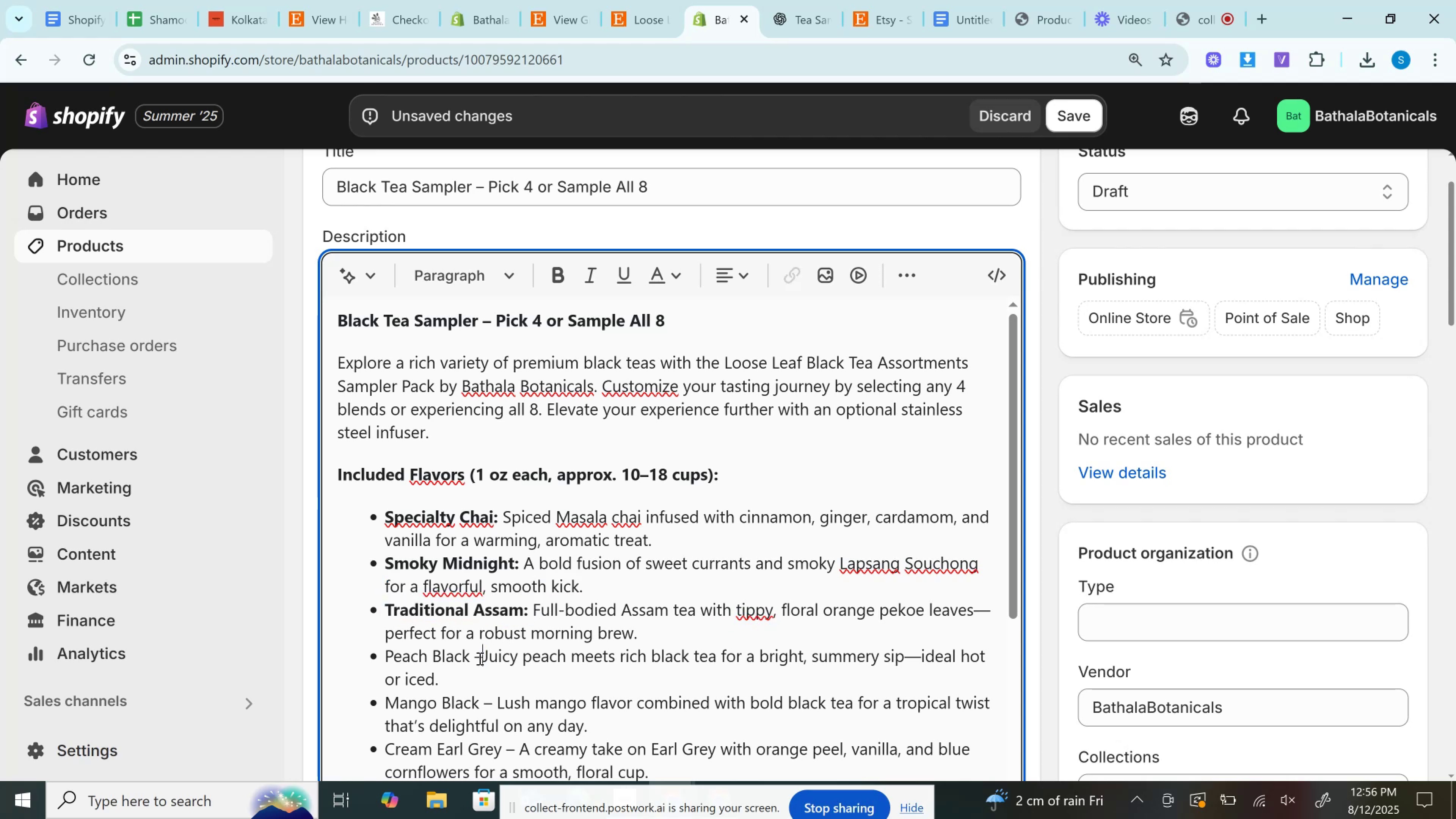 
key(Backspace)
 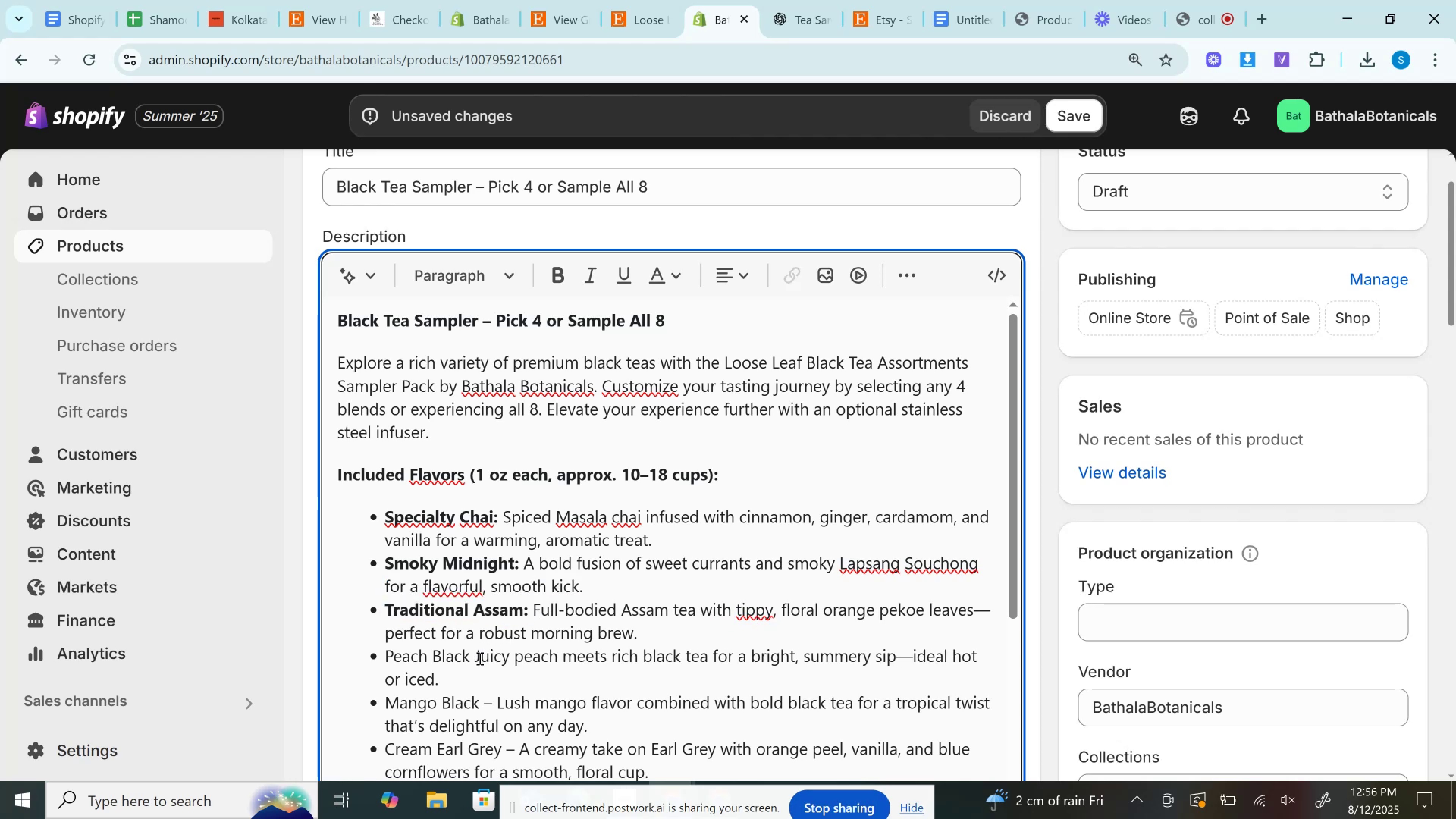 
key(Backspace)
 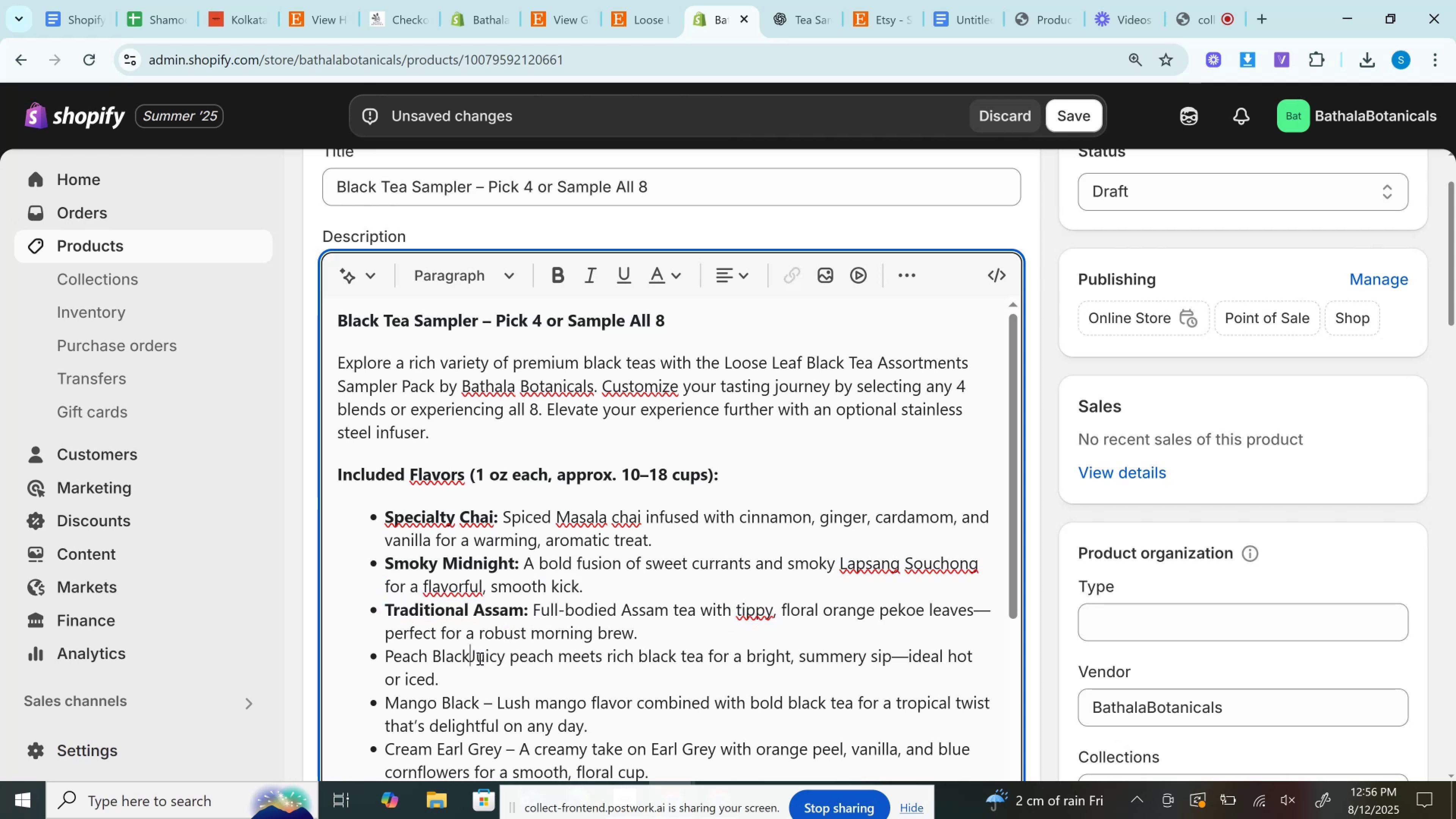 
key(Shift+Semicolon)
 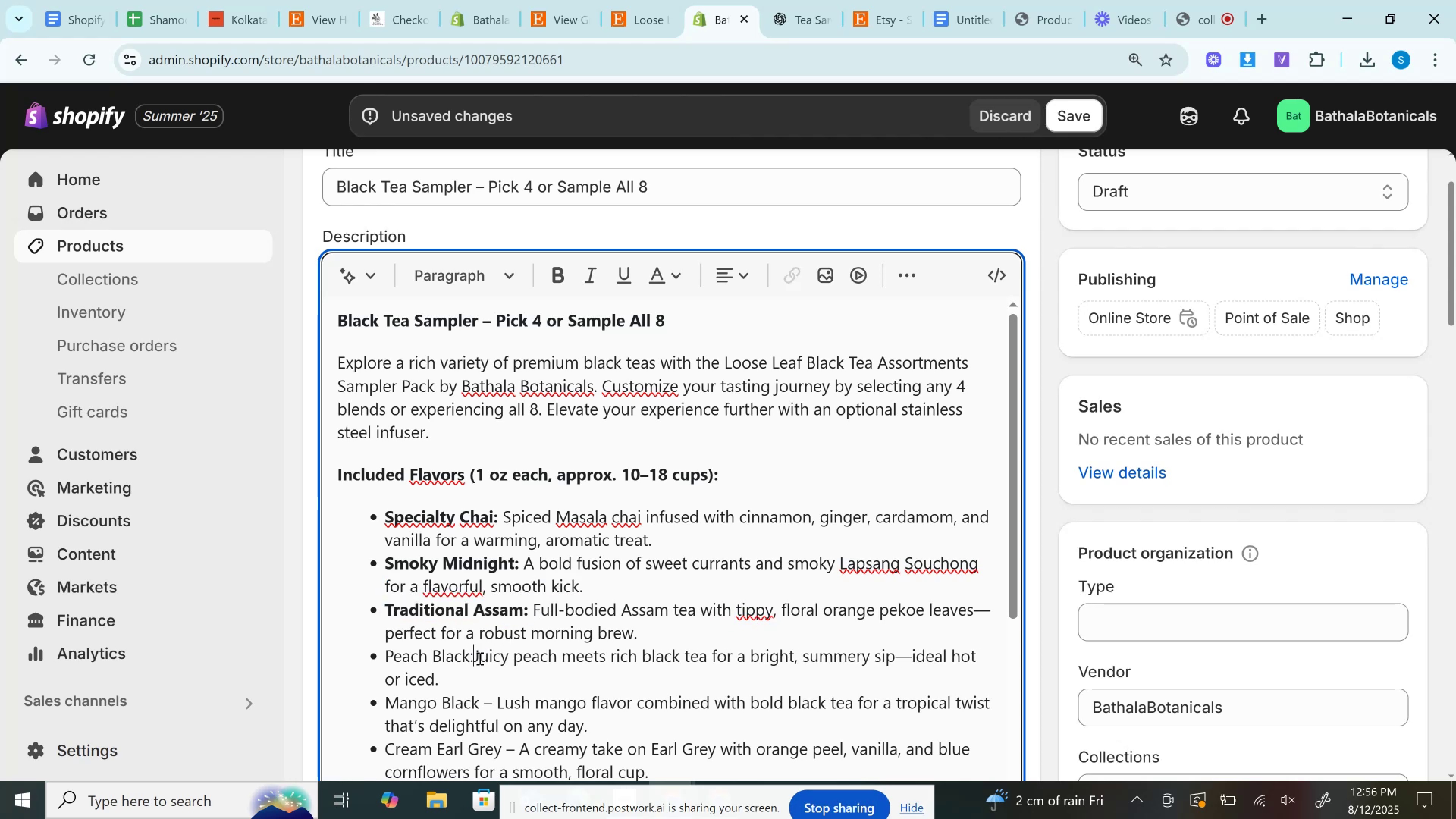 
key(Space)
 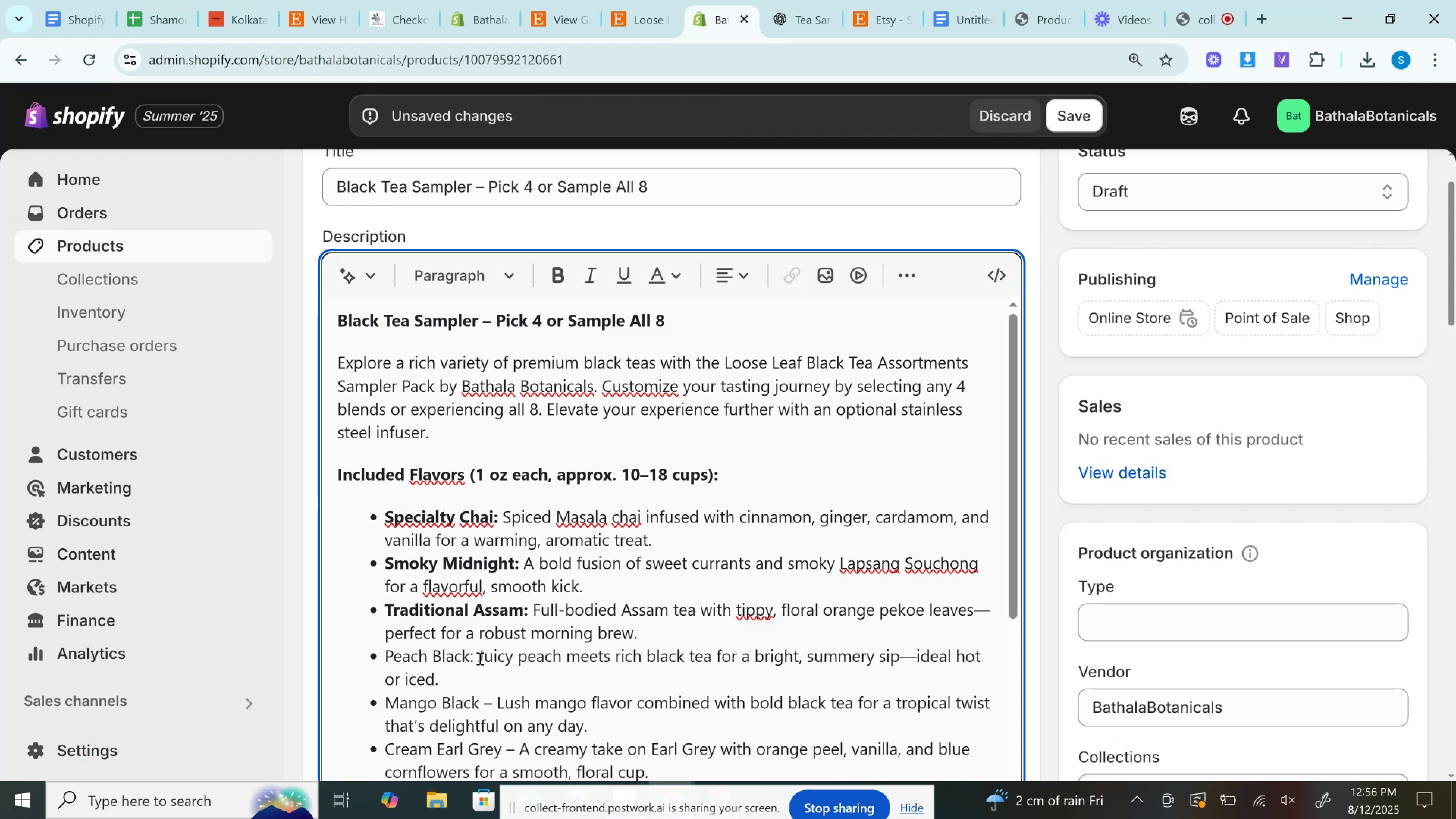 
left_click_drag(start_coordinate=[479, 658], to_coordinate=[385, 651])
 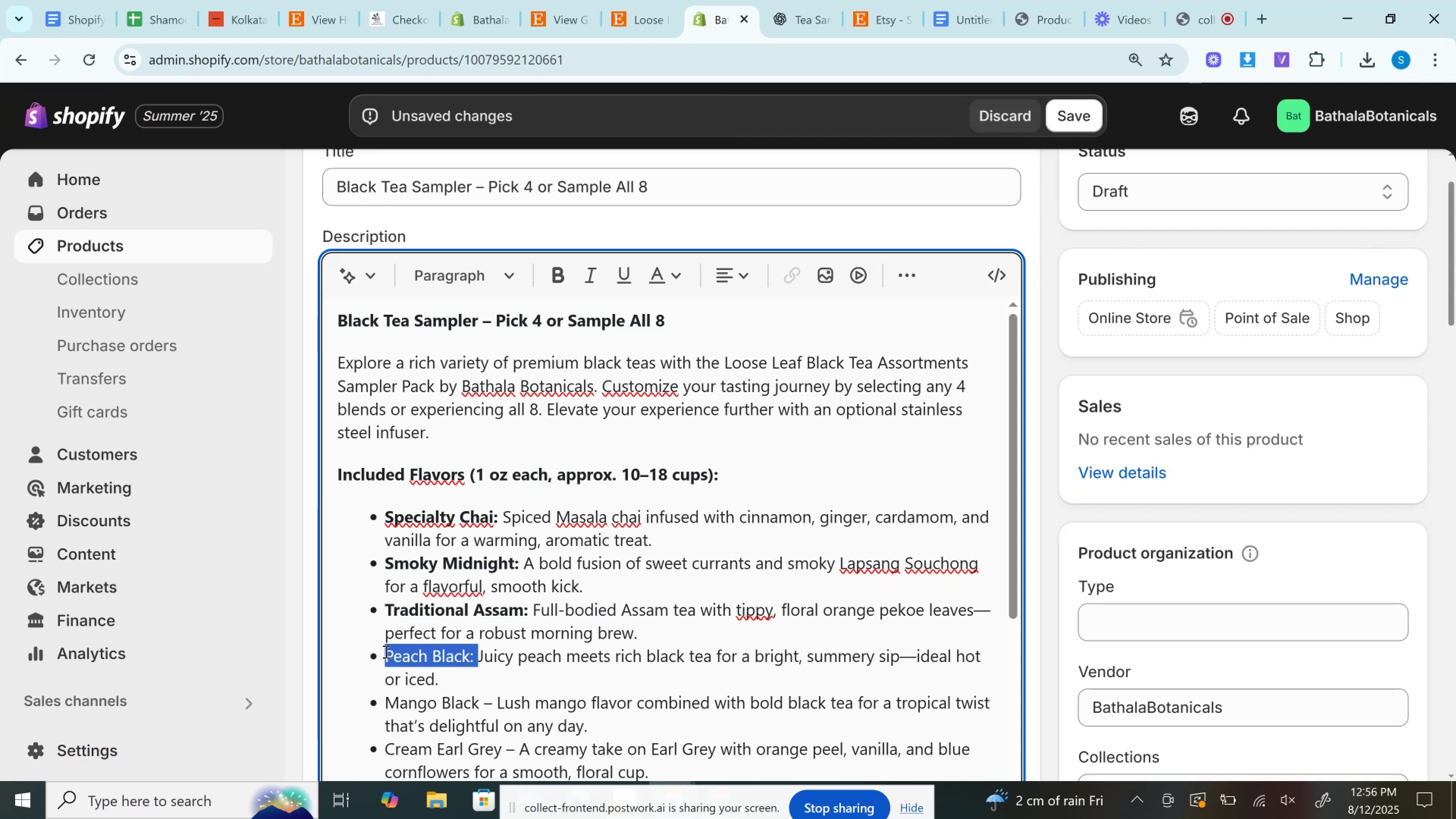 
key(Control+B)
 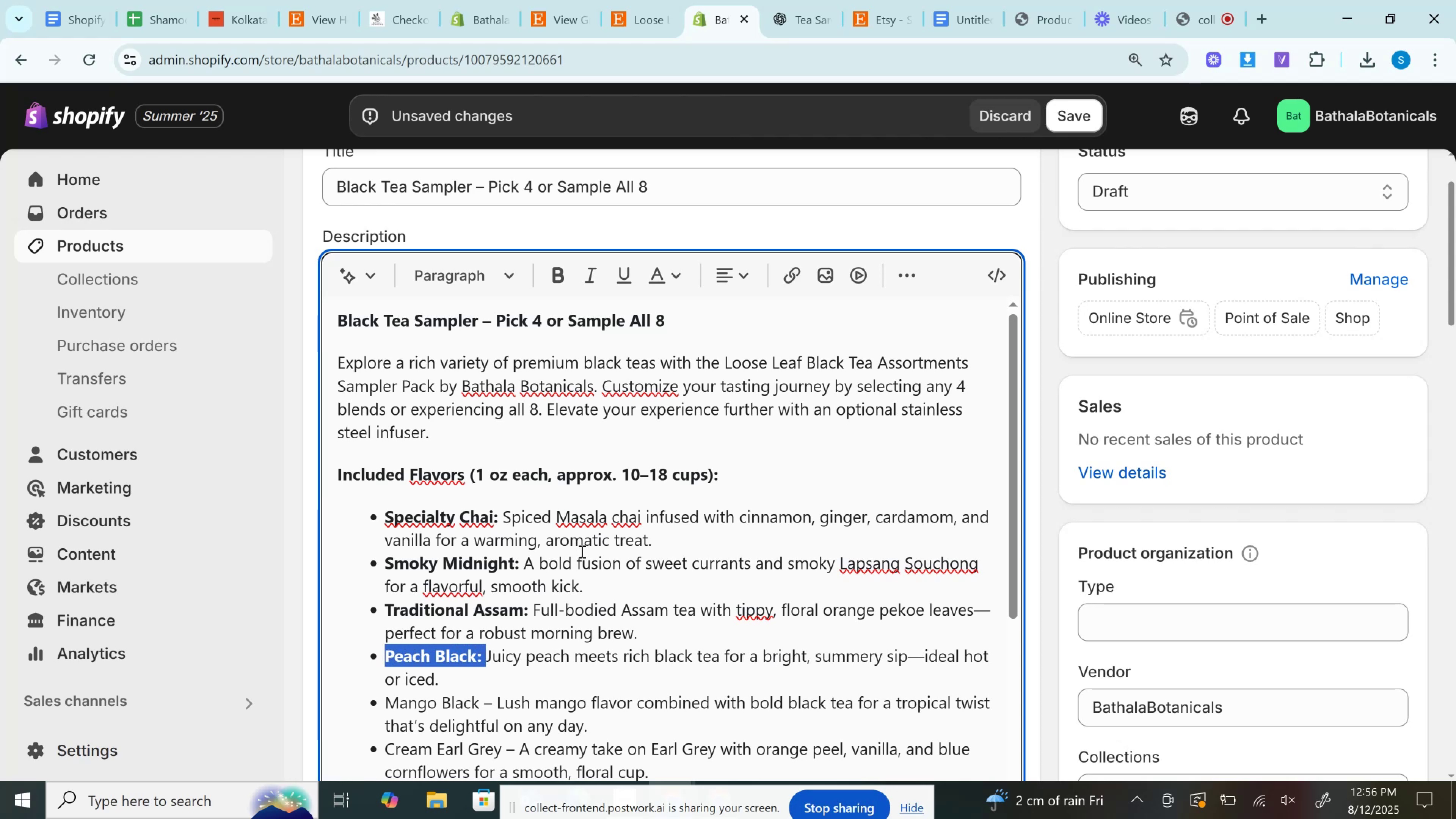 
scroll: coordinate [581, 551], scroll_direction: down, amount: 2.0
 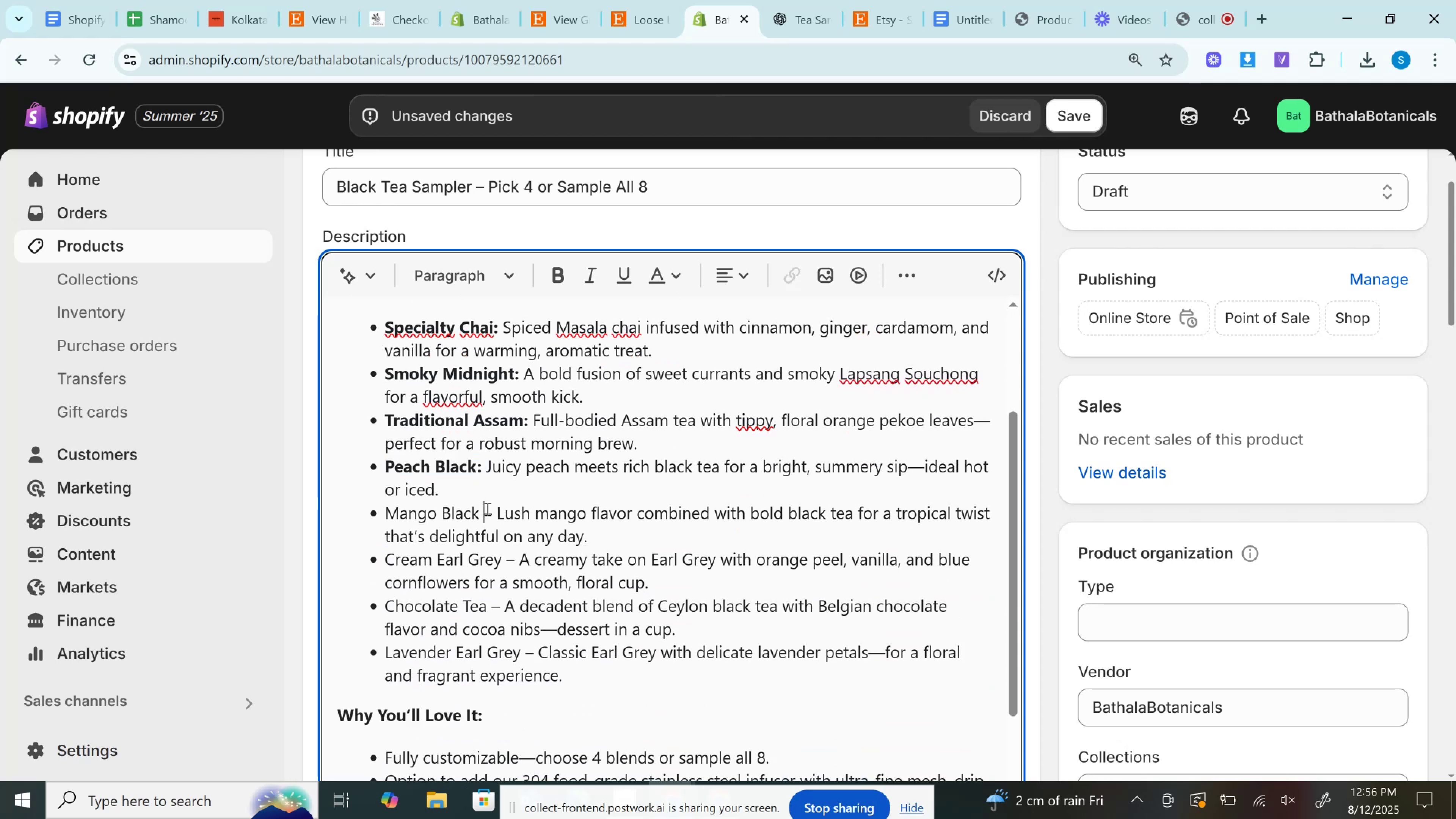 
double_click([486, 509])
 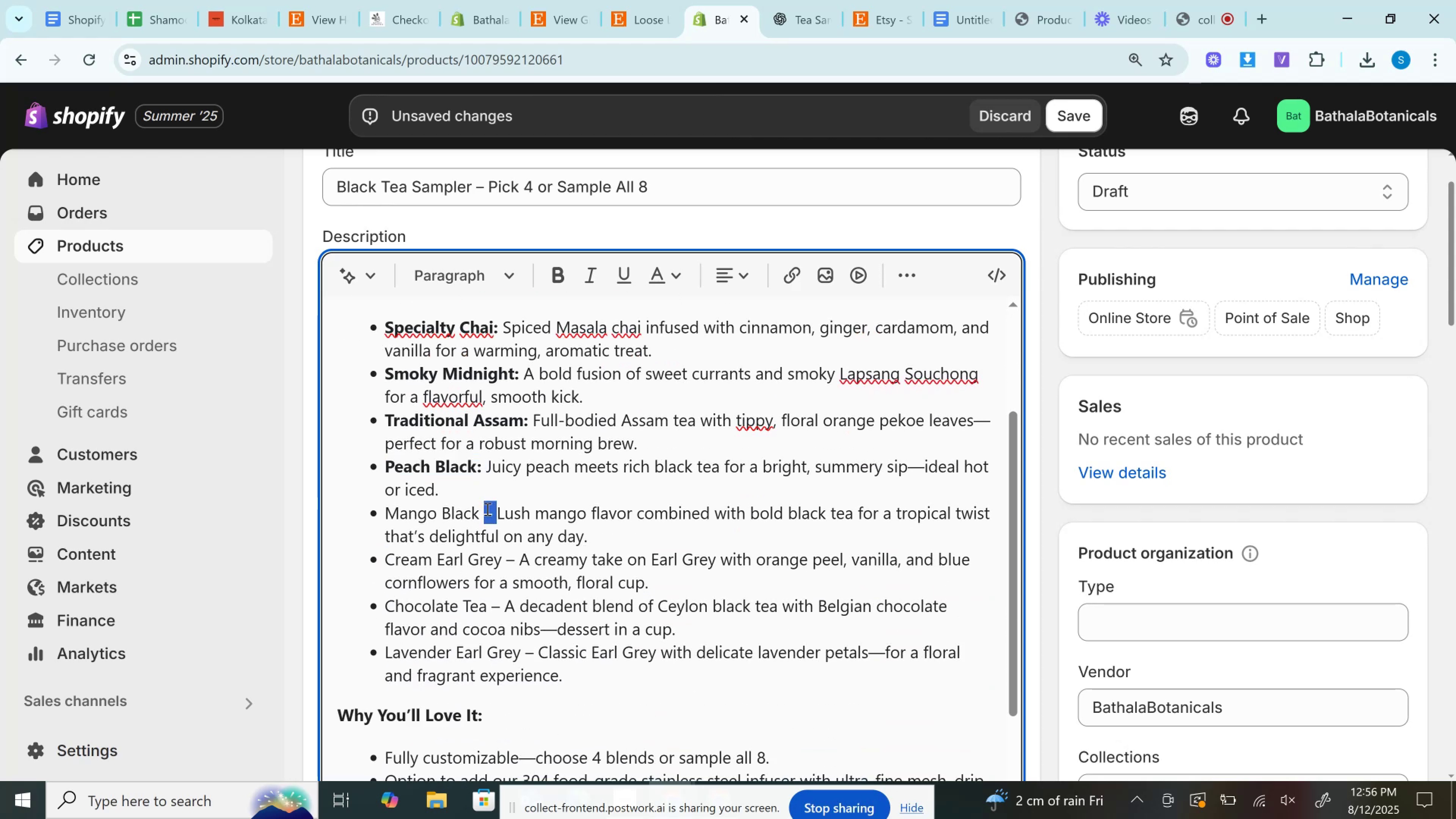 
key(Backspace)
 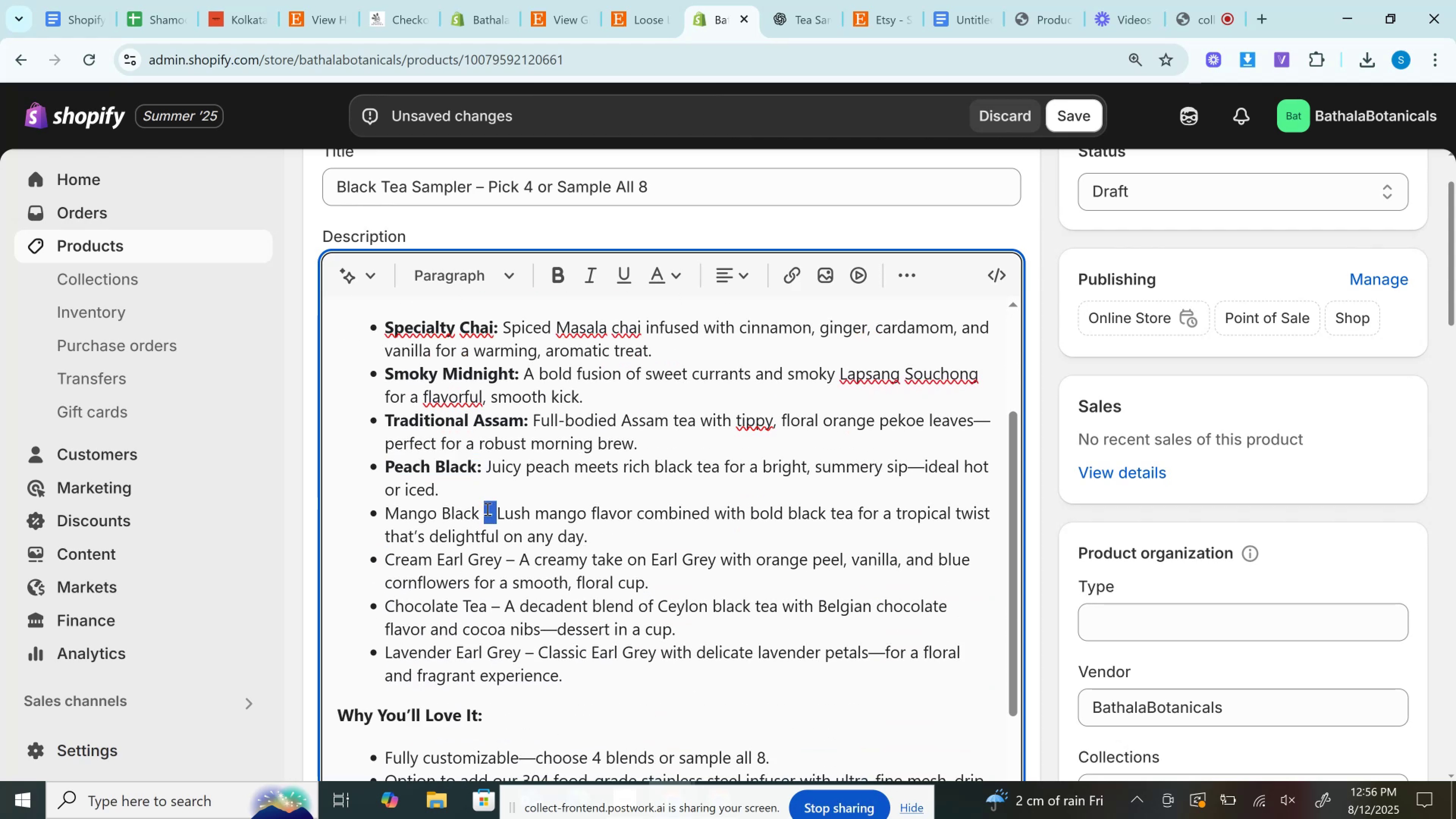 
key(Backspace)
 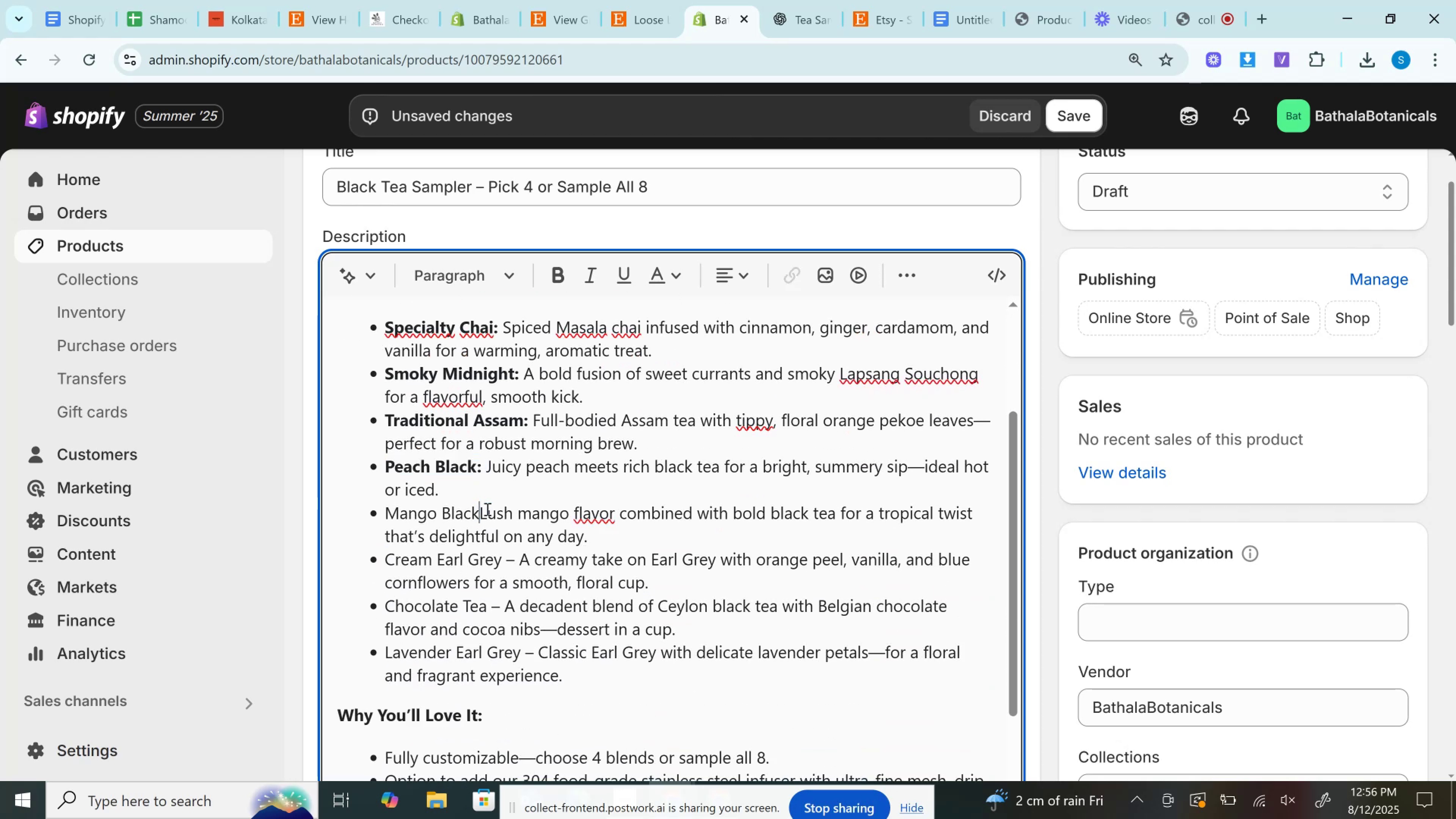 
key(Shift+Semicolon)
 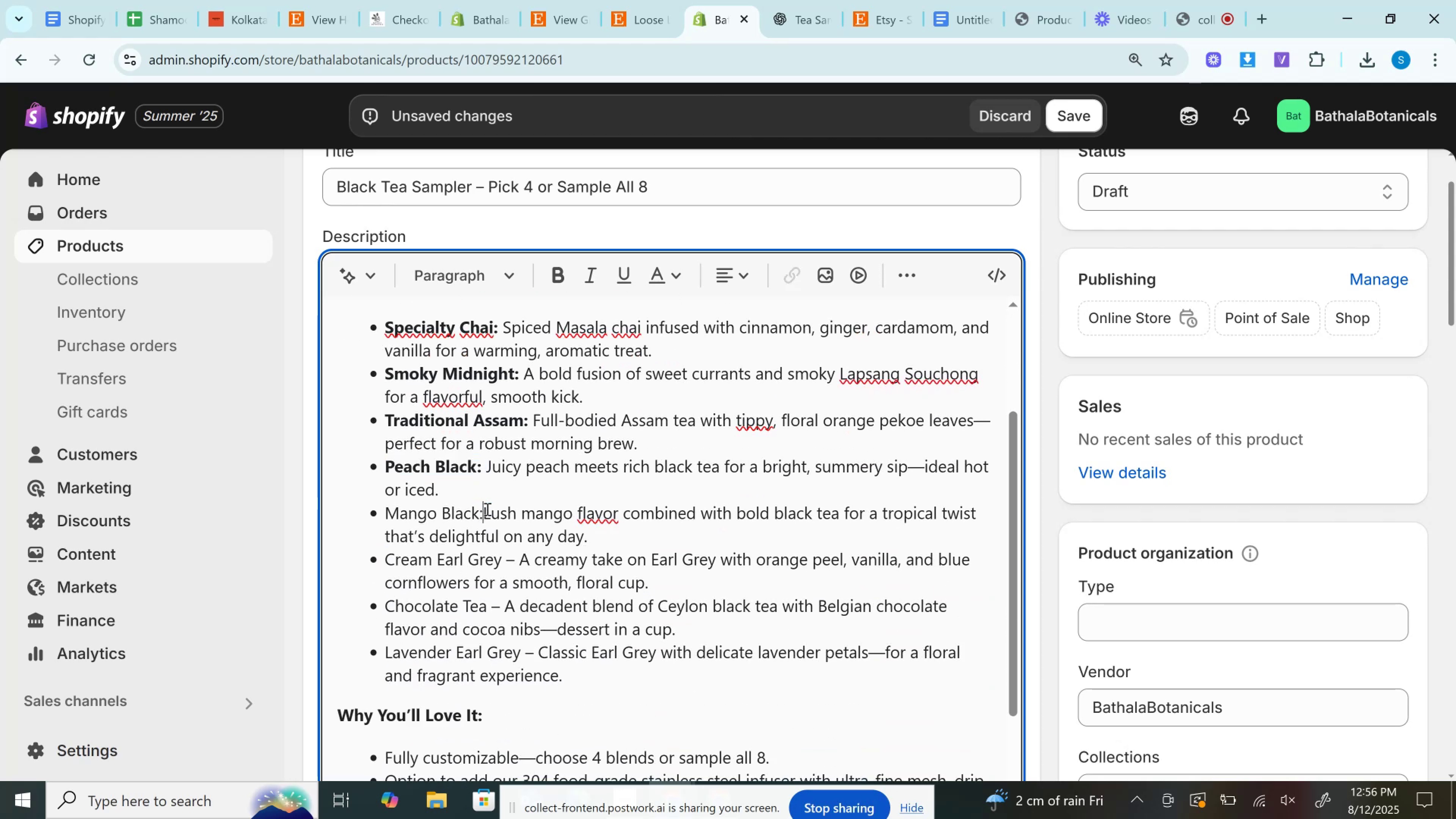 
key(Space)
 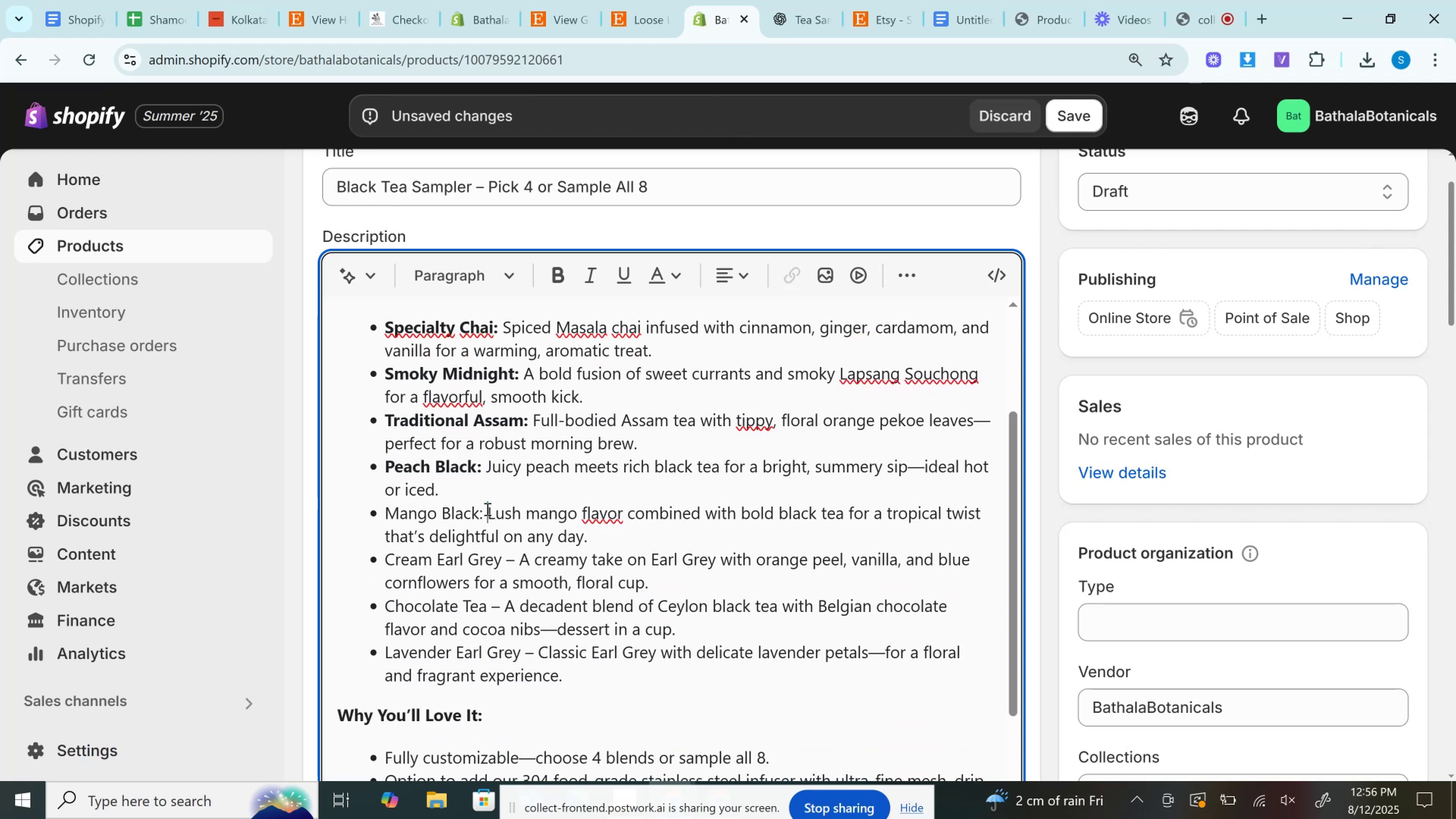 
left_click_drag(start_coordinate=[486, 509], to_coordinate=[379, 514])
 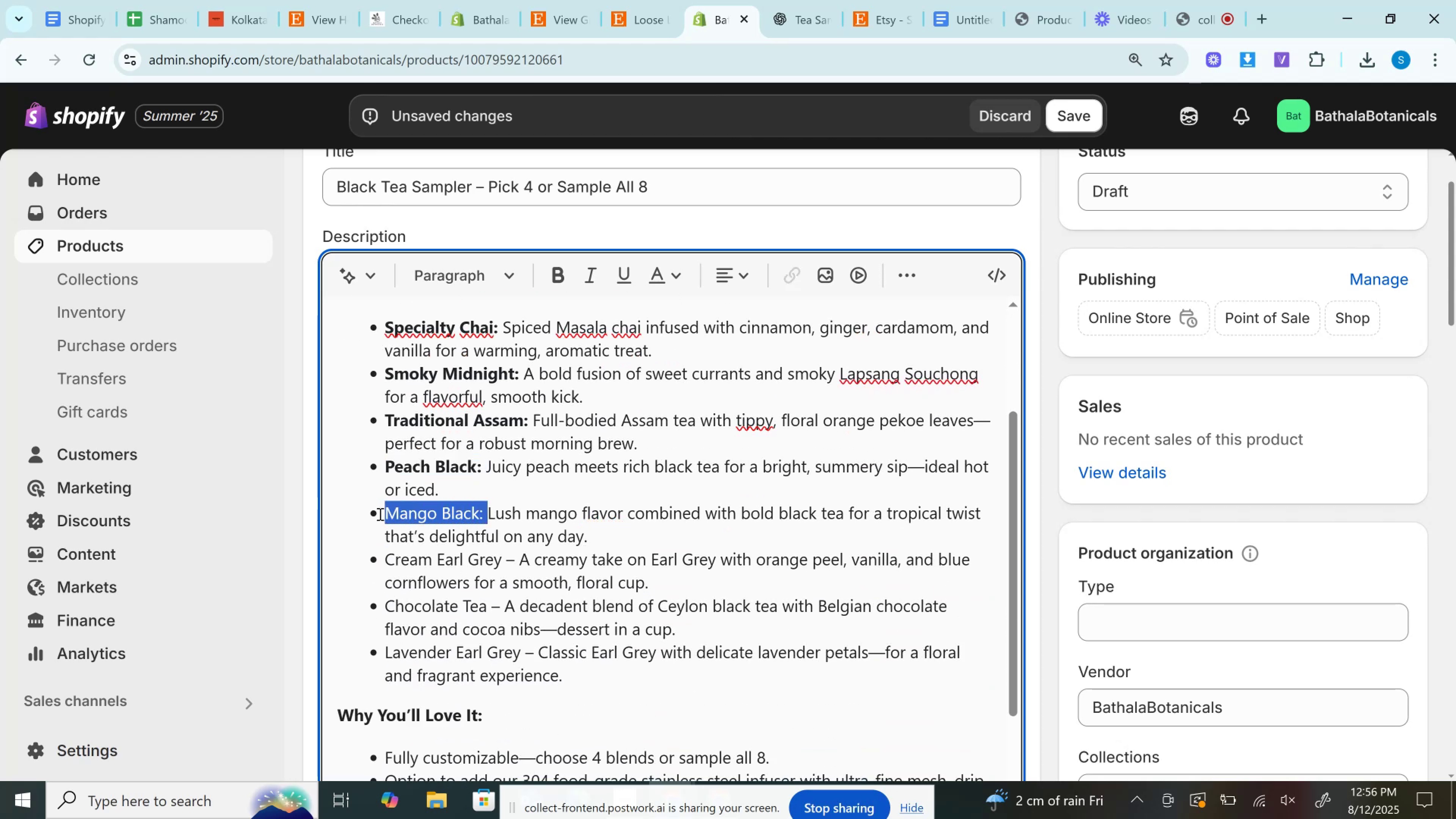 
key(Control+B)
 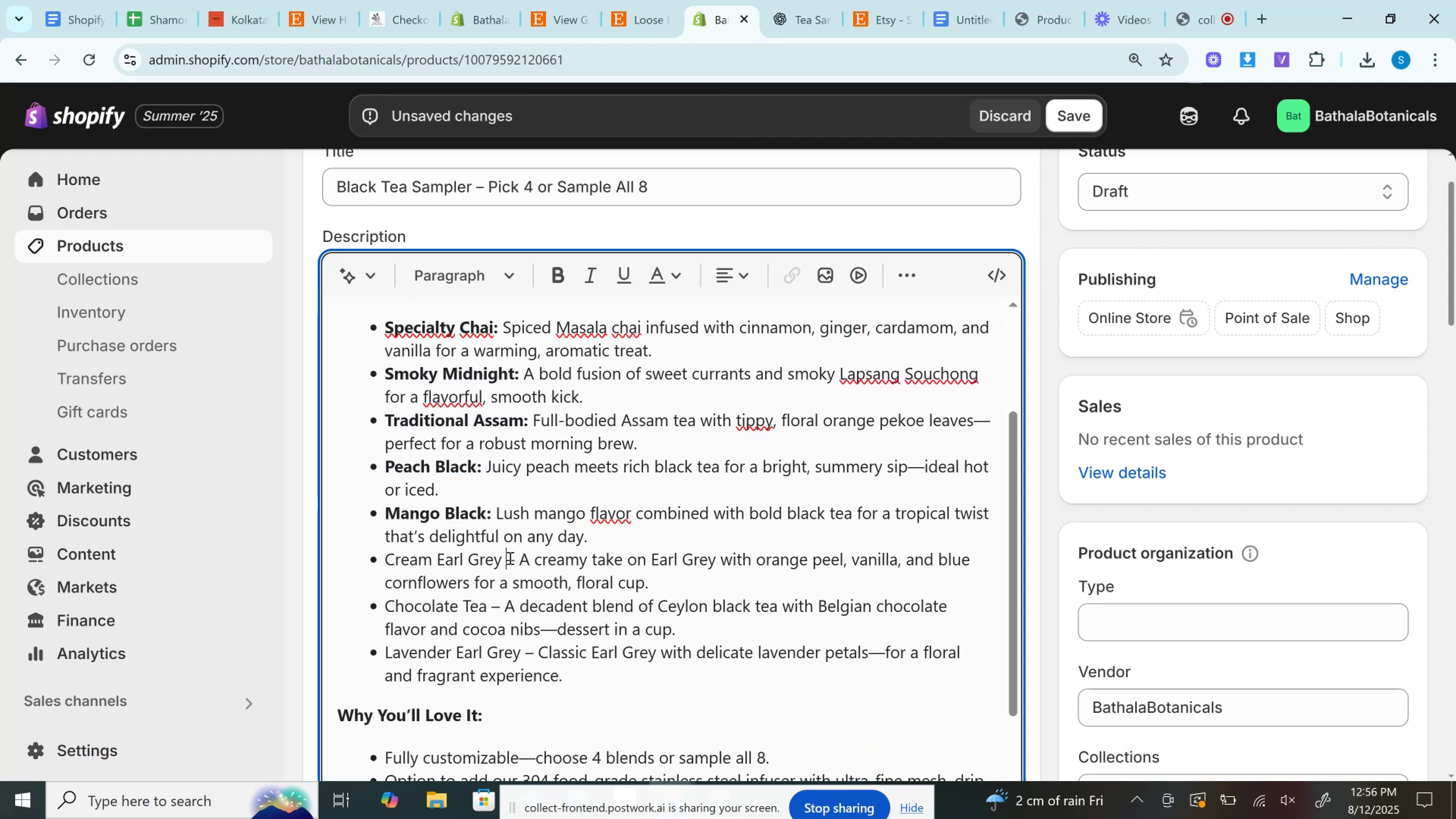 
double_click([509, 558])
 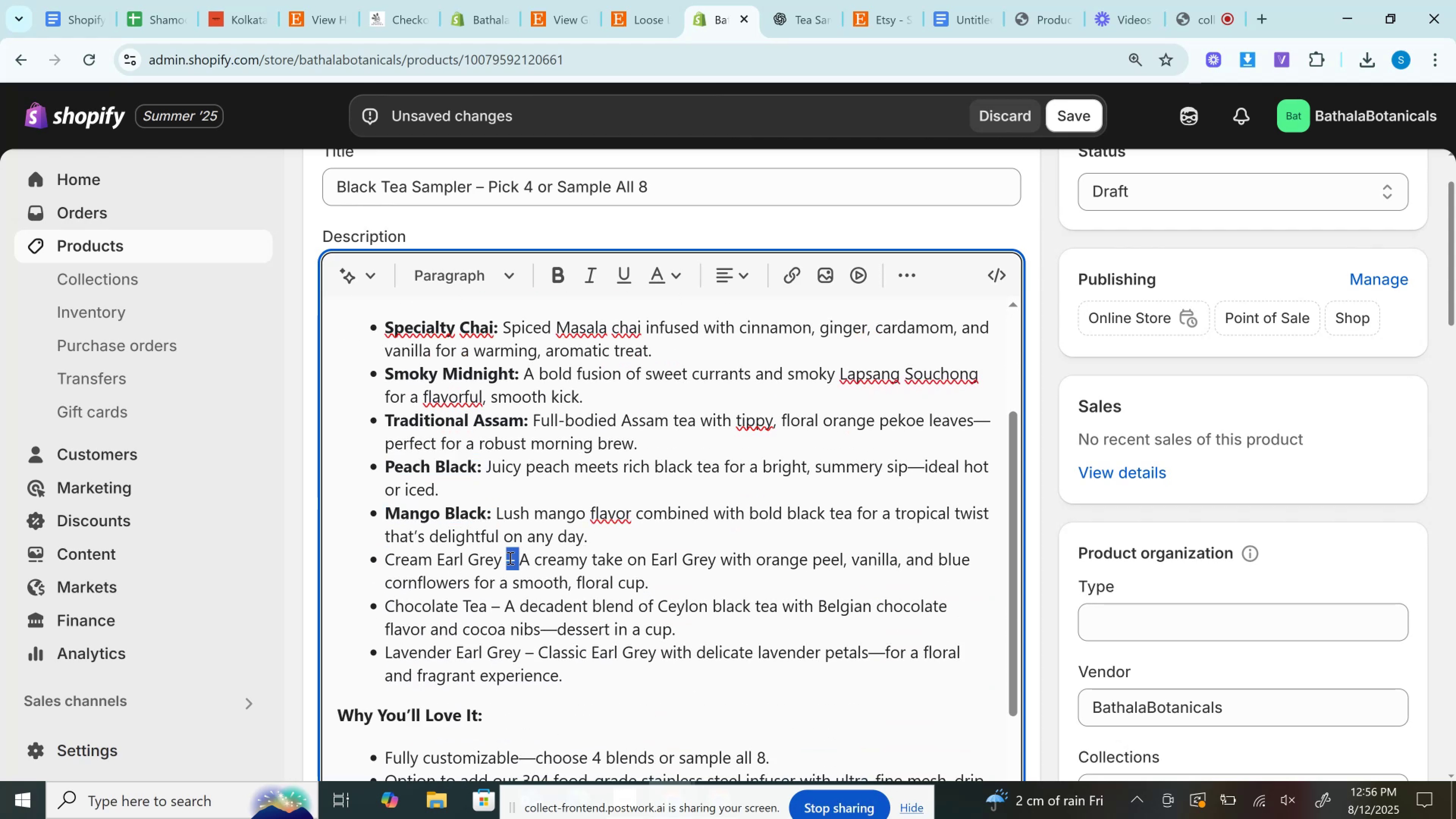 
key(Backspace)
 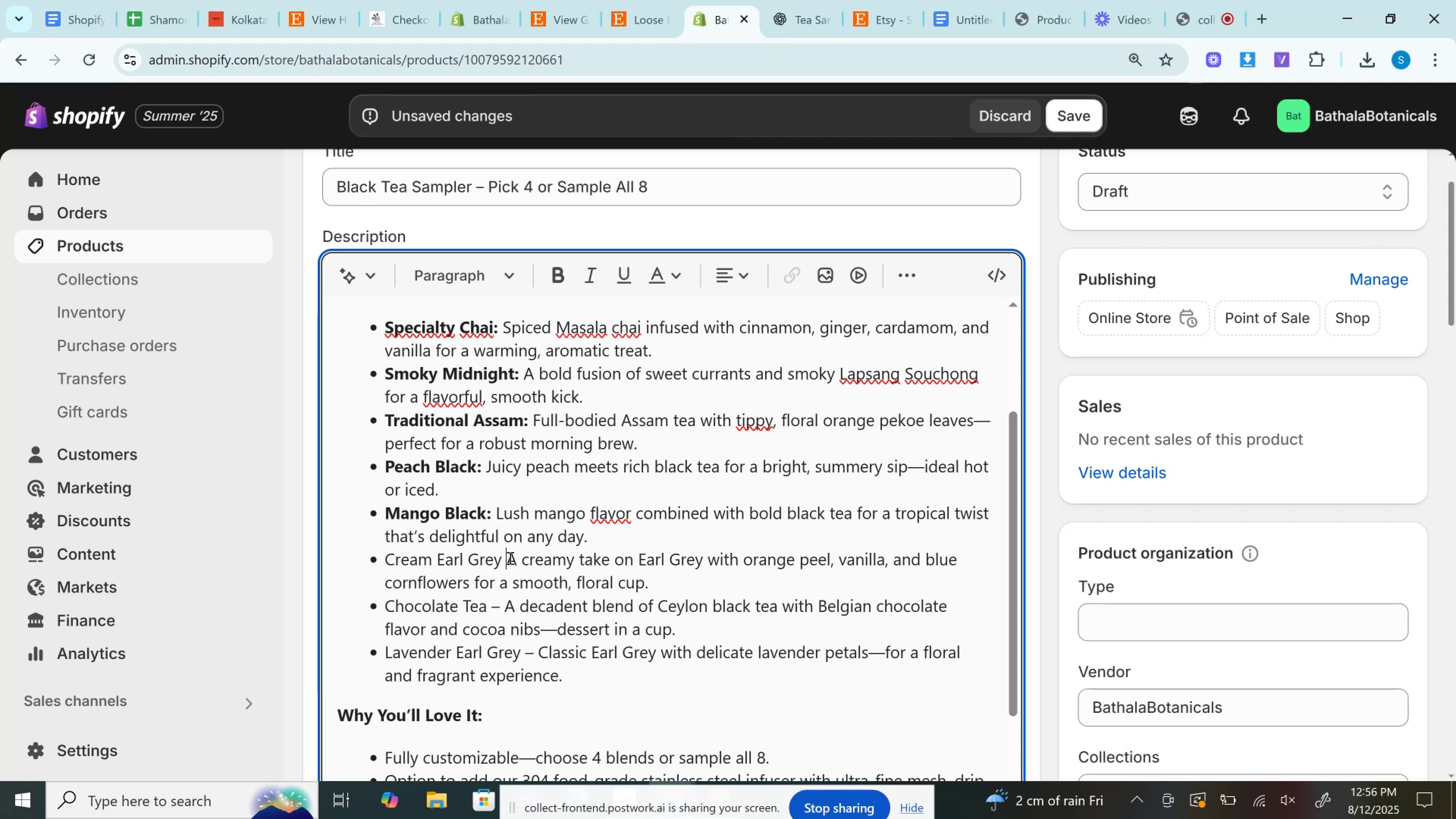 
key(Backspace)
 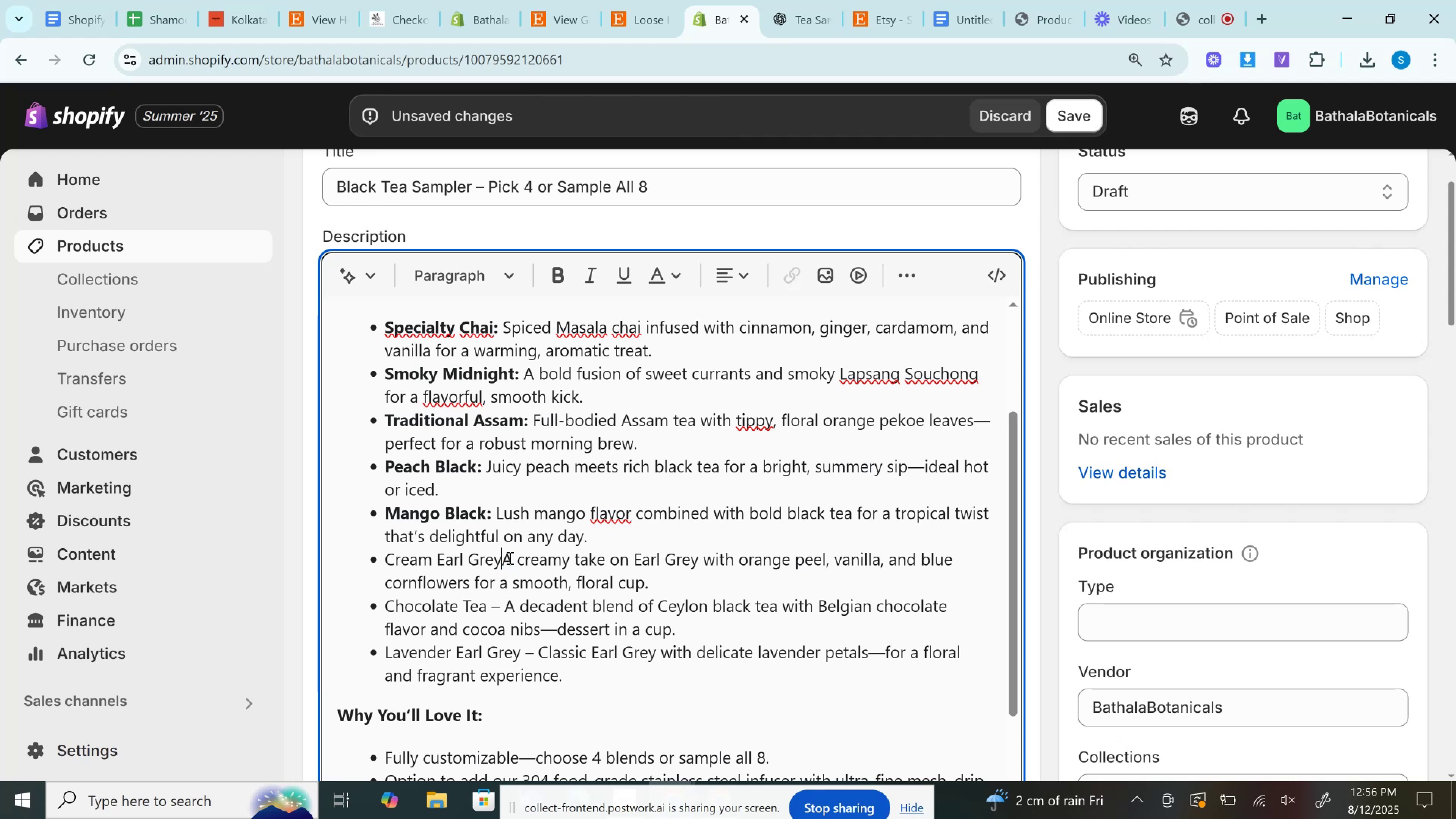 
key(Shift+Semicolon)
 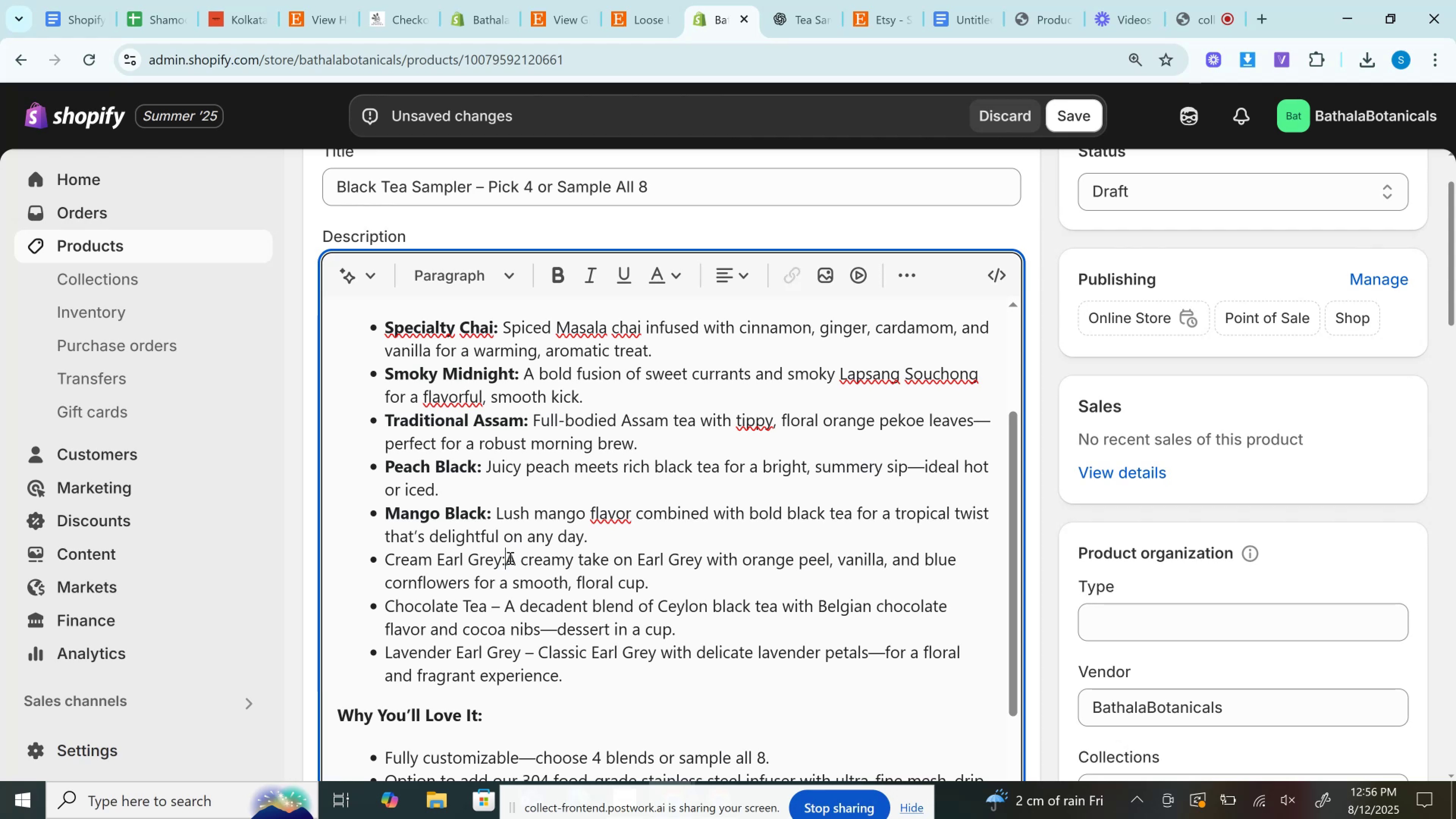 
key(Space)
 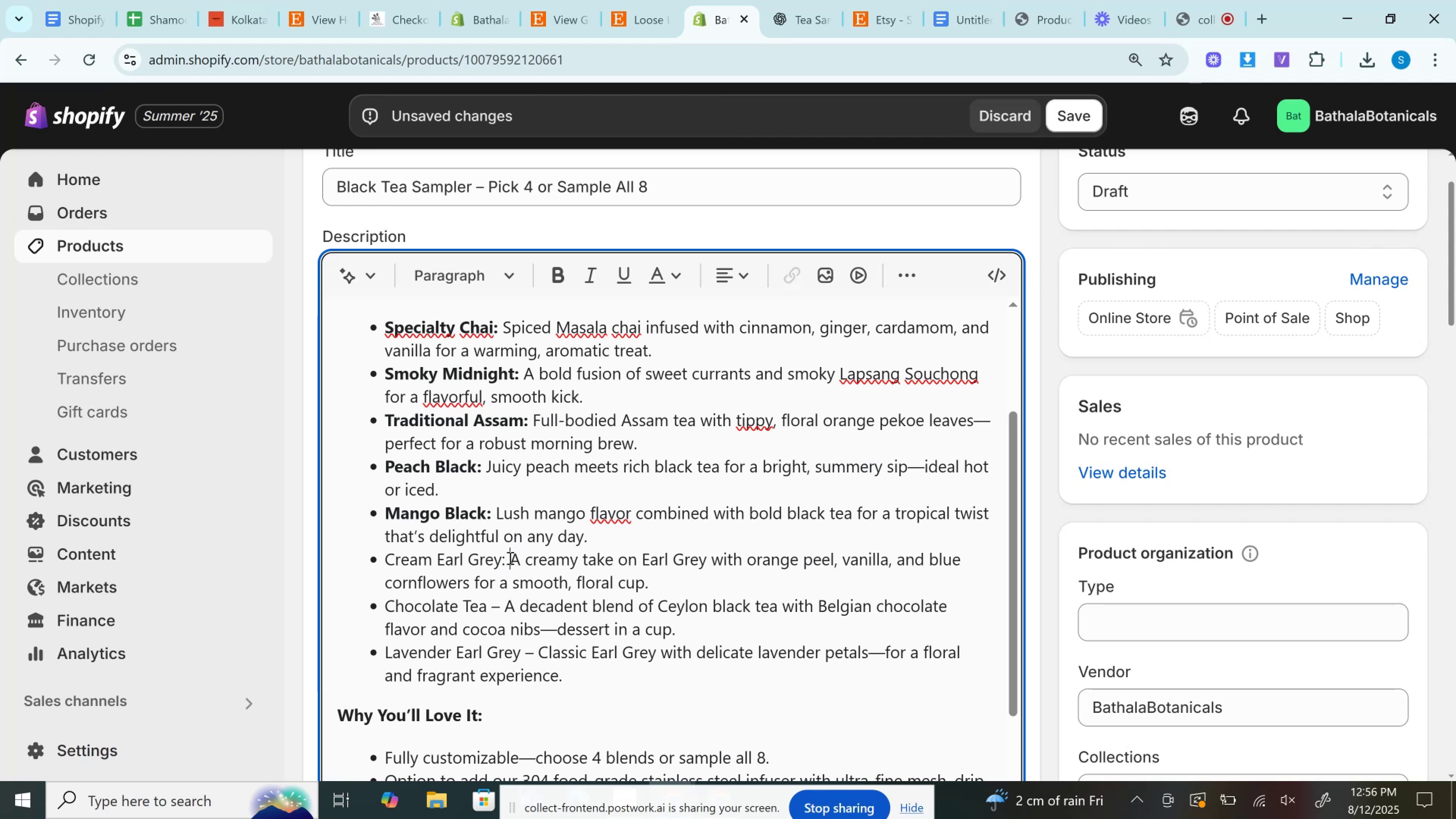 
left_click_drag(start_coordinate=[509, 558], to_coordinate=[371, 564])
 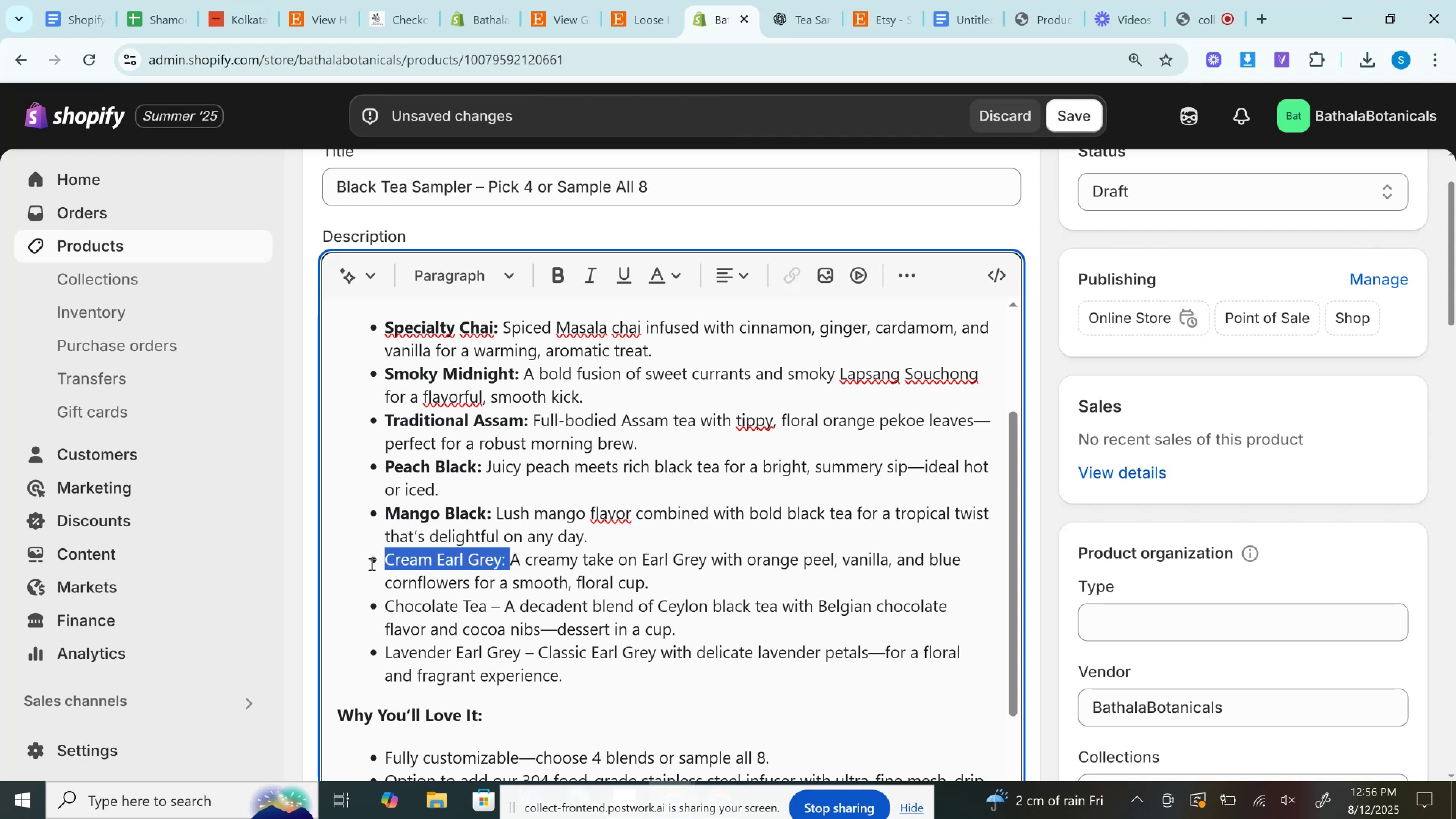 
key(Control+B)
 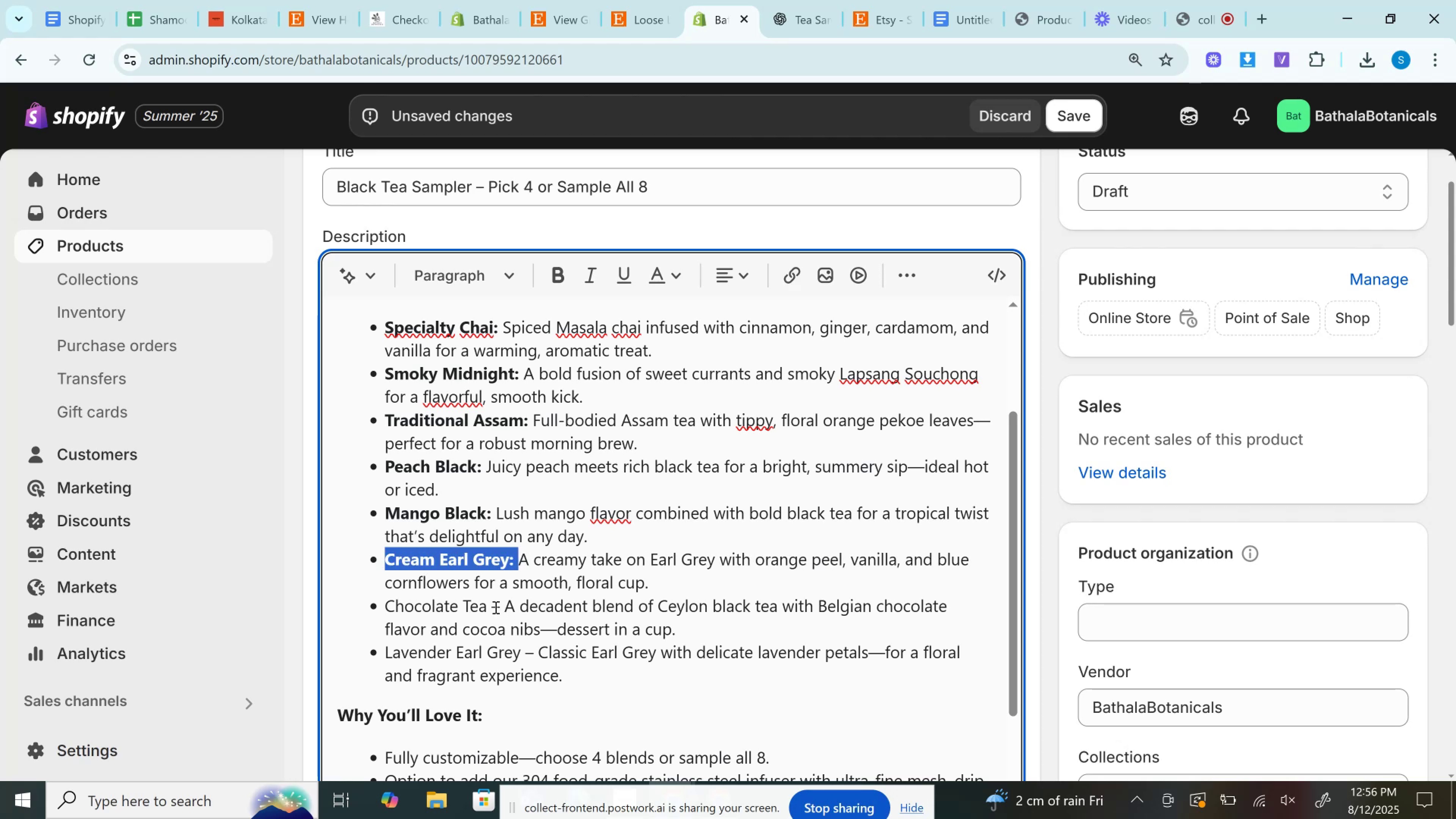 
double_click([495, 607])
 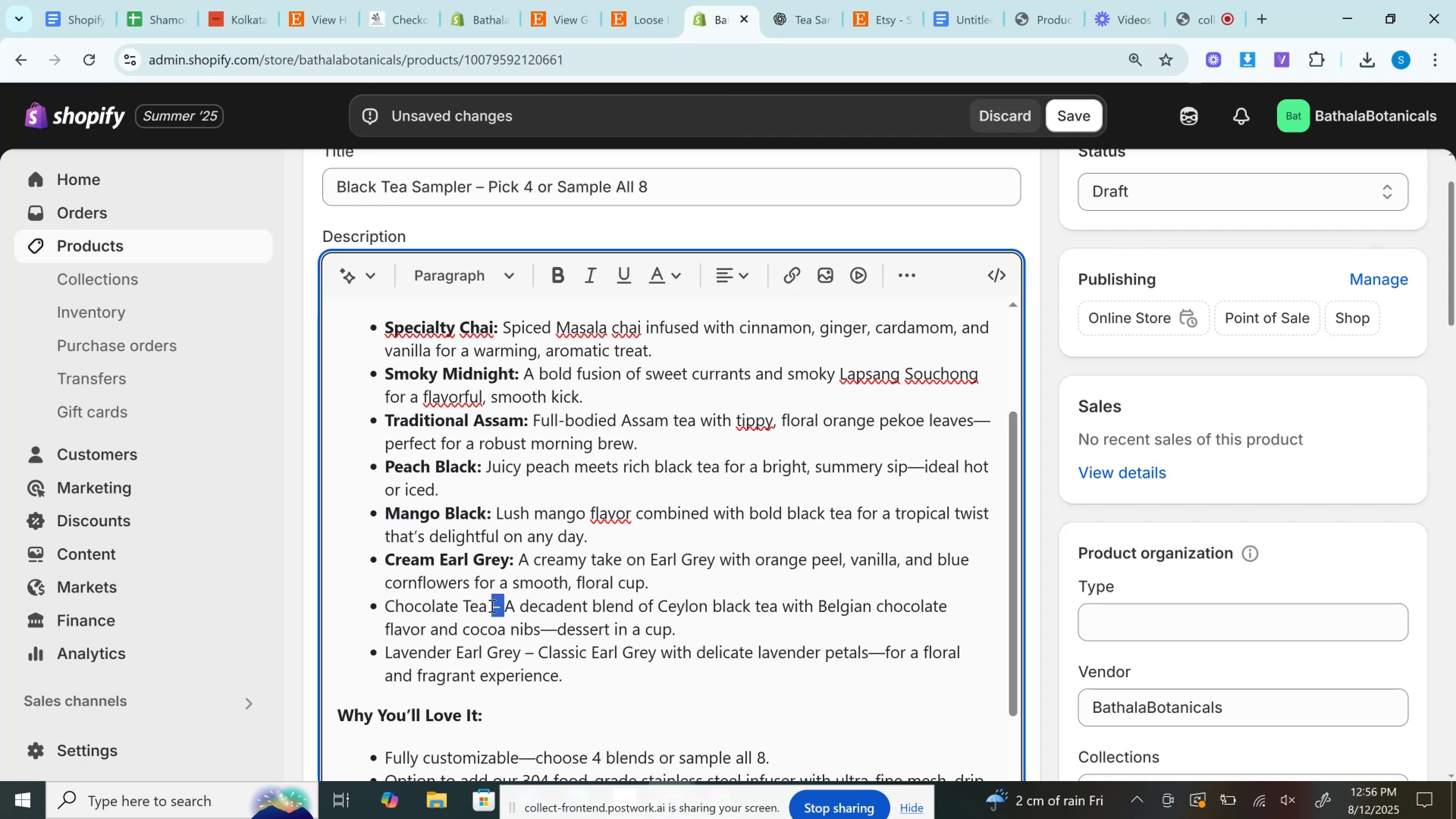 
key(Backspace)
 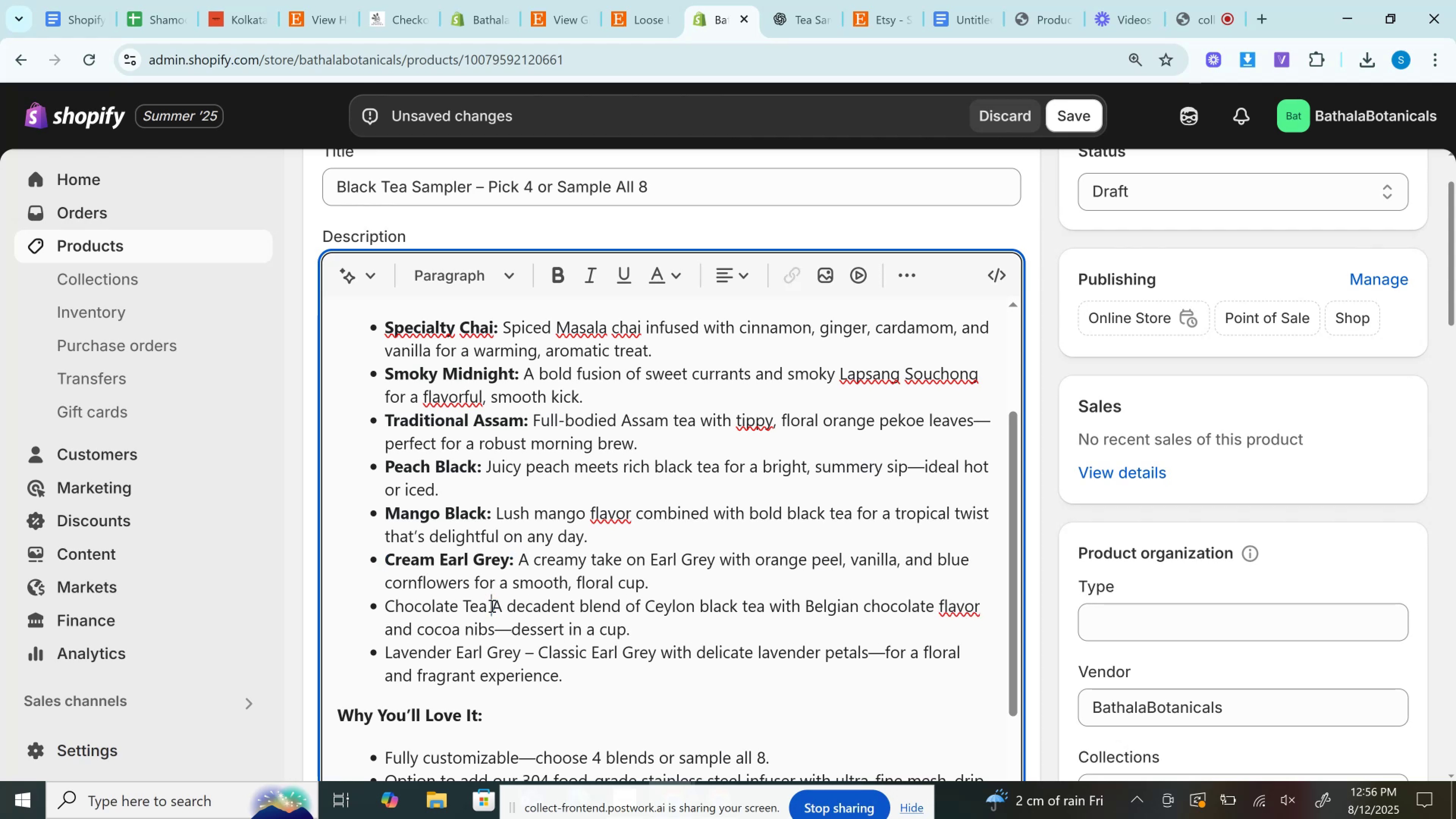 
key(Backspace)
 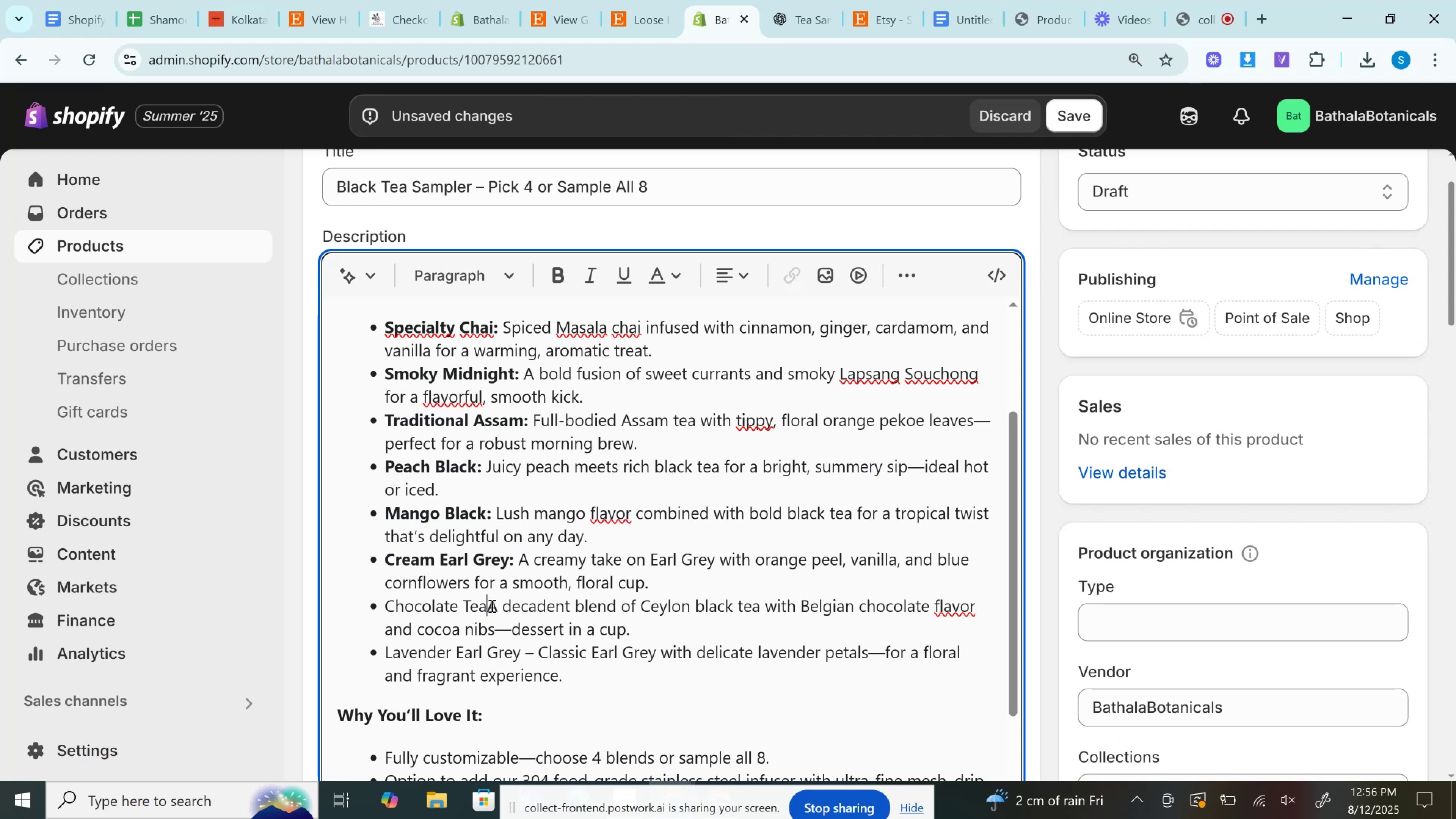 
key(Shift+Semicolon)
 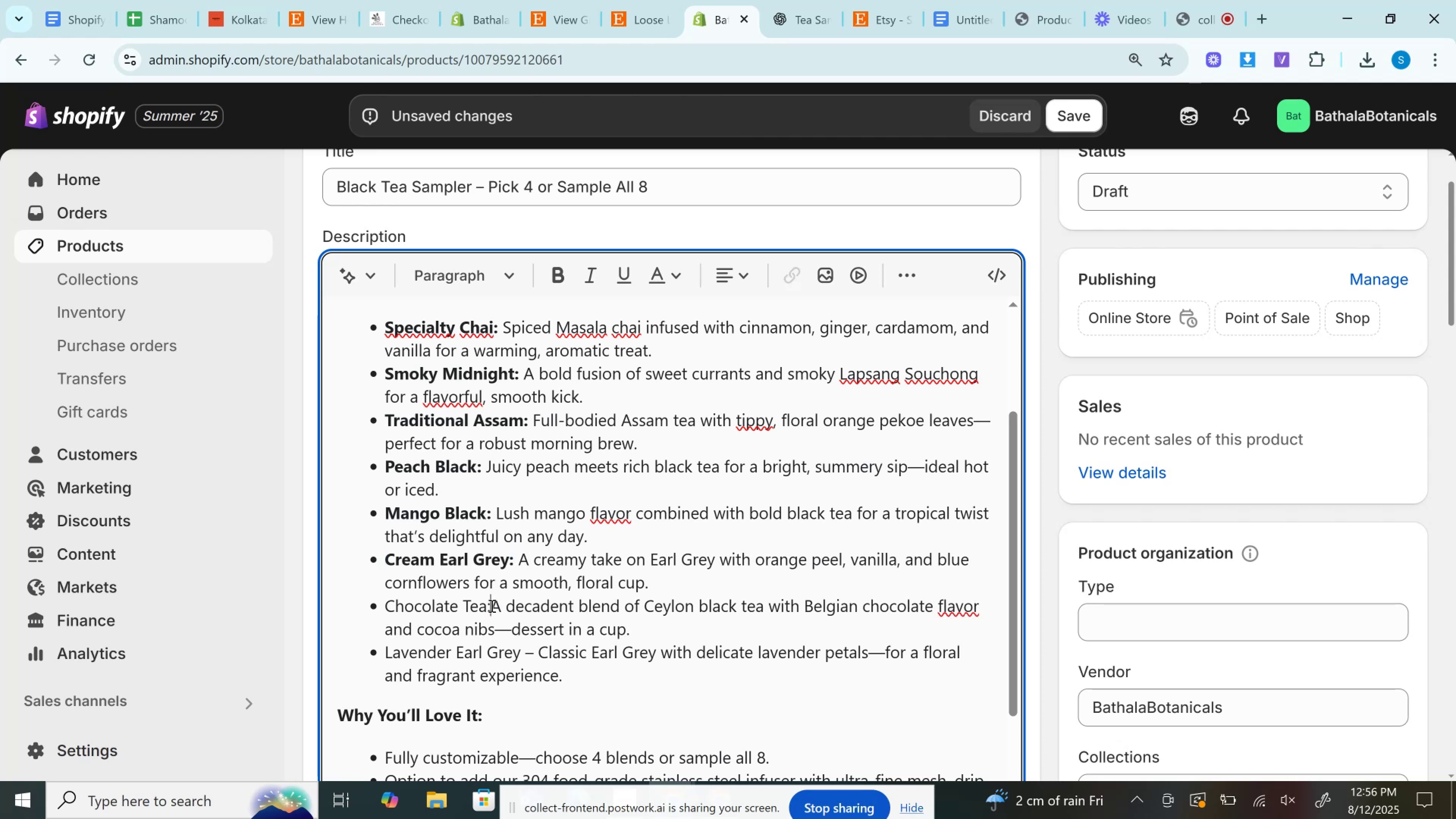 
key(Space)
 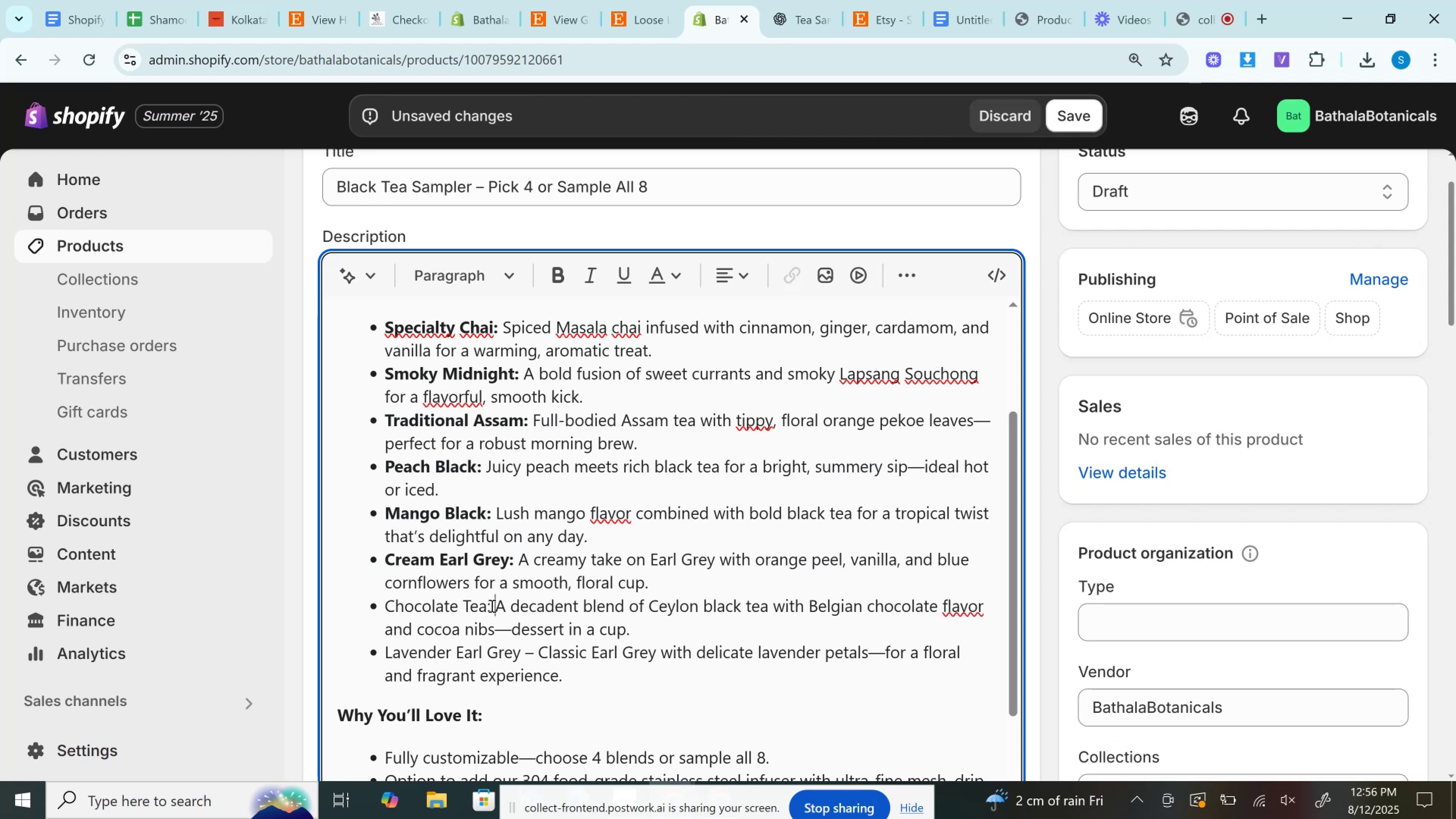 
left_click_drag(start_coordinate=[491, 606], to_coordinate=[374, 609])
 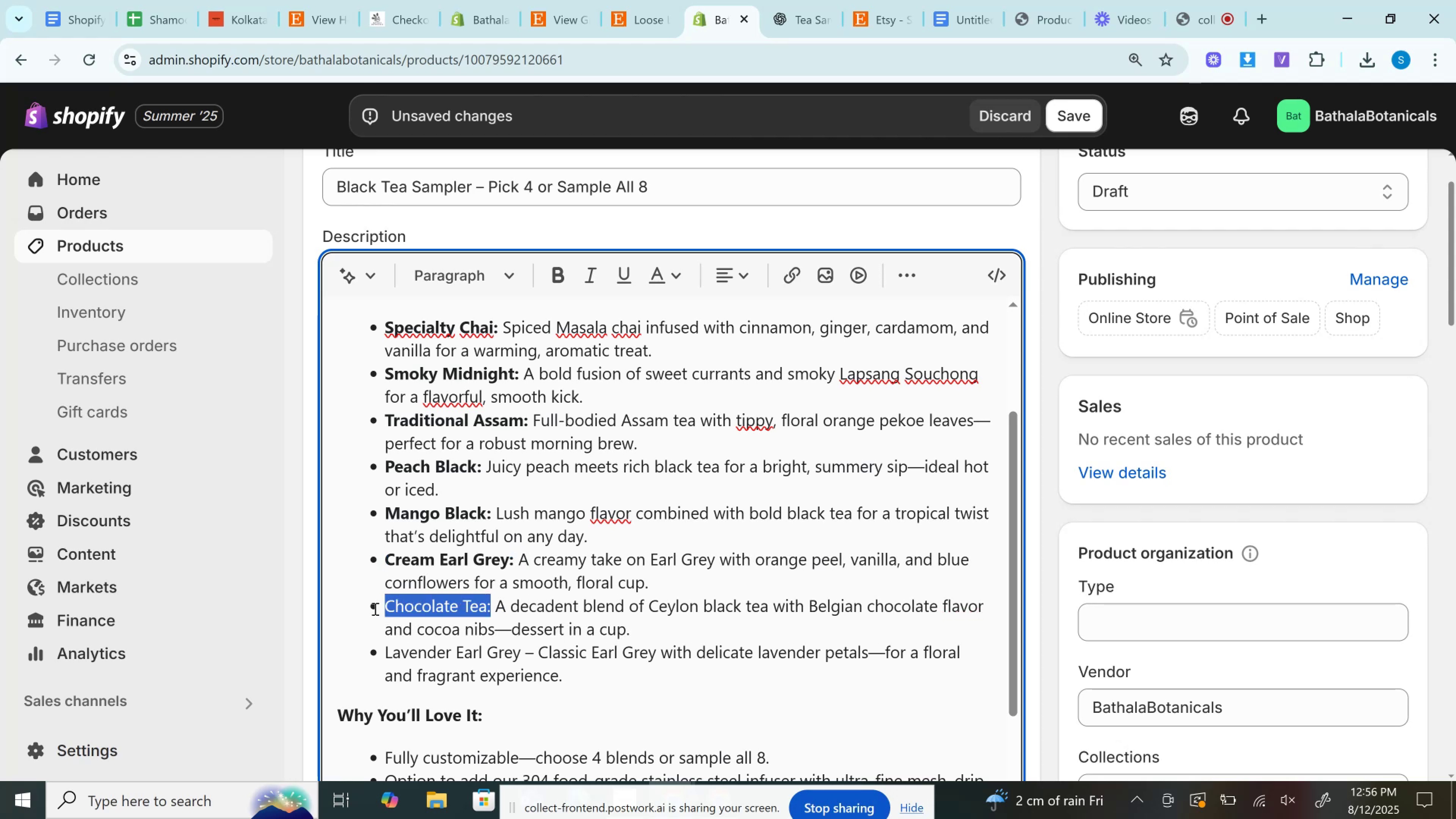 
key(Control+V)
 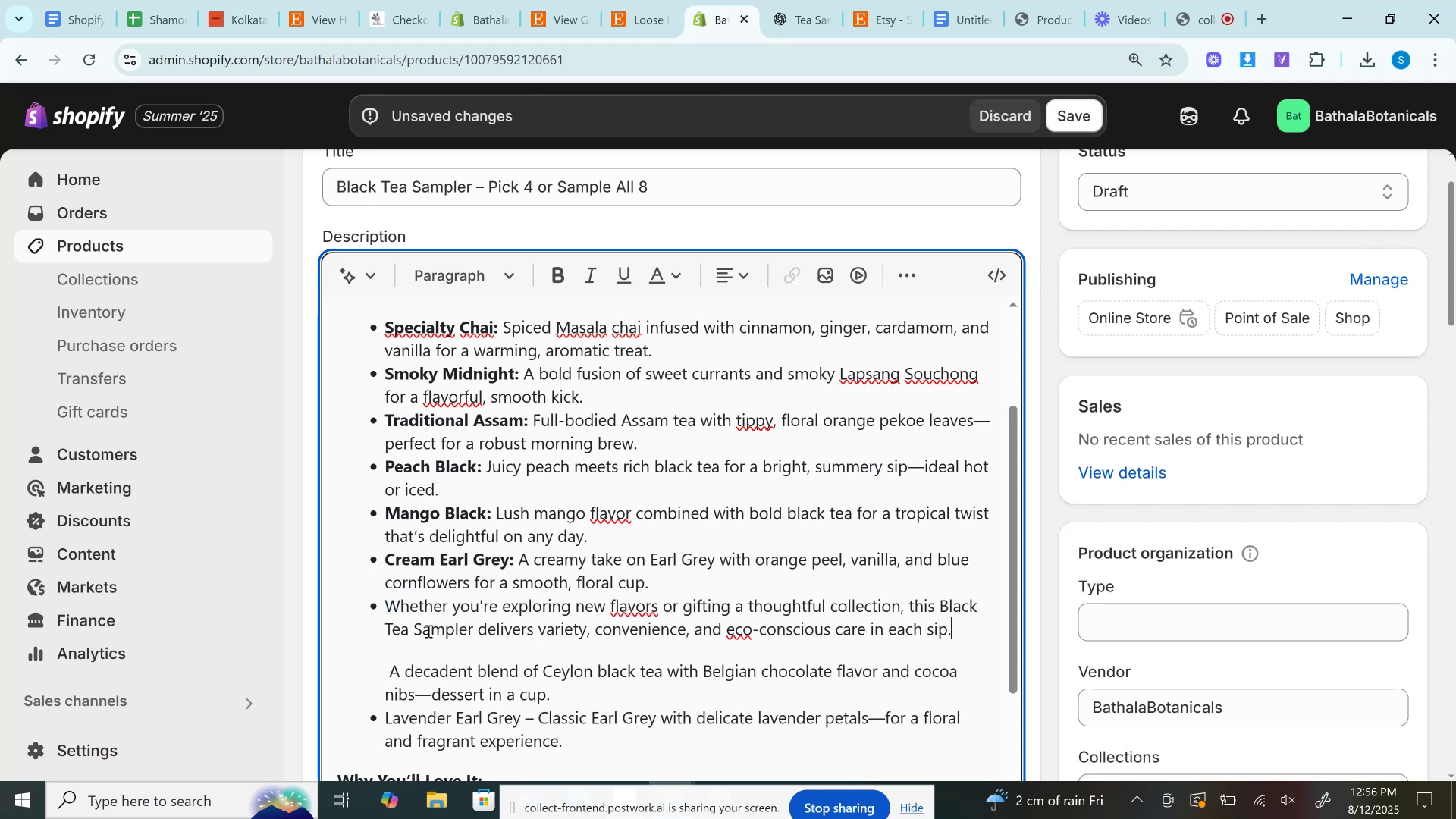 
key(Control+Z)
 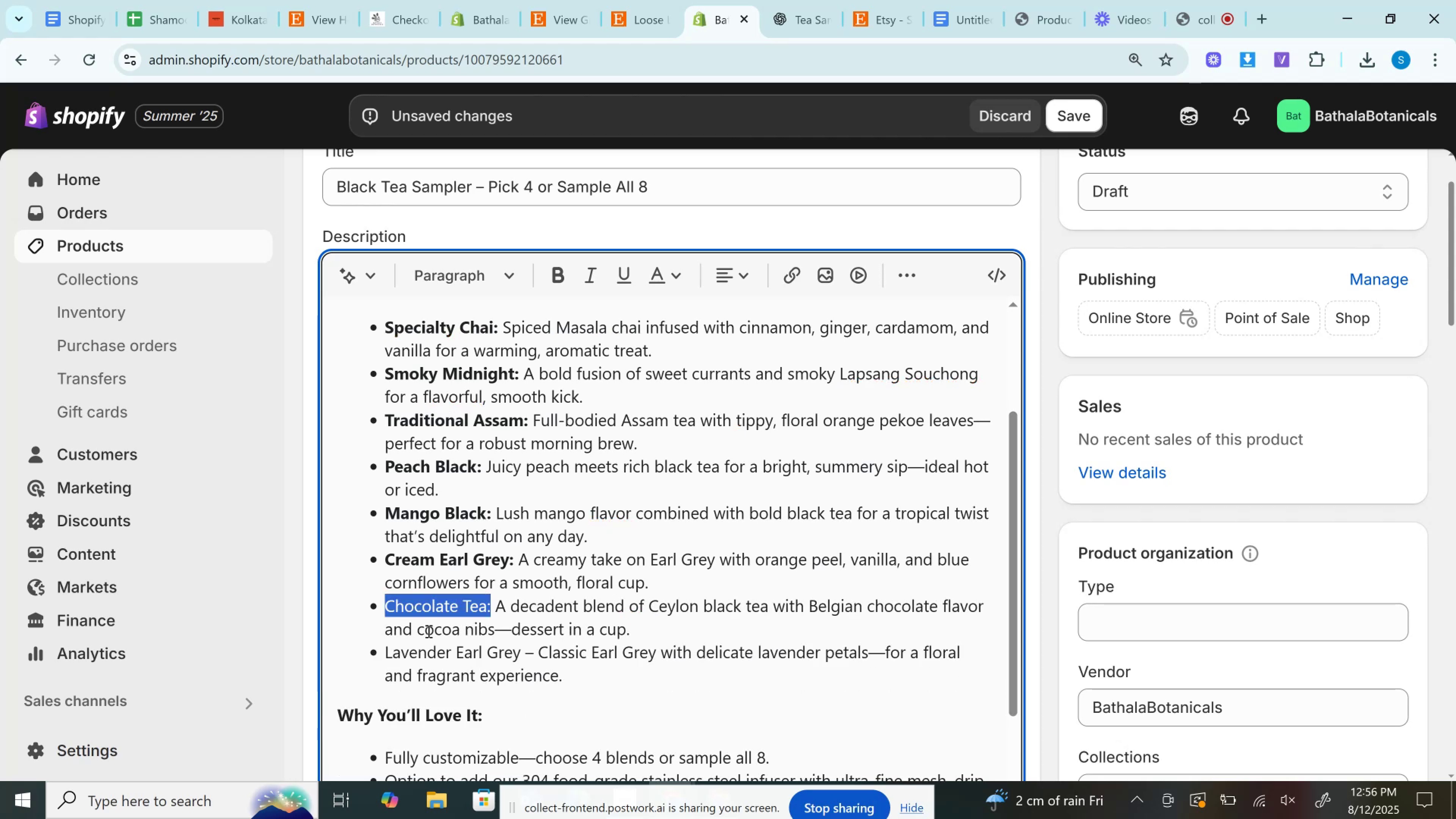 
key(Control+B)
 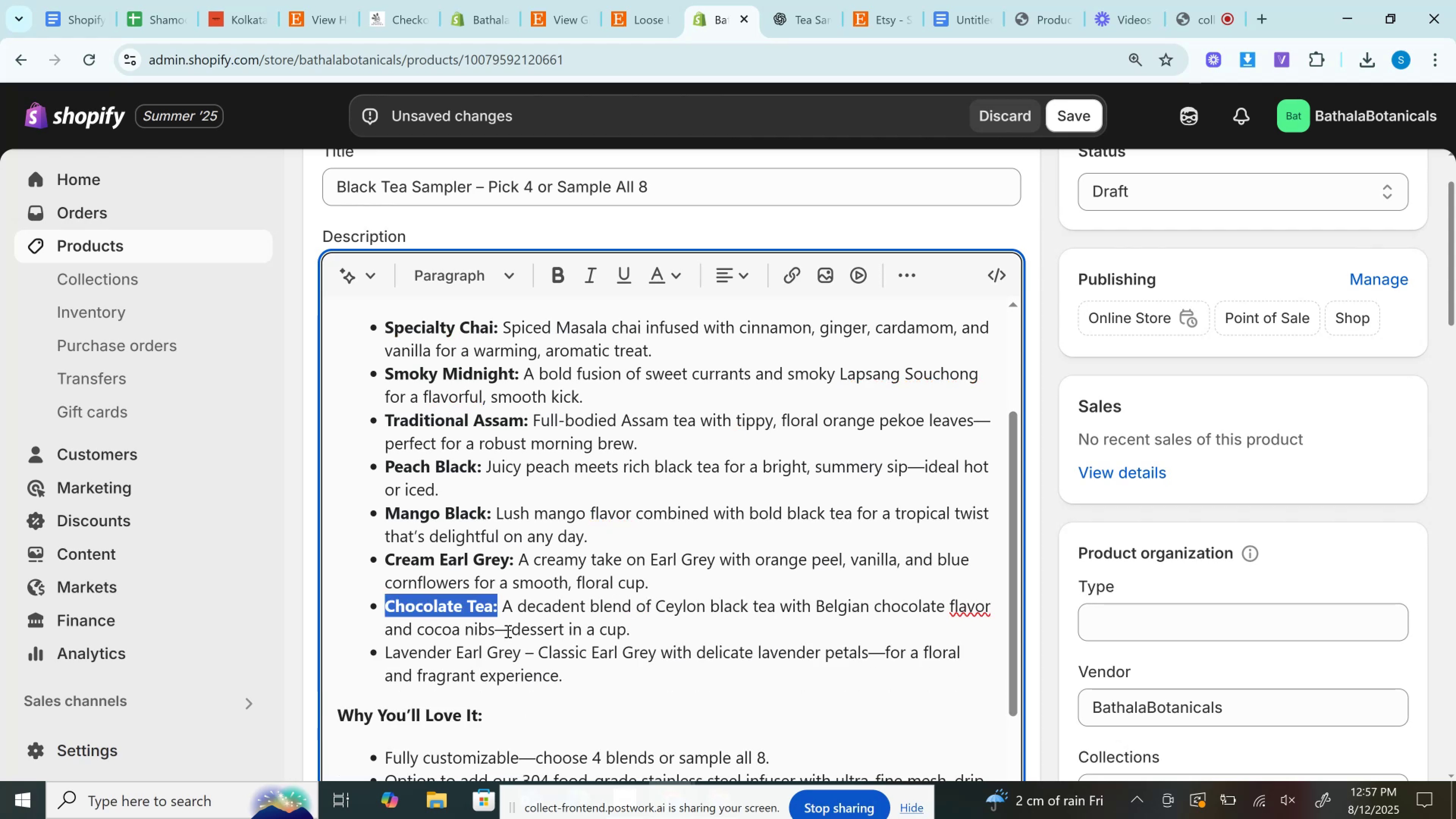 
double_click([507, 631])
 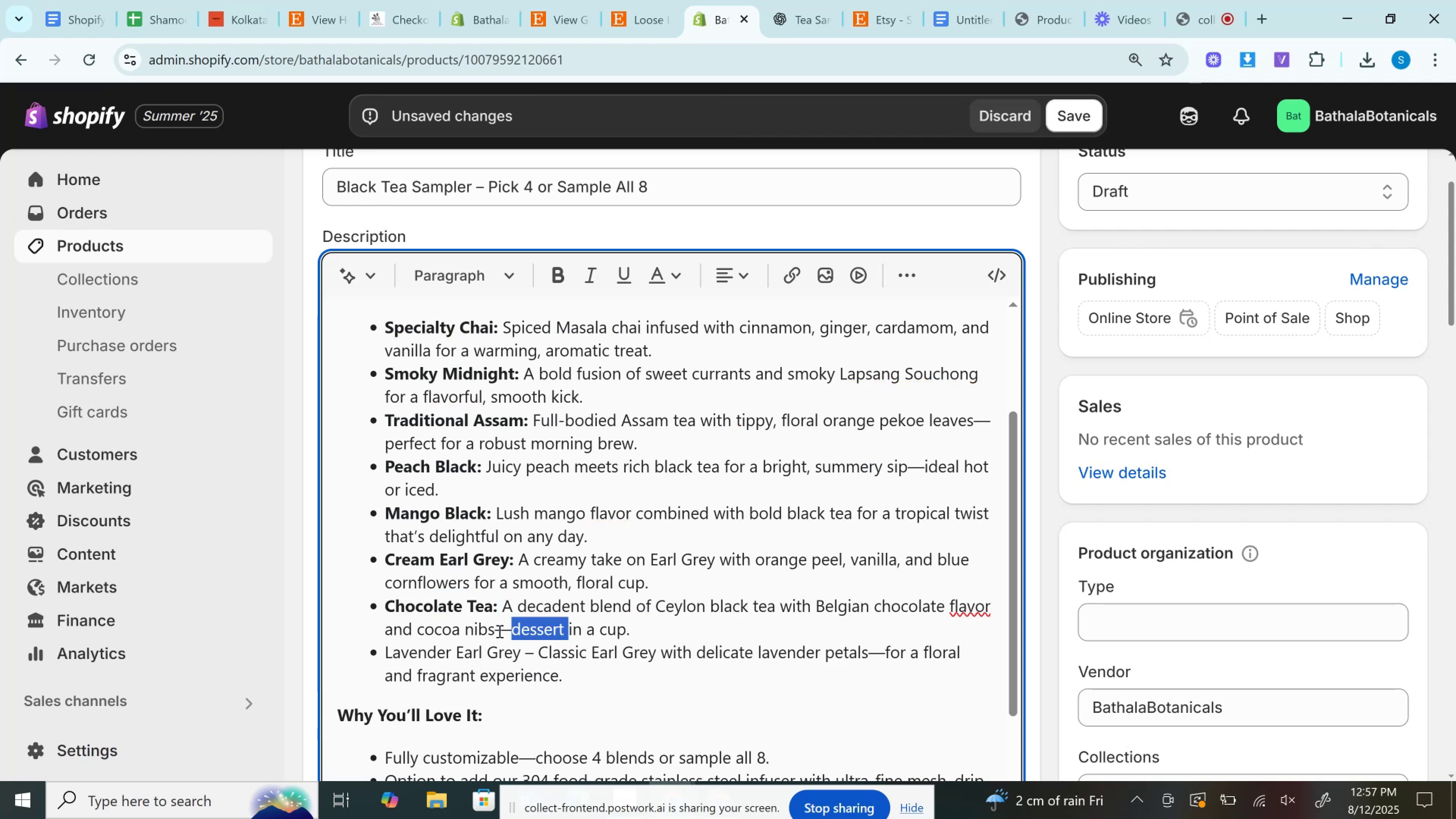 
double_click([499, 631])
 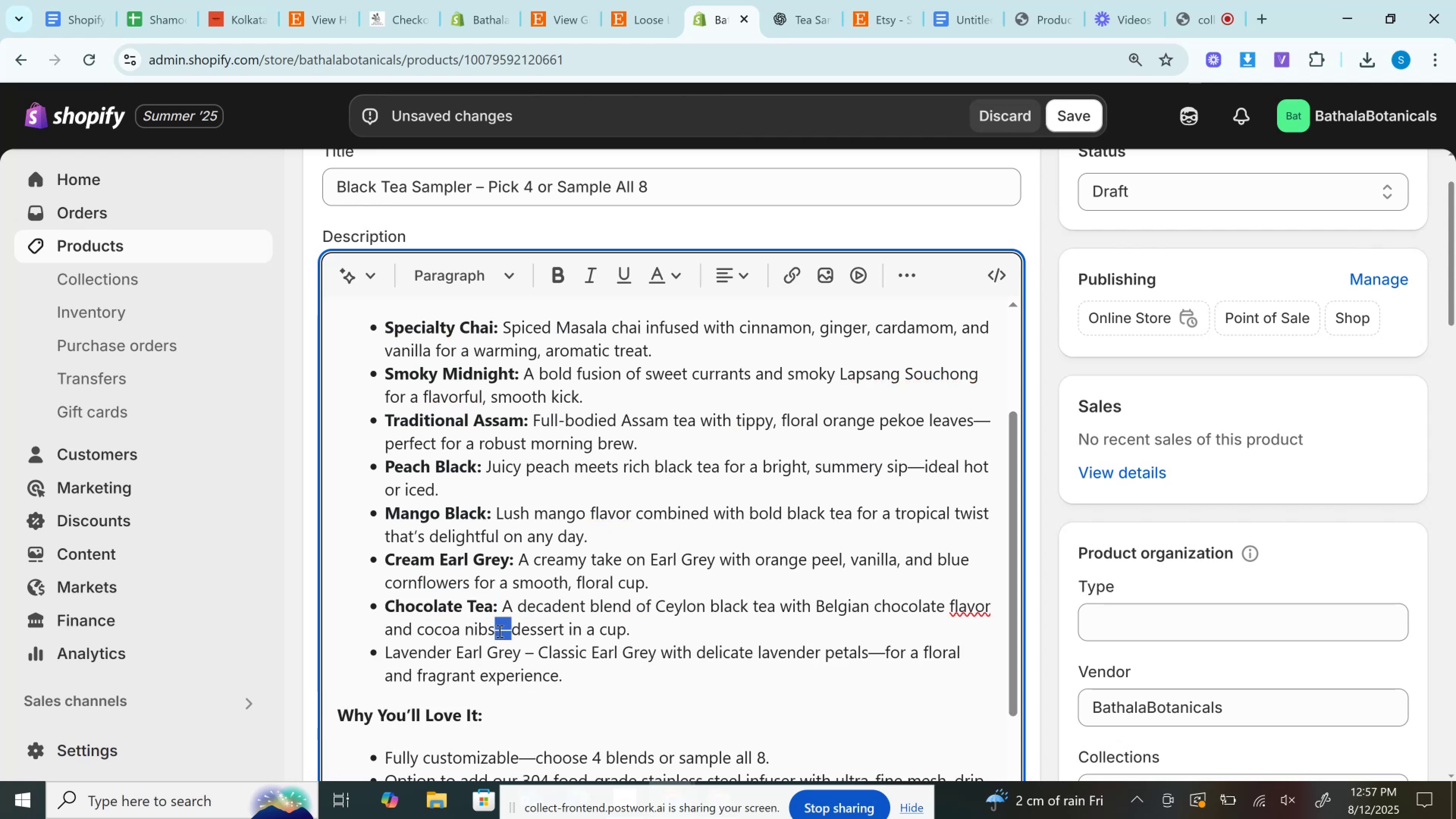 
key(Backspace)
 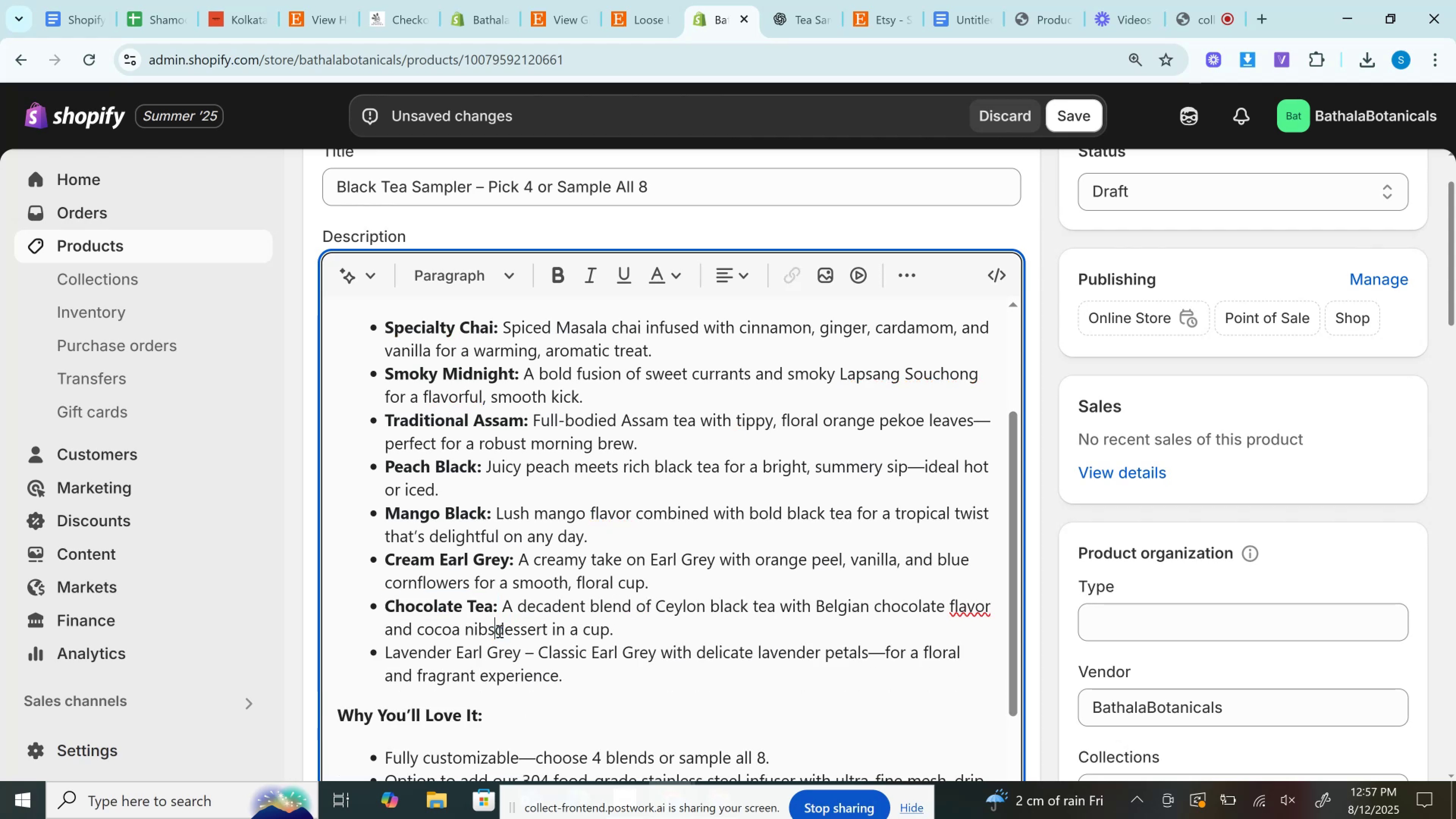 
key(Space)
 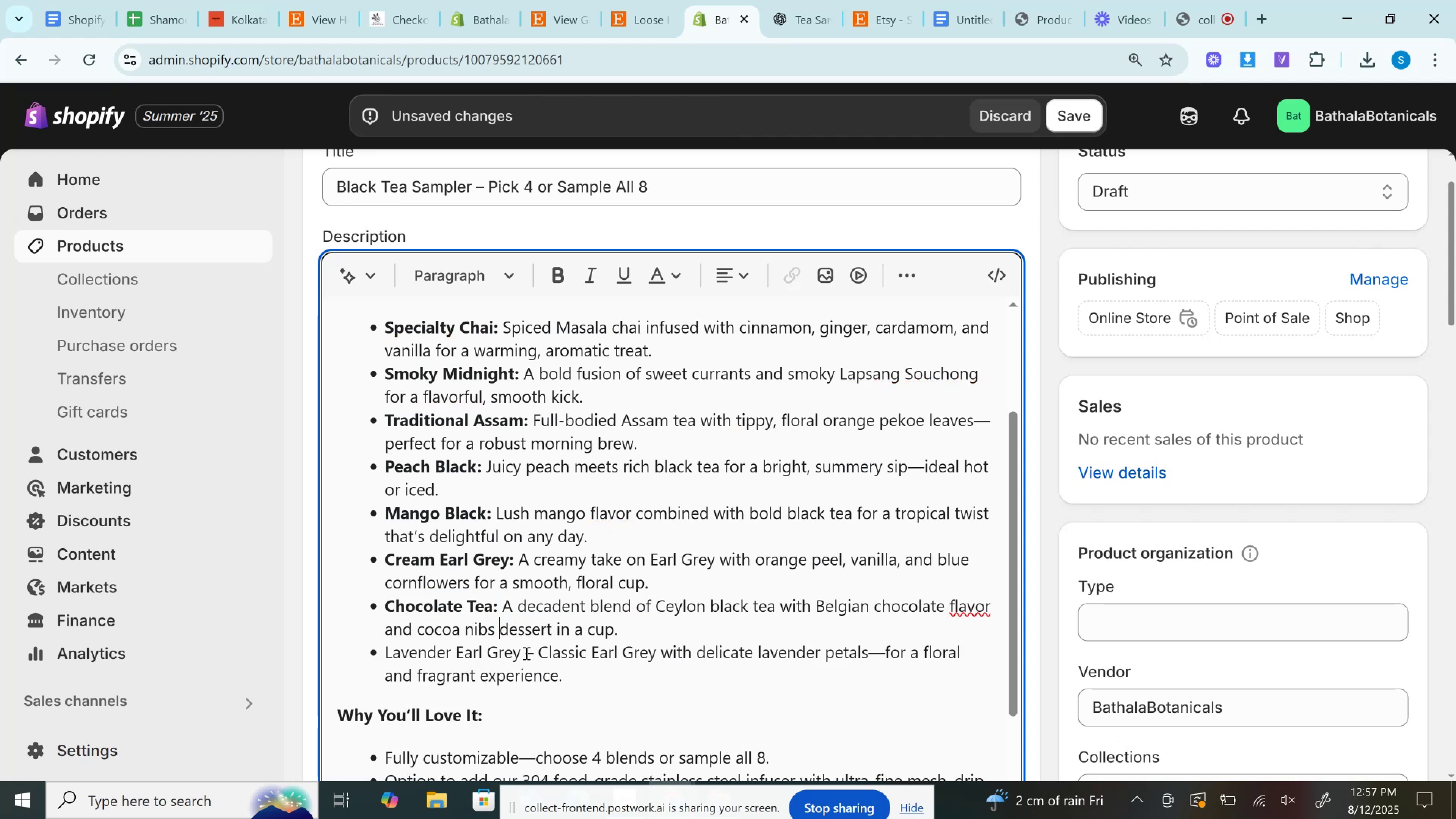 
double_click([526, 653])
 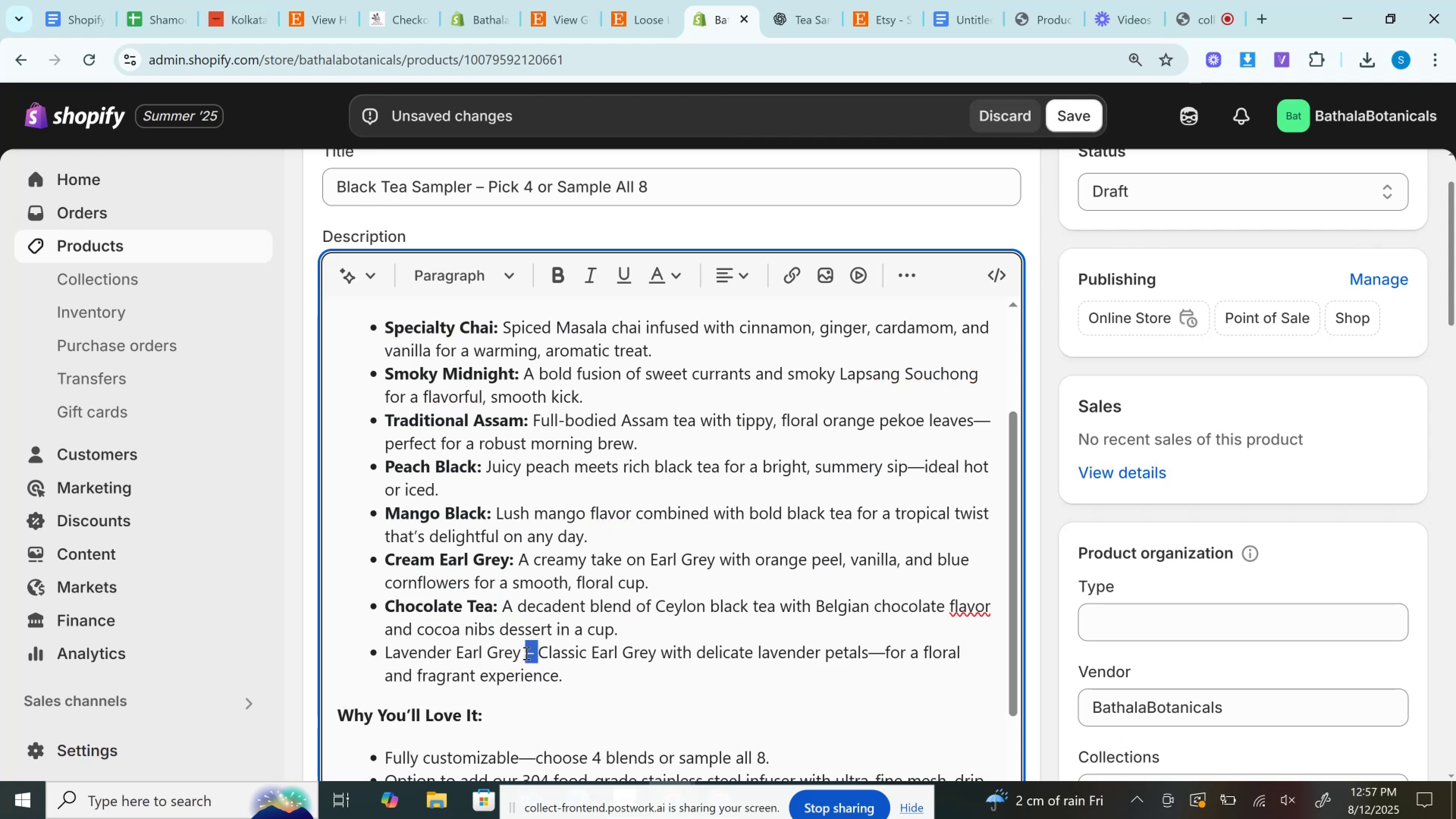 
key(Backspace)
 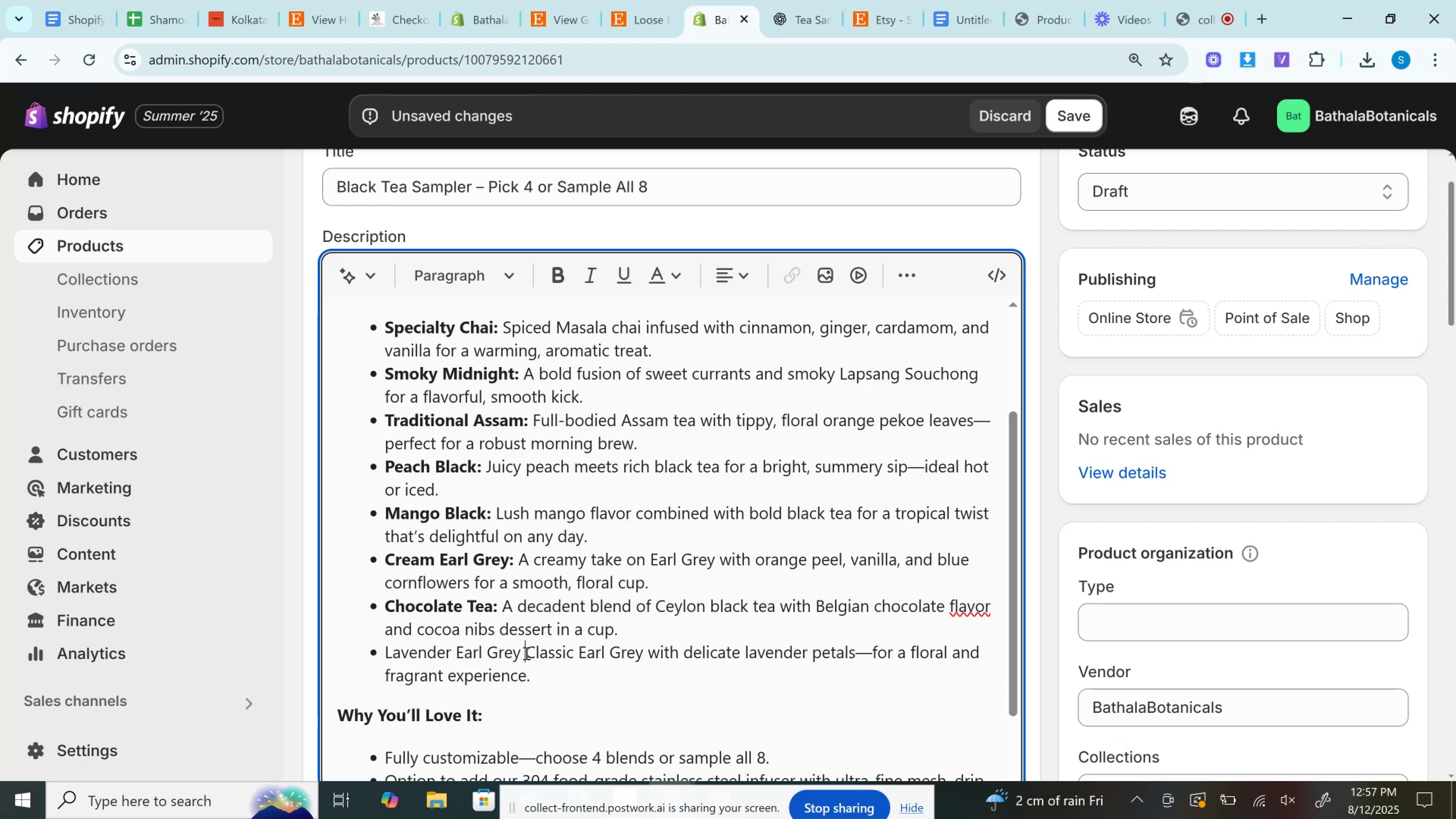 
key(Backspace)
 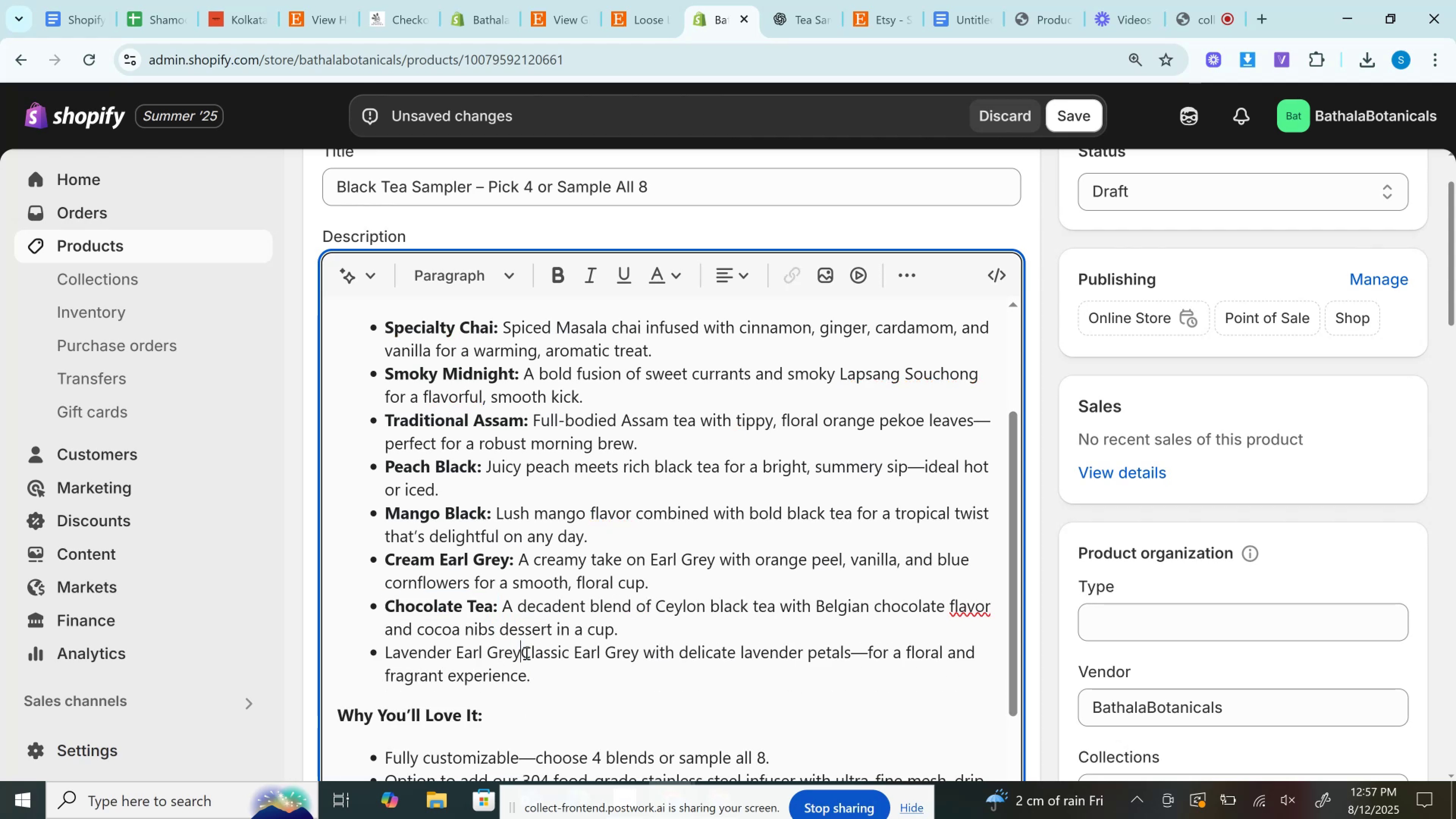 
key(Shift+Semicolon)
 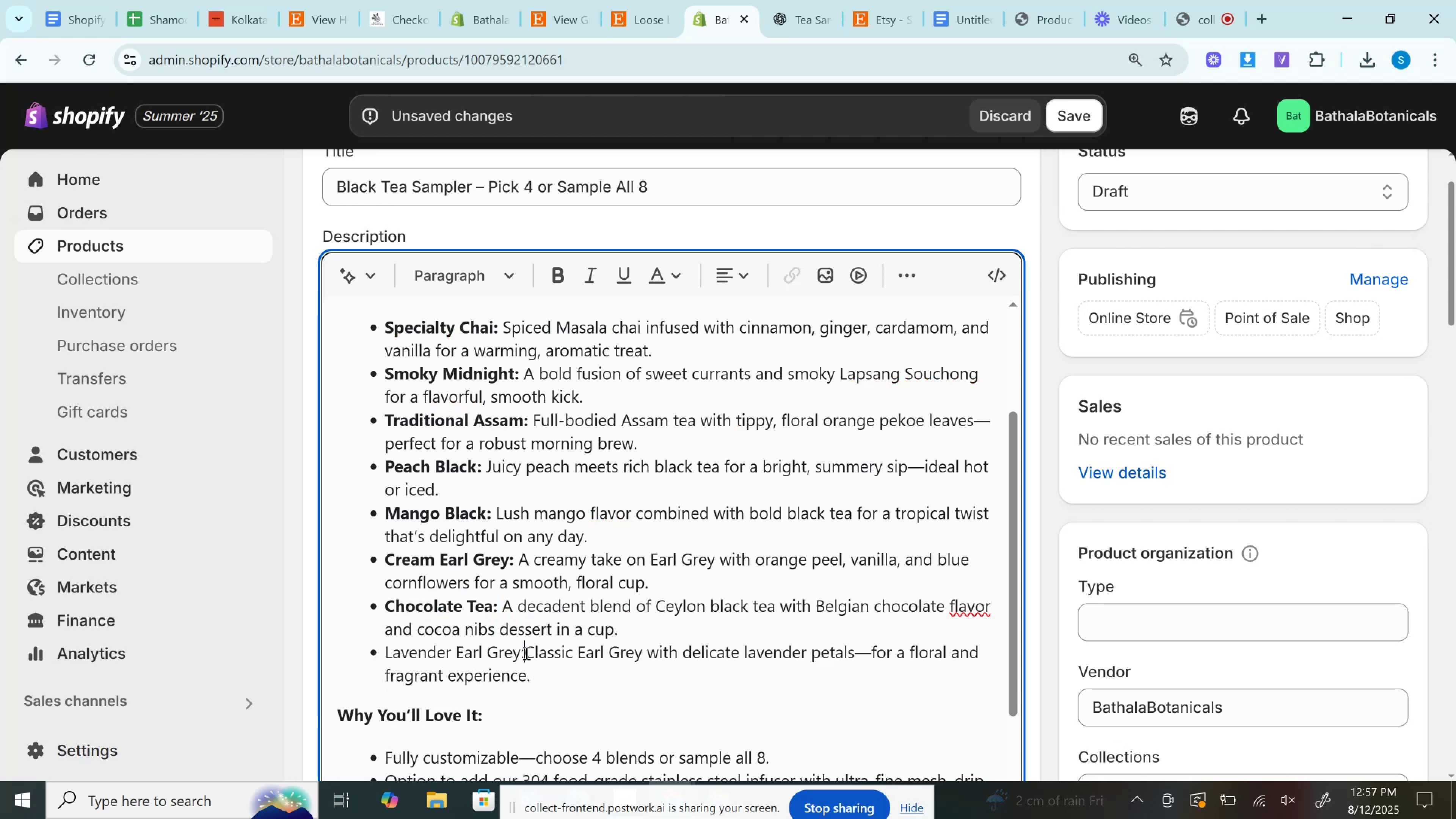 
key(Space)
 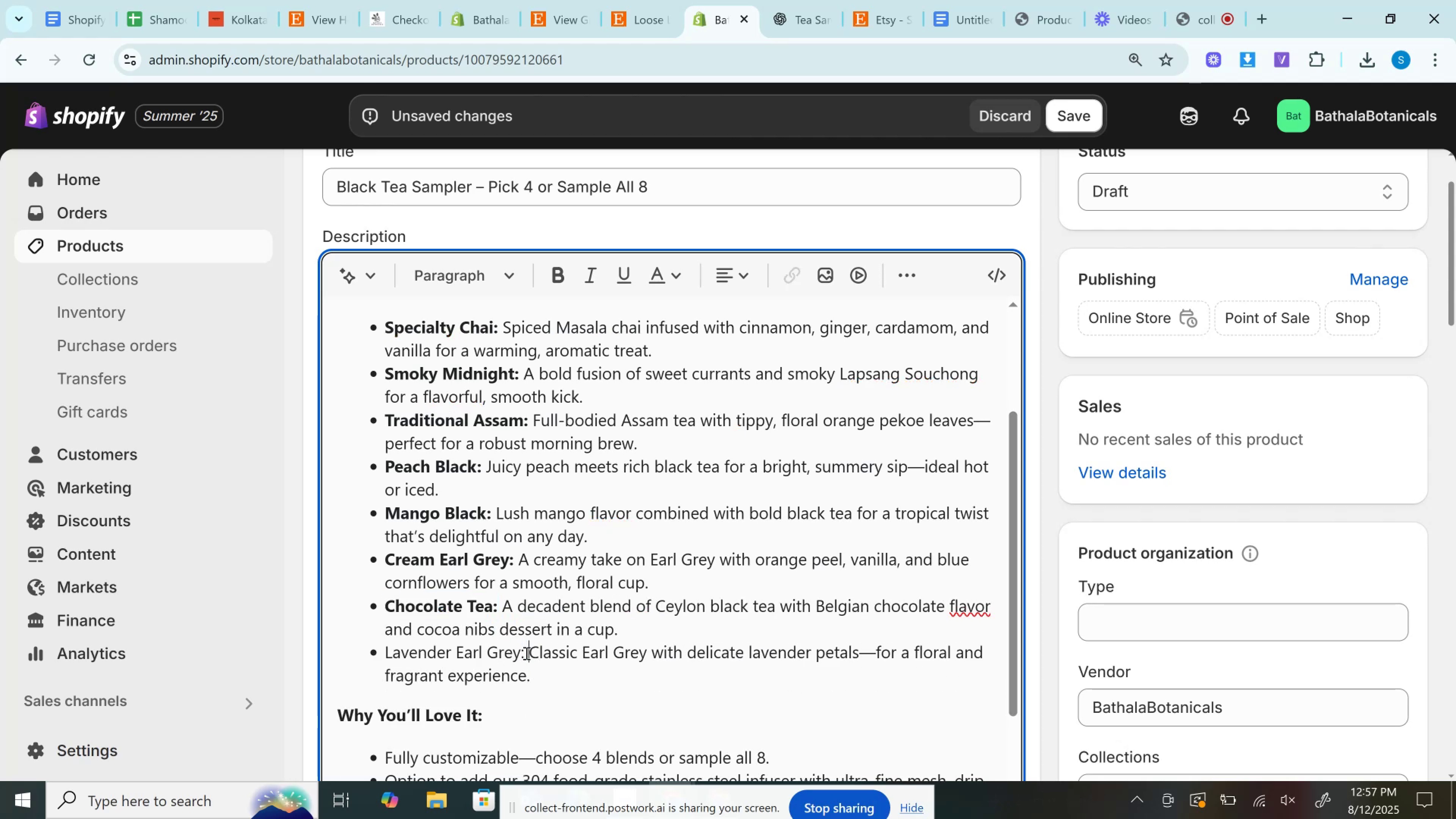 
left_click_drag(start_coordinate=[526, 653], to_coordinate=[370, 647])
 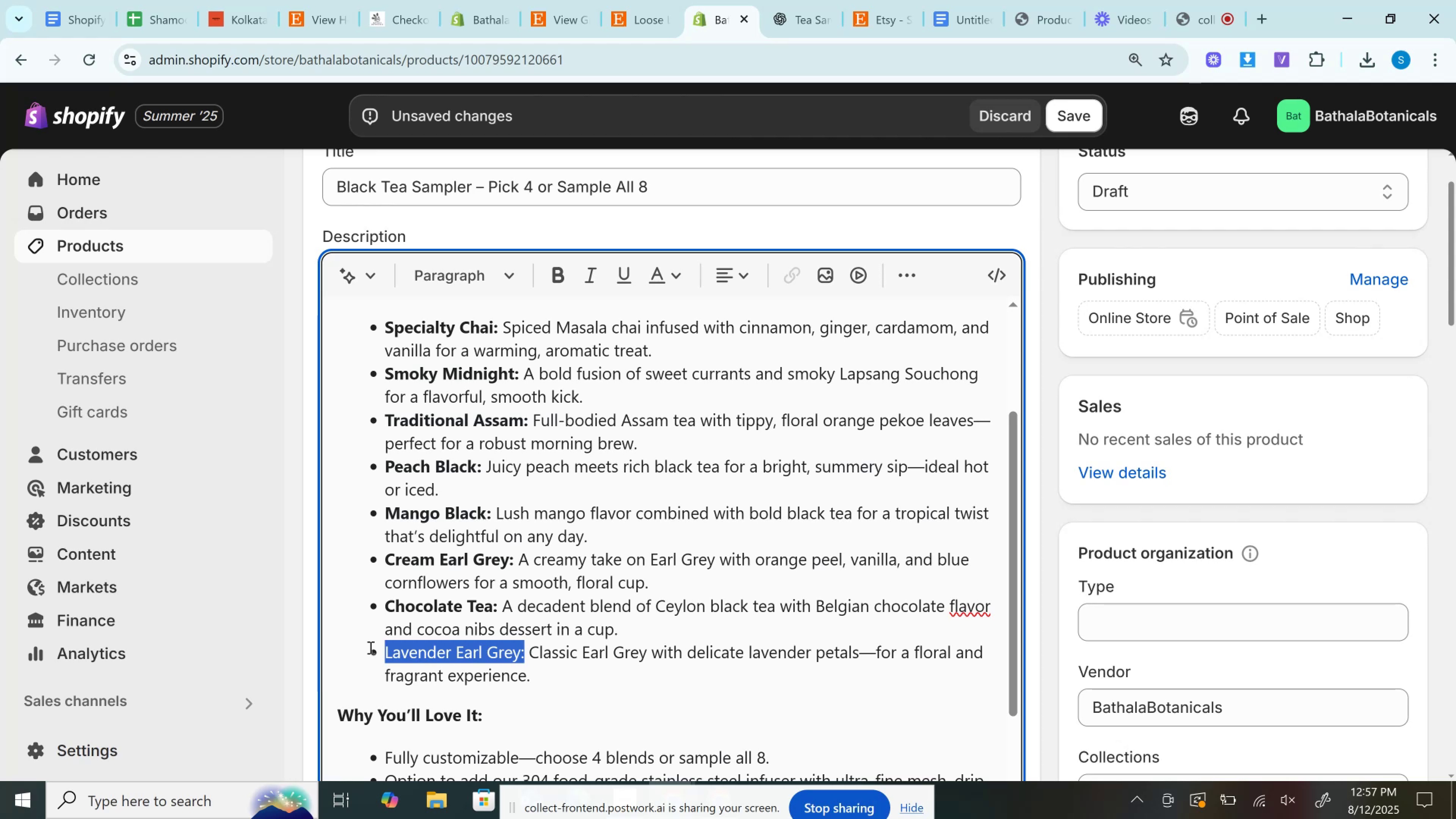 
key(Control+V)
 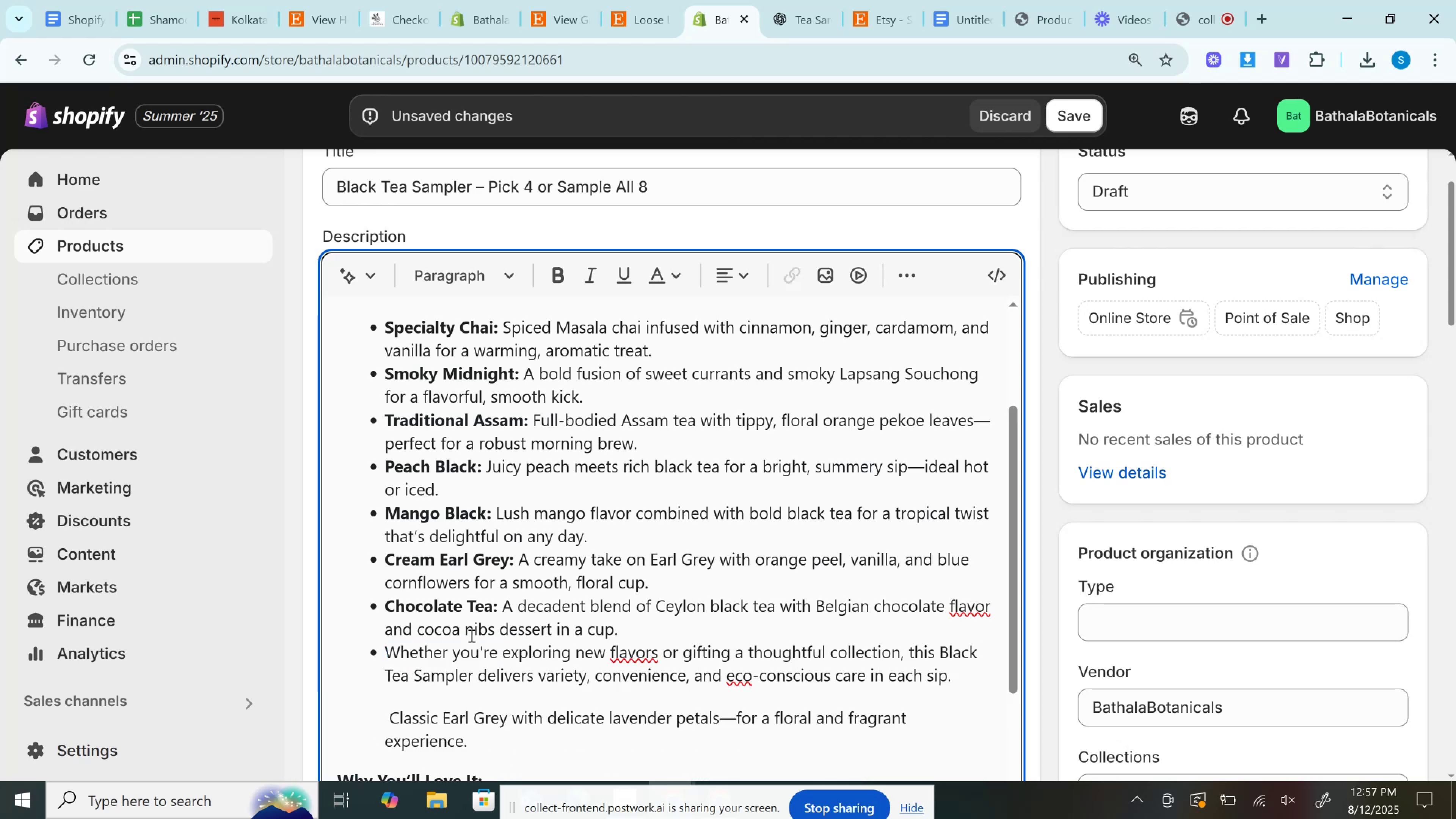 
key(Control+Z)
 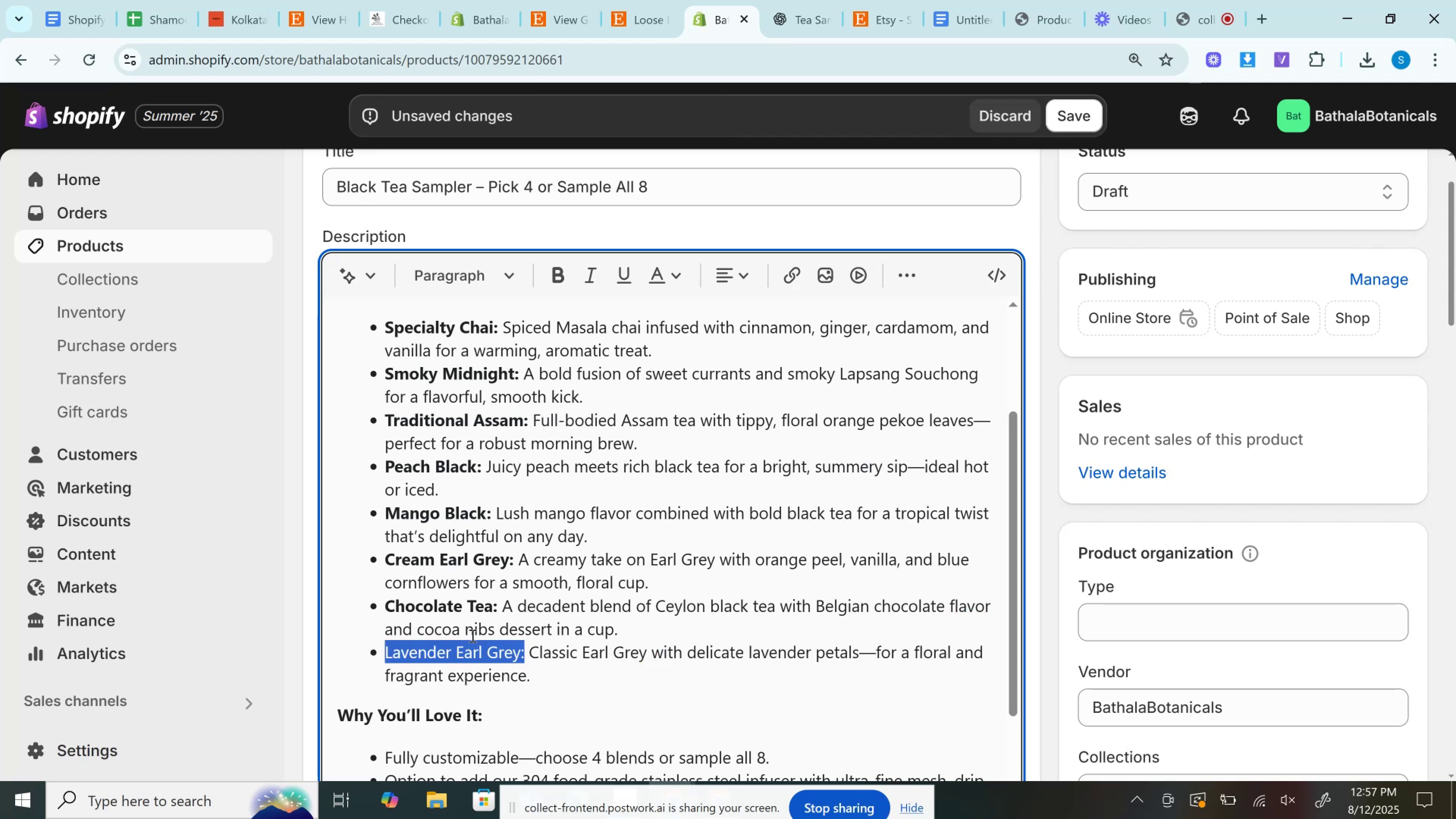 
key(Control+B)
 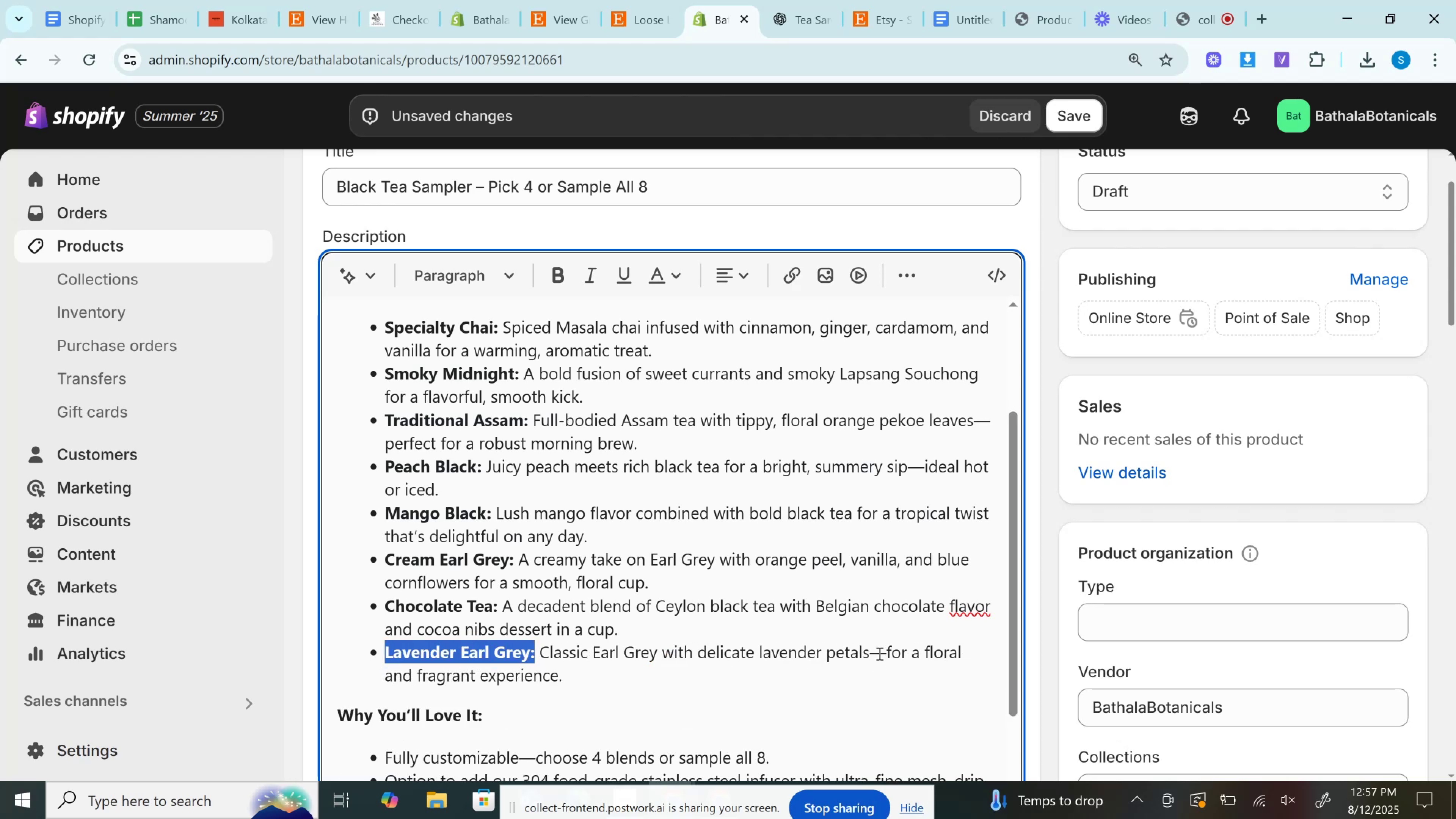 
double_click([879, 652])
 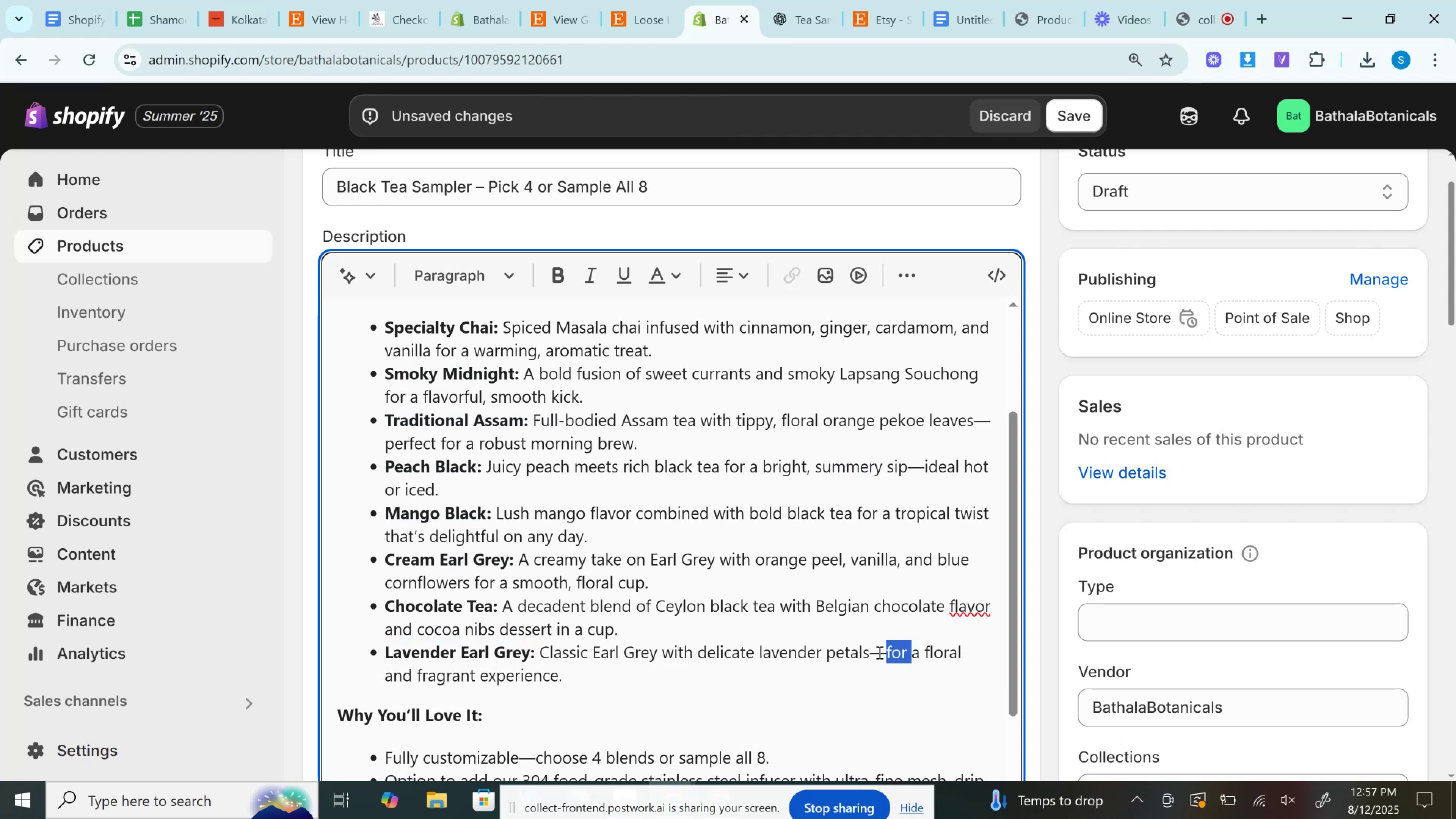 
key(Space)
 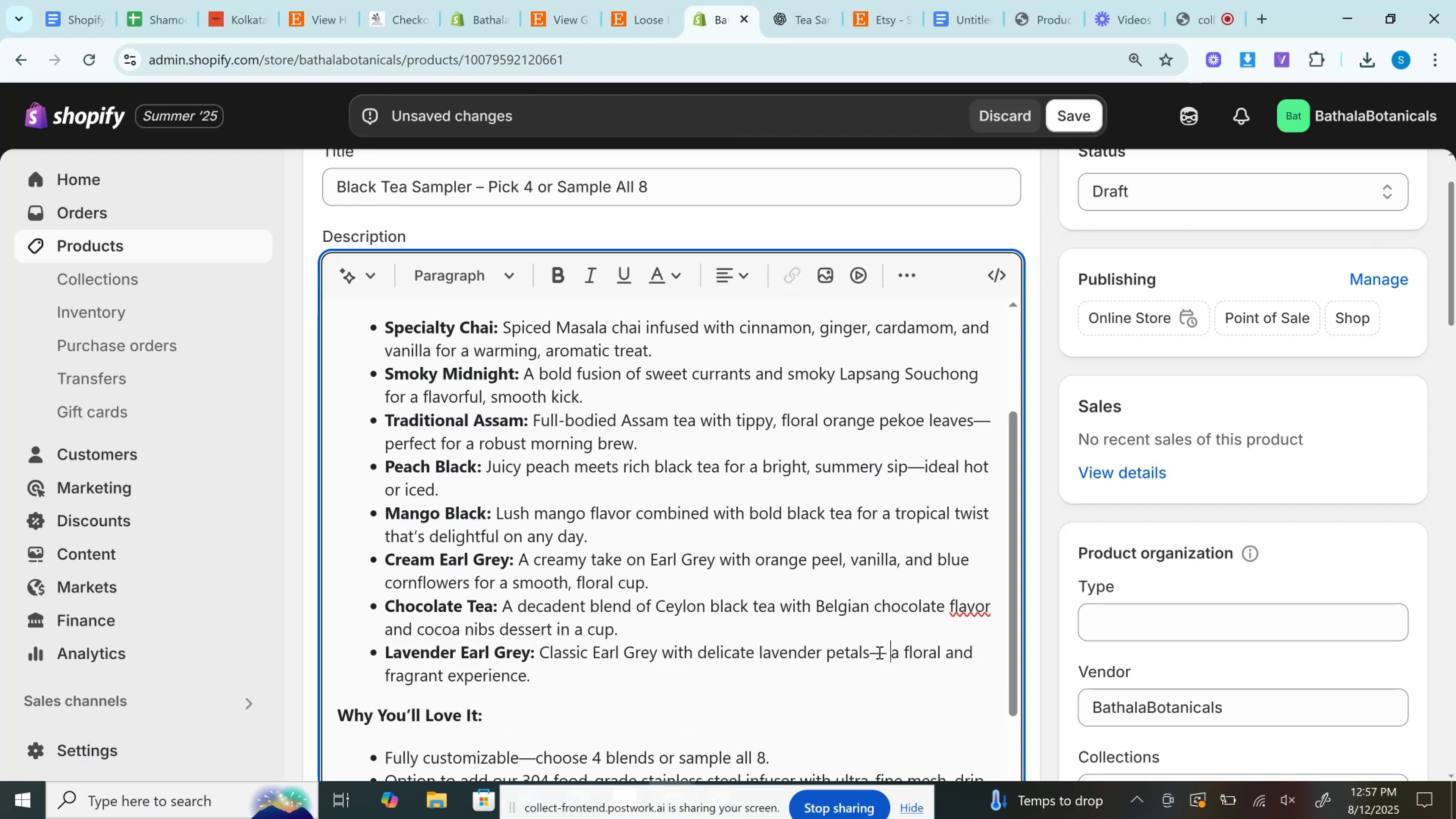 
key(Control+Z)
 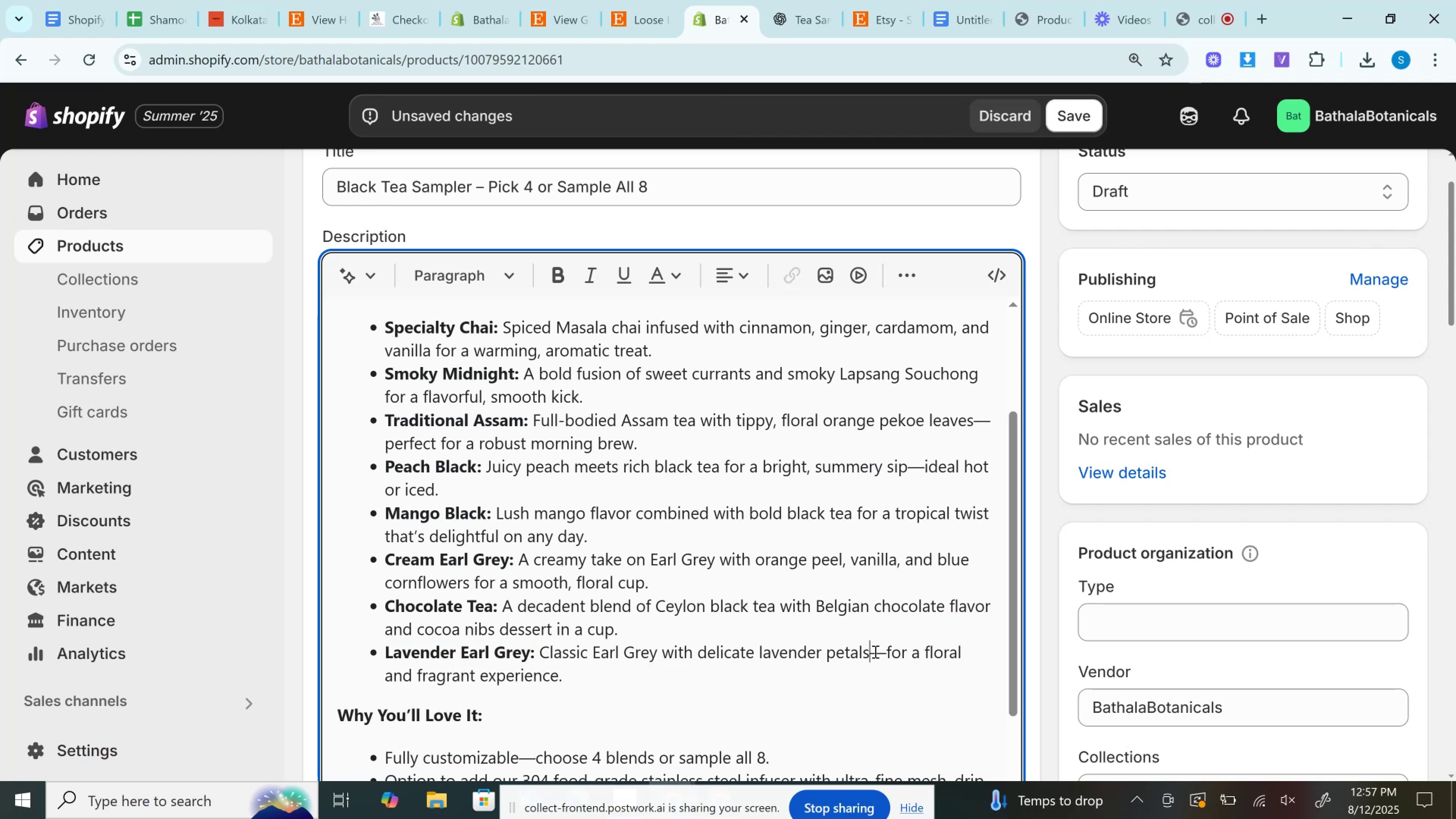 
double_click([874, 651])
 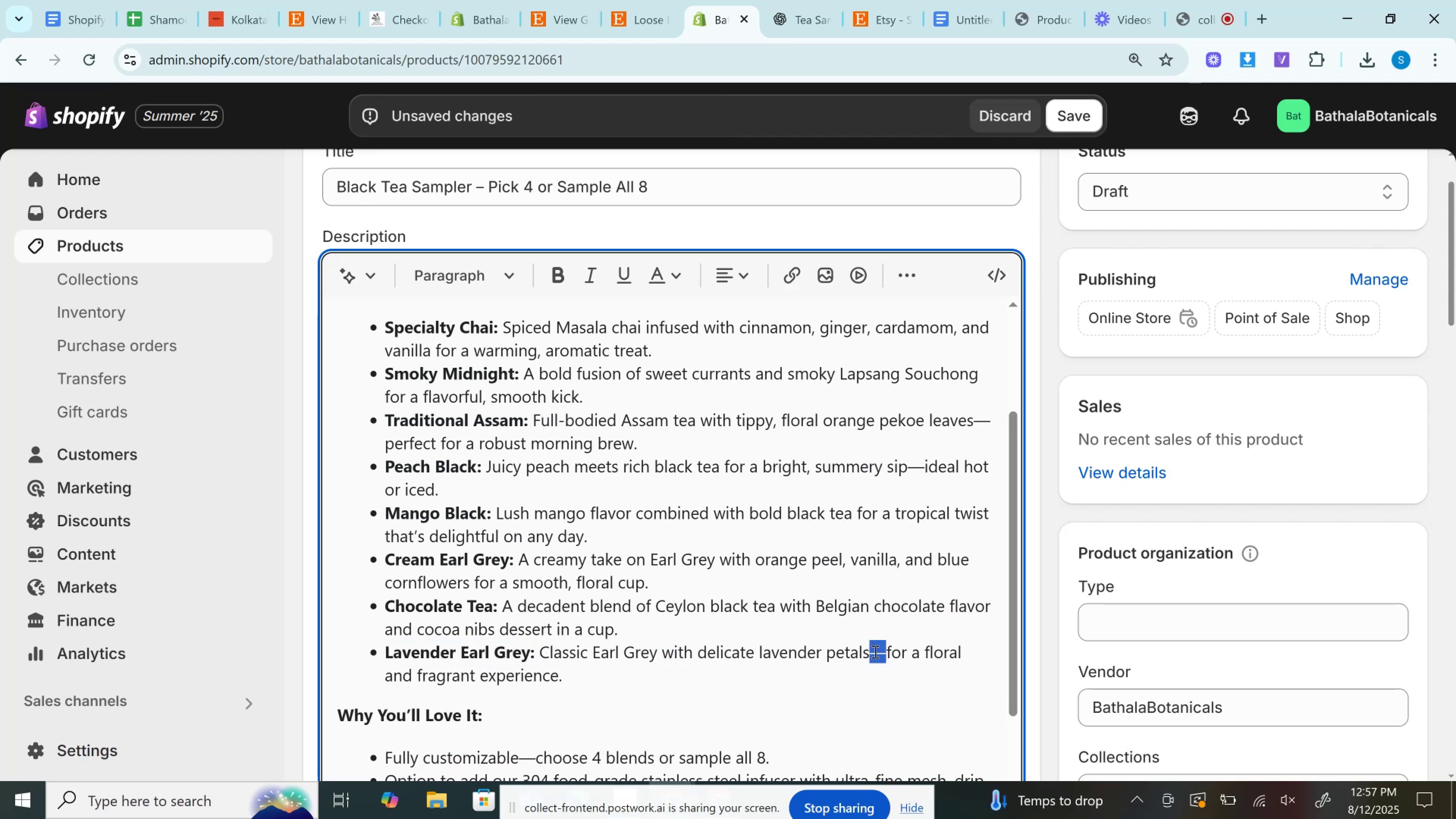 
key(Space)
 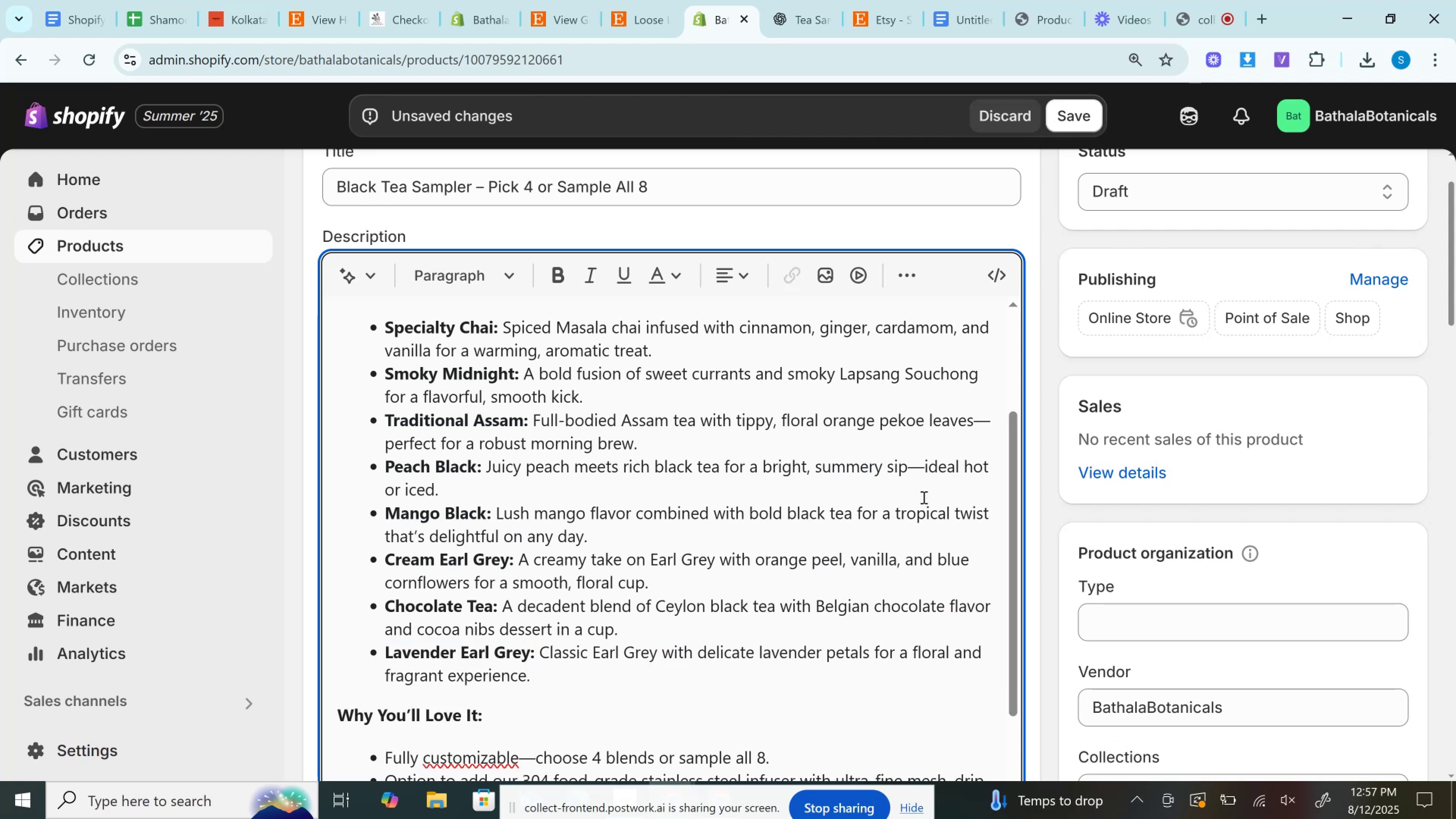 
double_click([912, 471])
 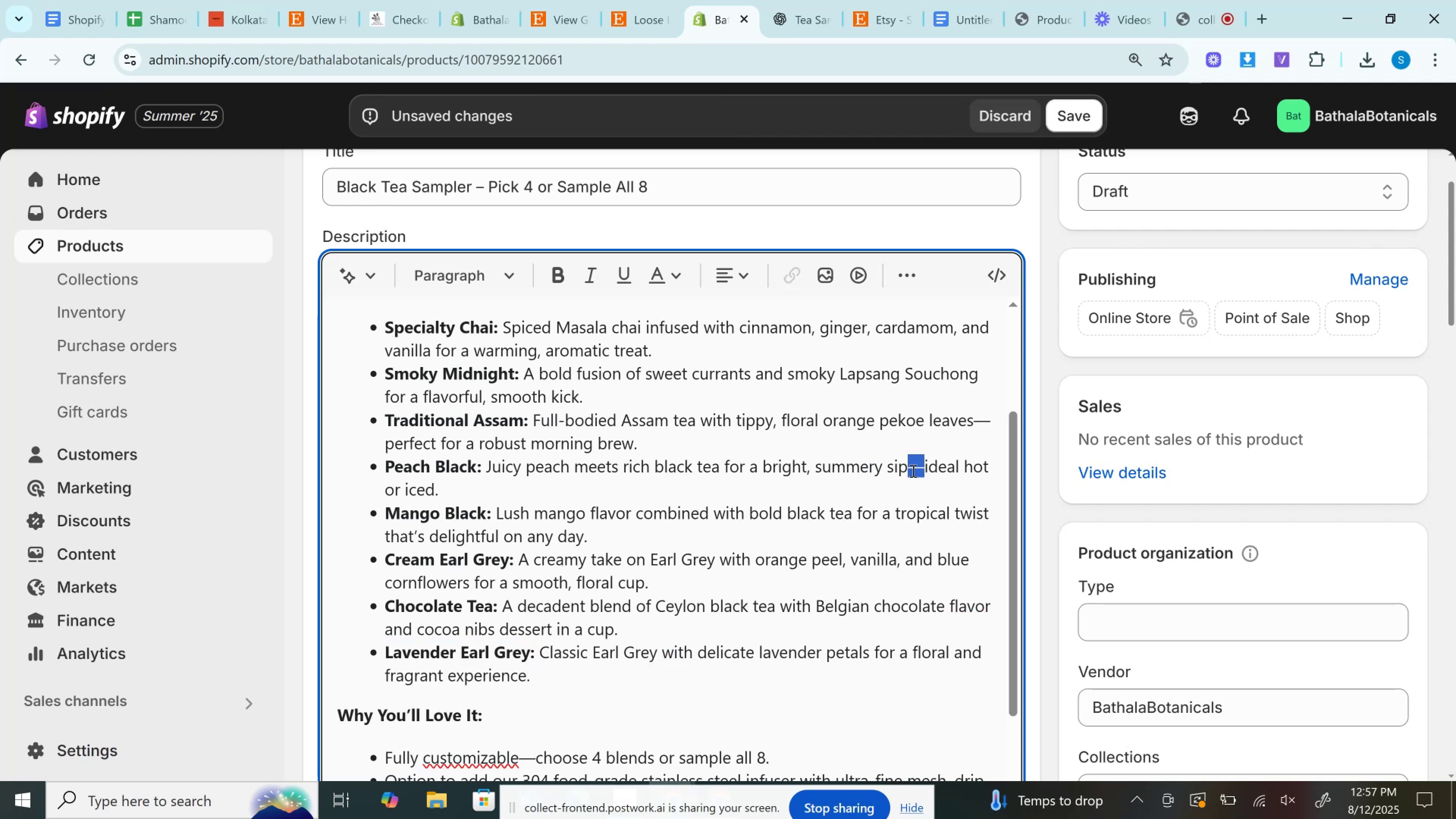 
key(Space)
 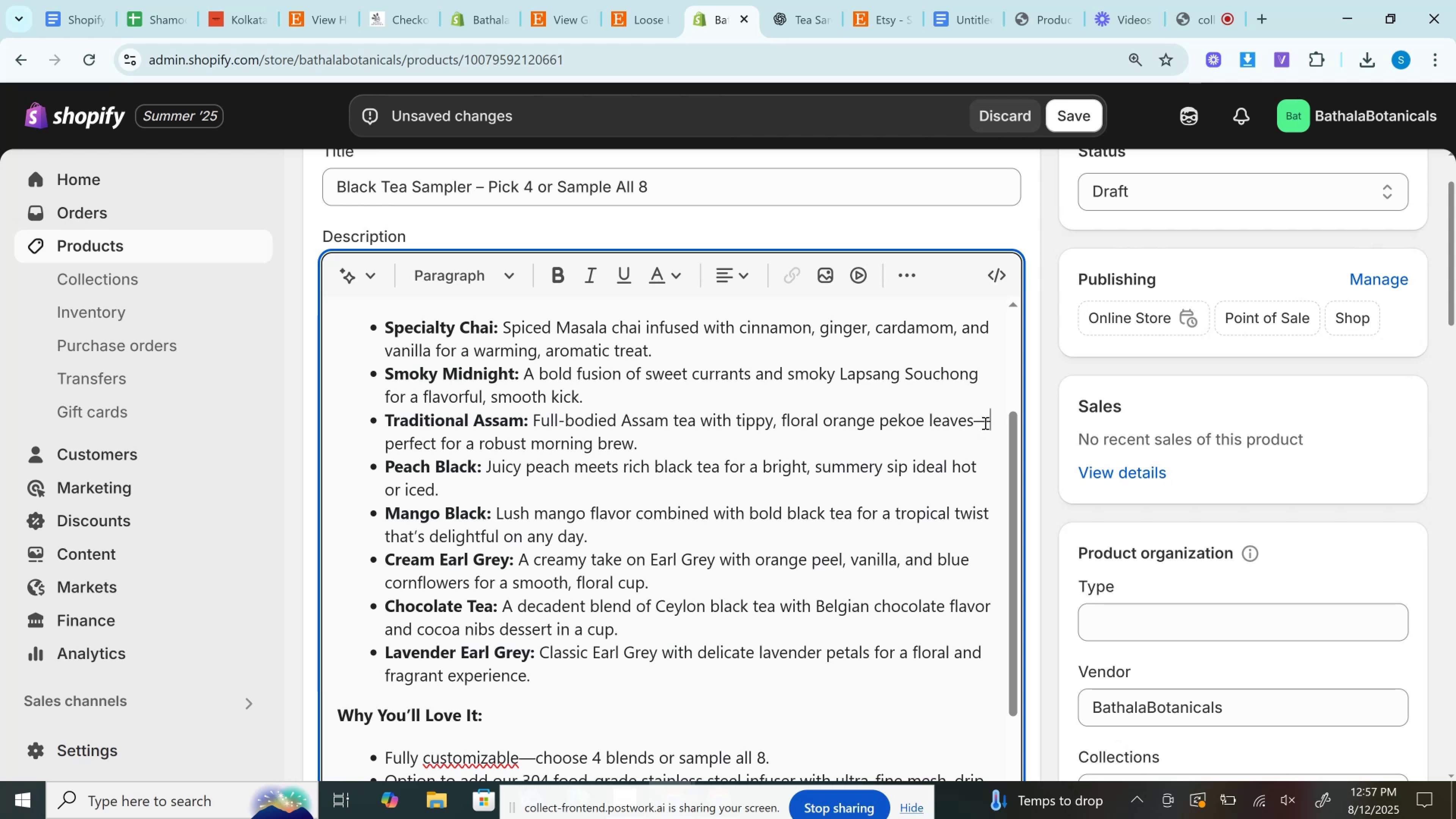 
double_click([984, 423])
 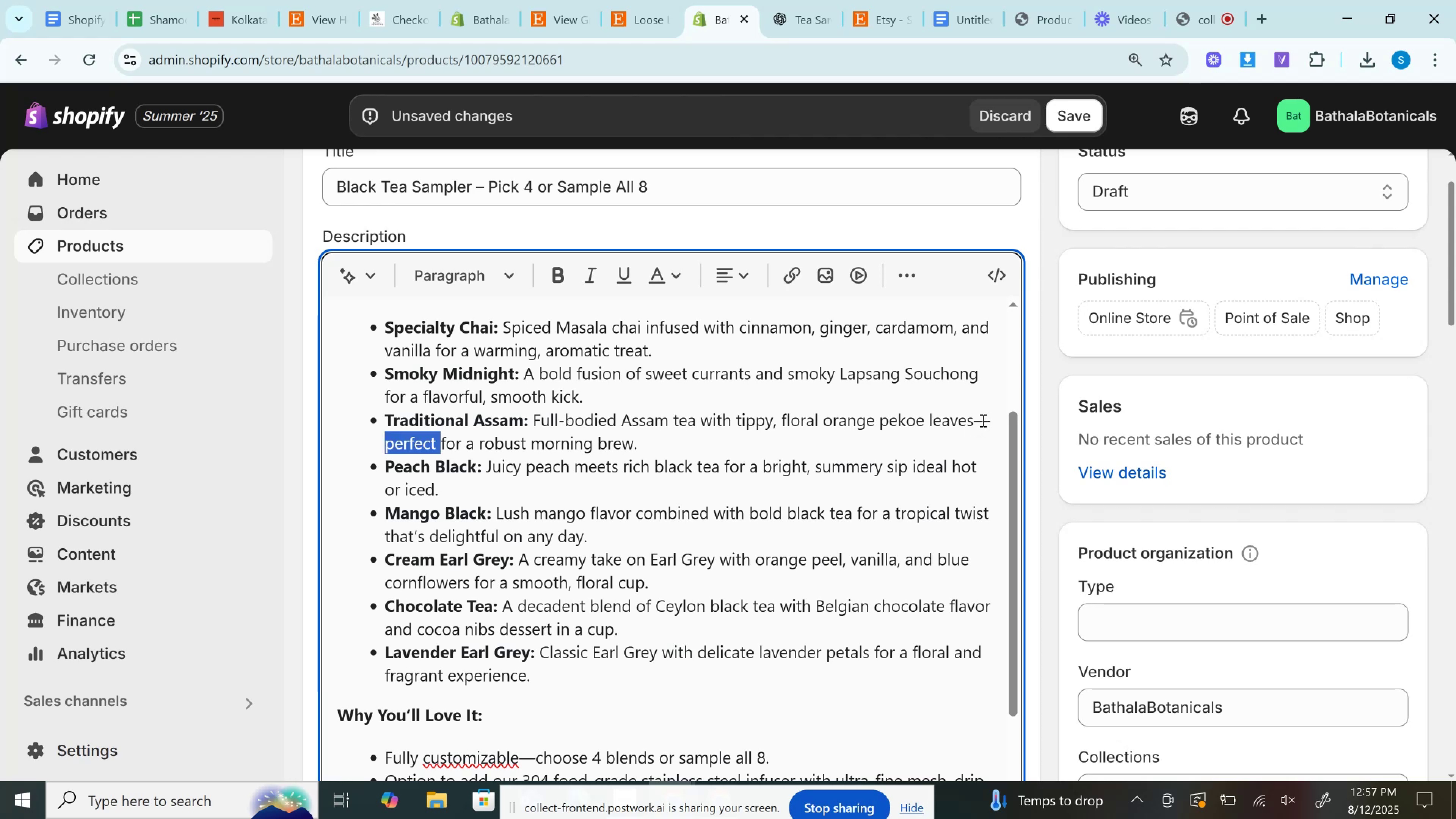 
double_click([982, 420])
 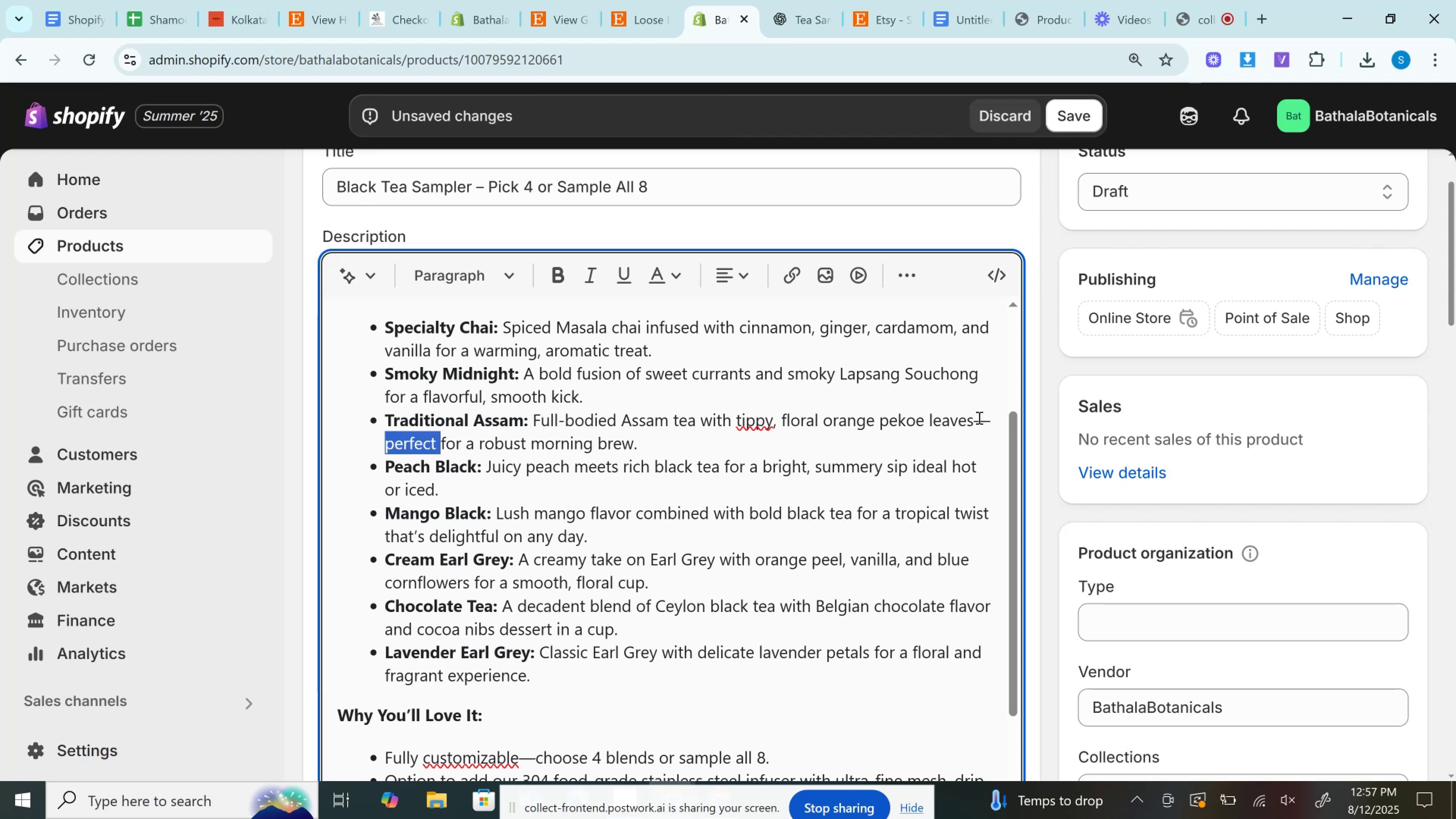 
triple_click([978, 417])
 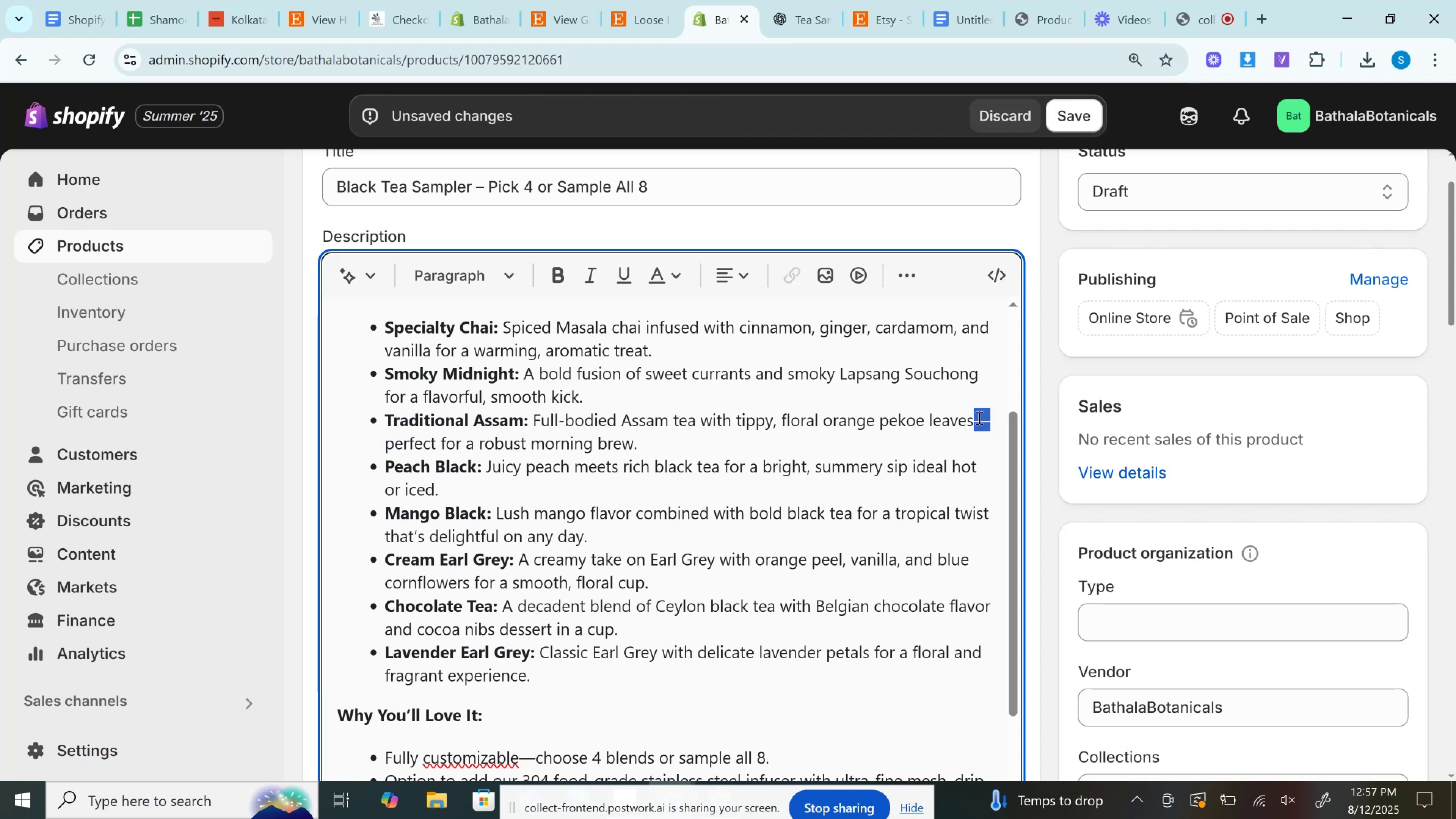 
triple_click([978, 417])
 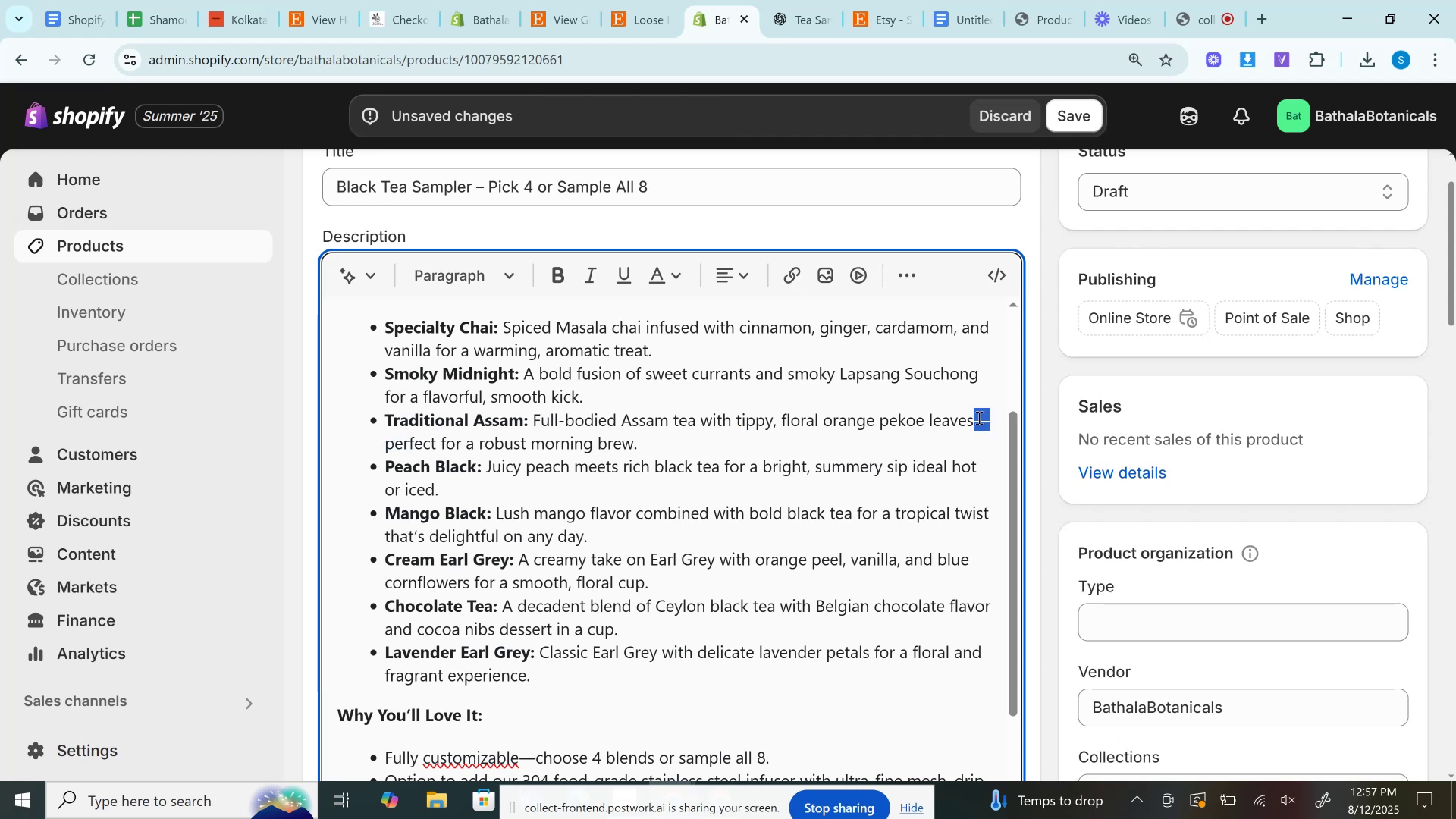 
key(Space)
 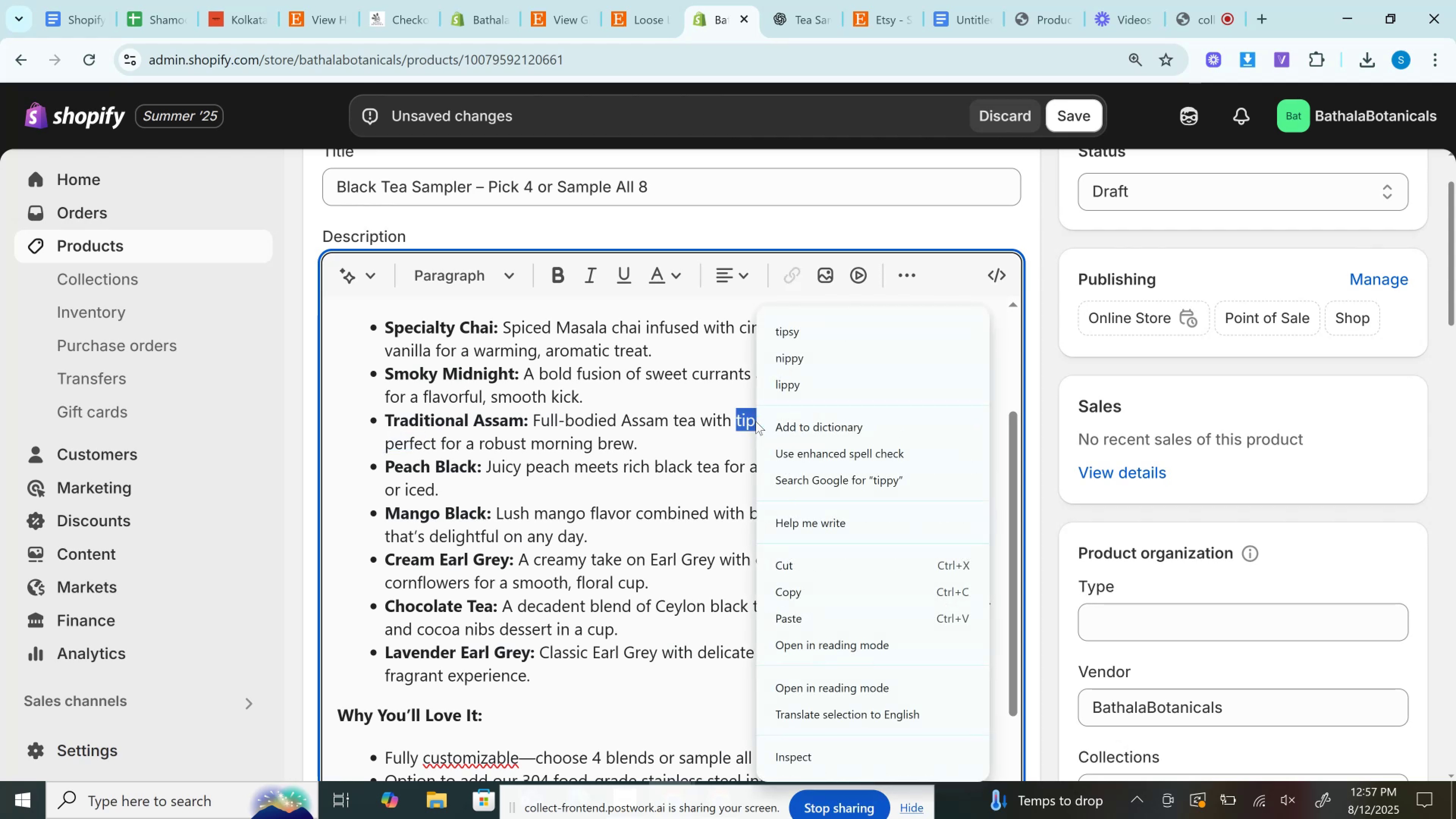 
left_click([756, 421])
 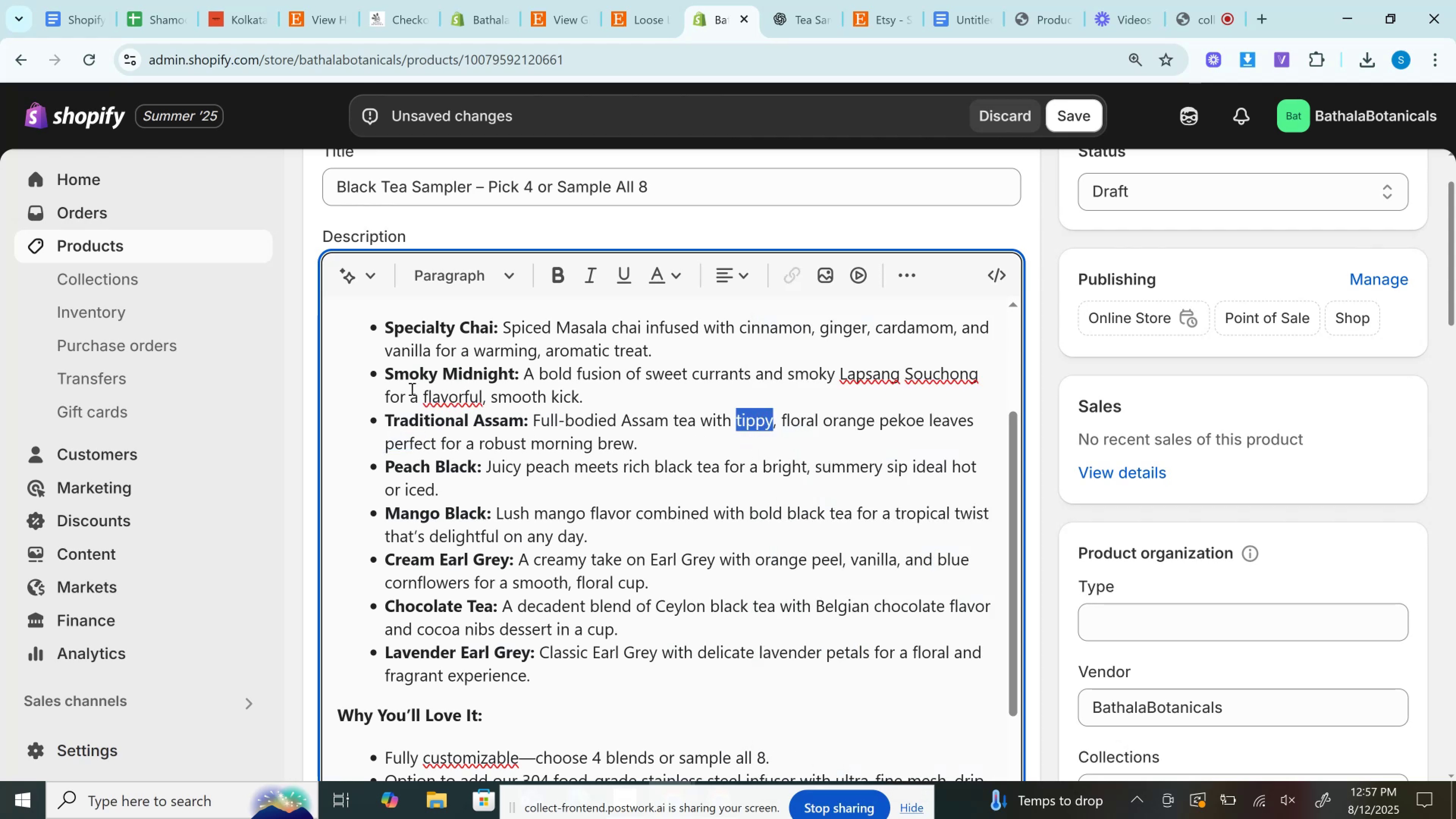 
right_click([443, 394])
 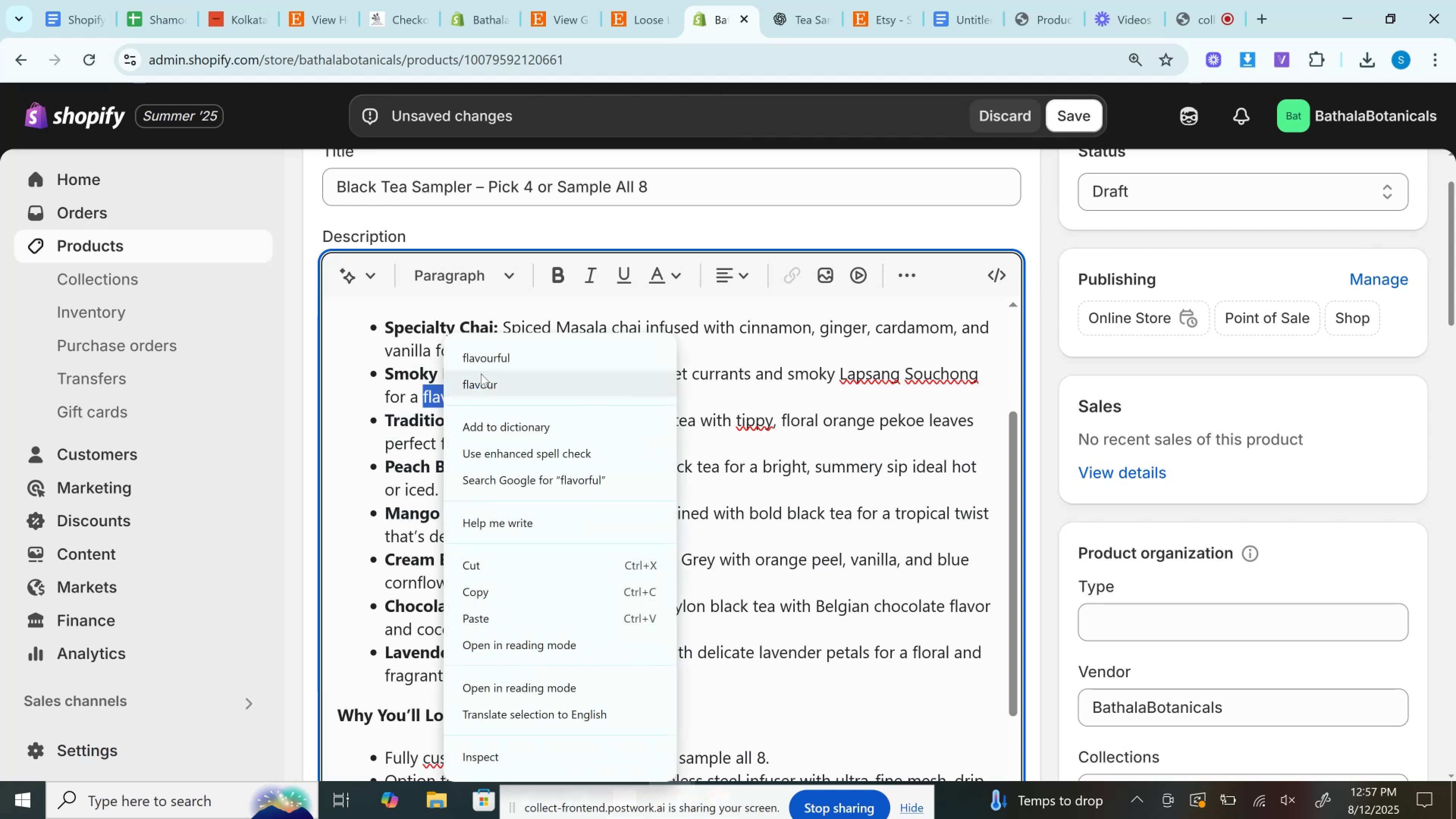 
left_click([510, 358])
 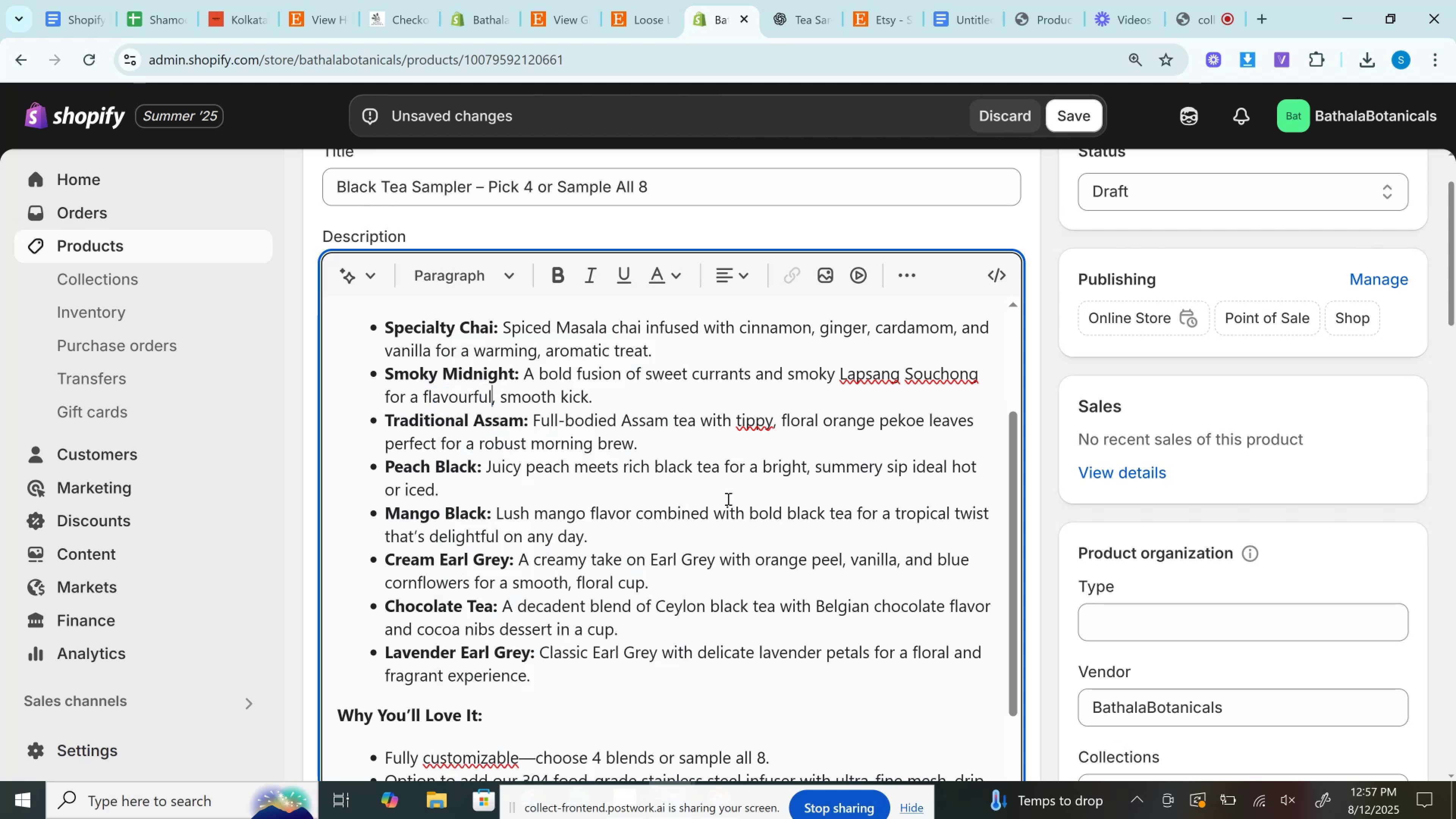 
scroll: coordinate [727, 499], scroll_direction: down, amount: 1.0
 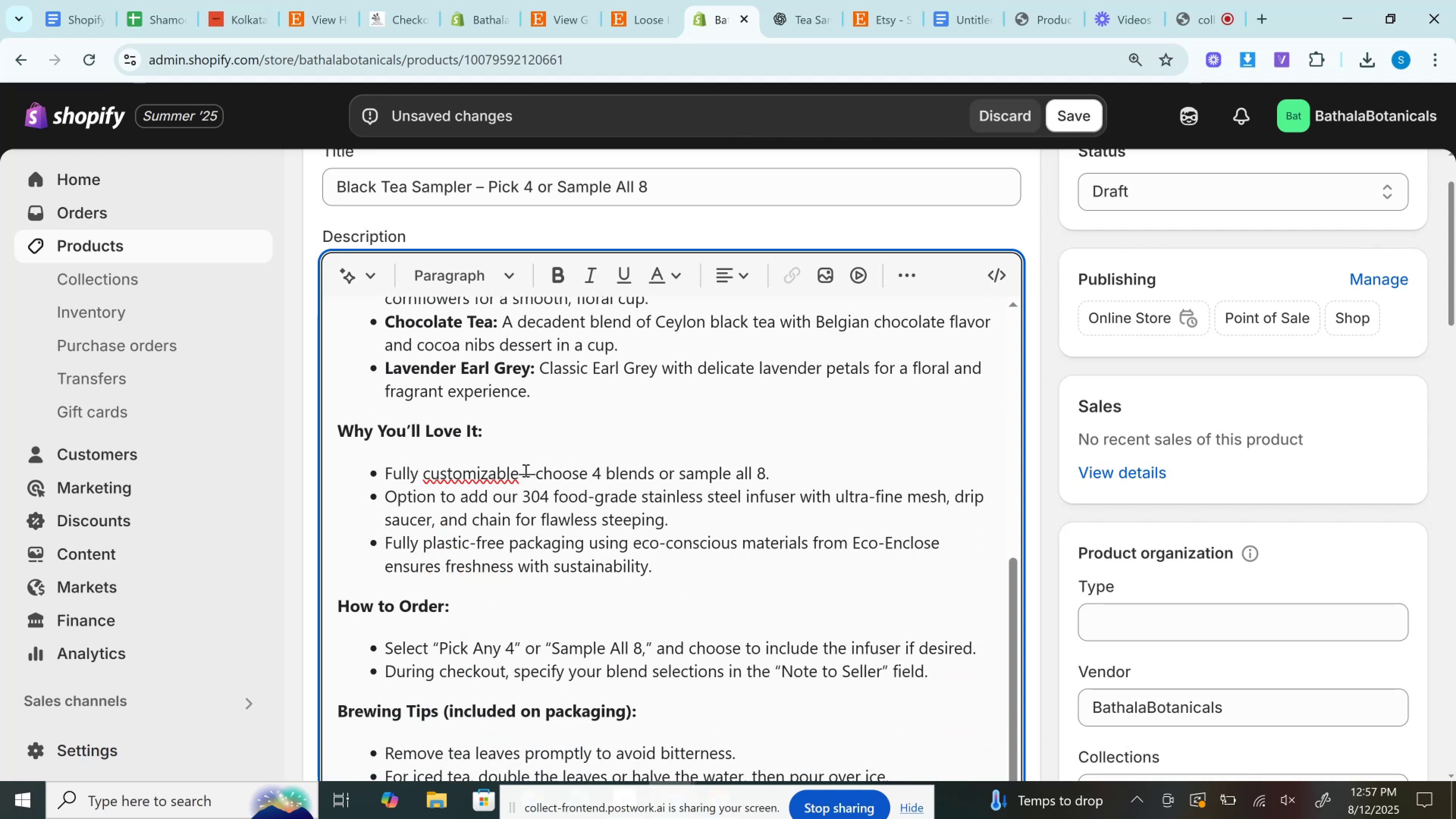 
double_click([525, 470])
 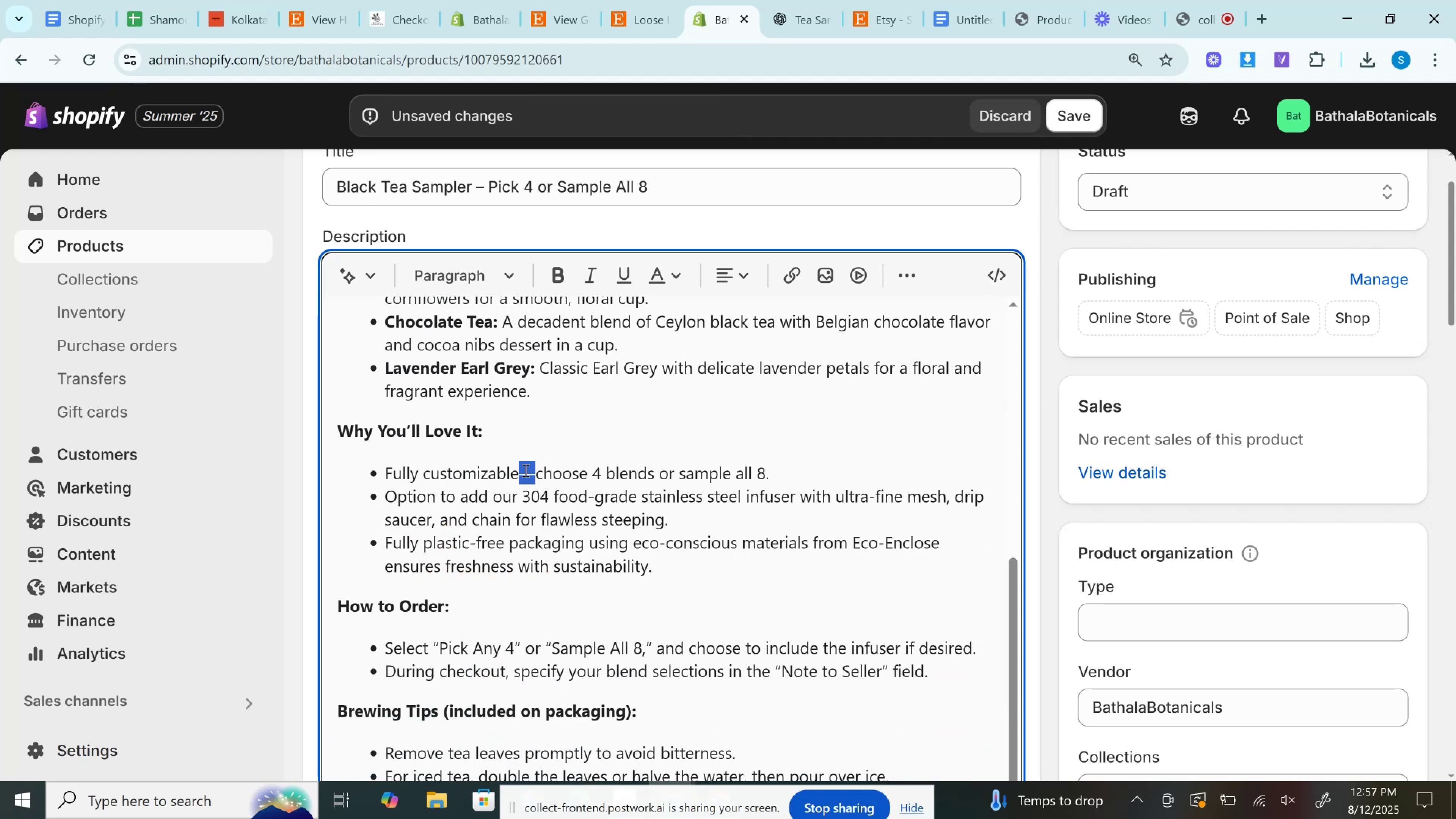 
key(Space)
 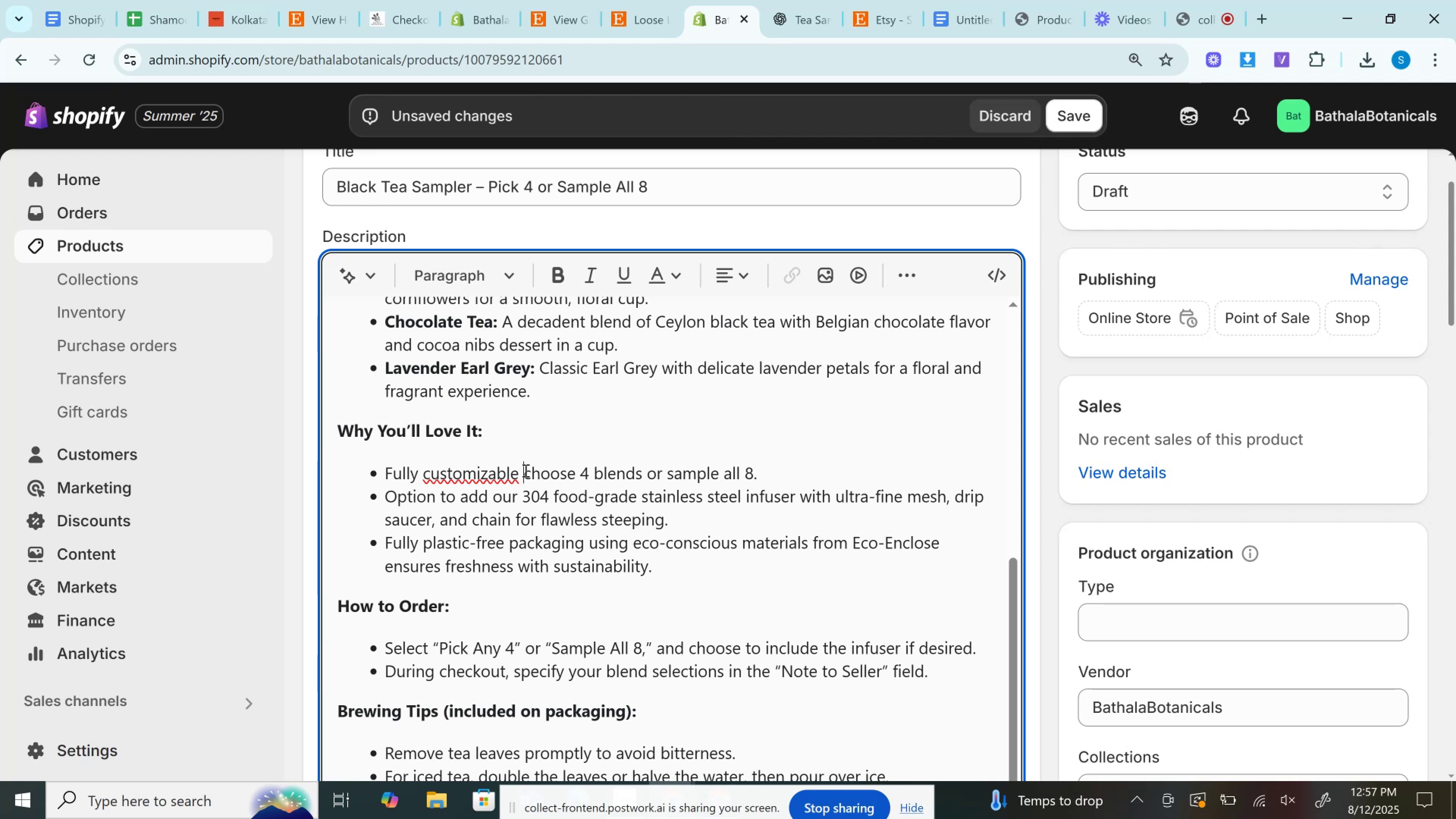 
wait(23.26)
 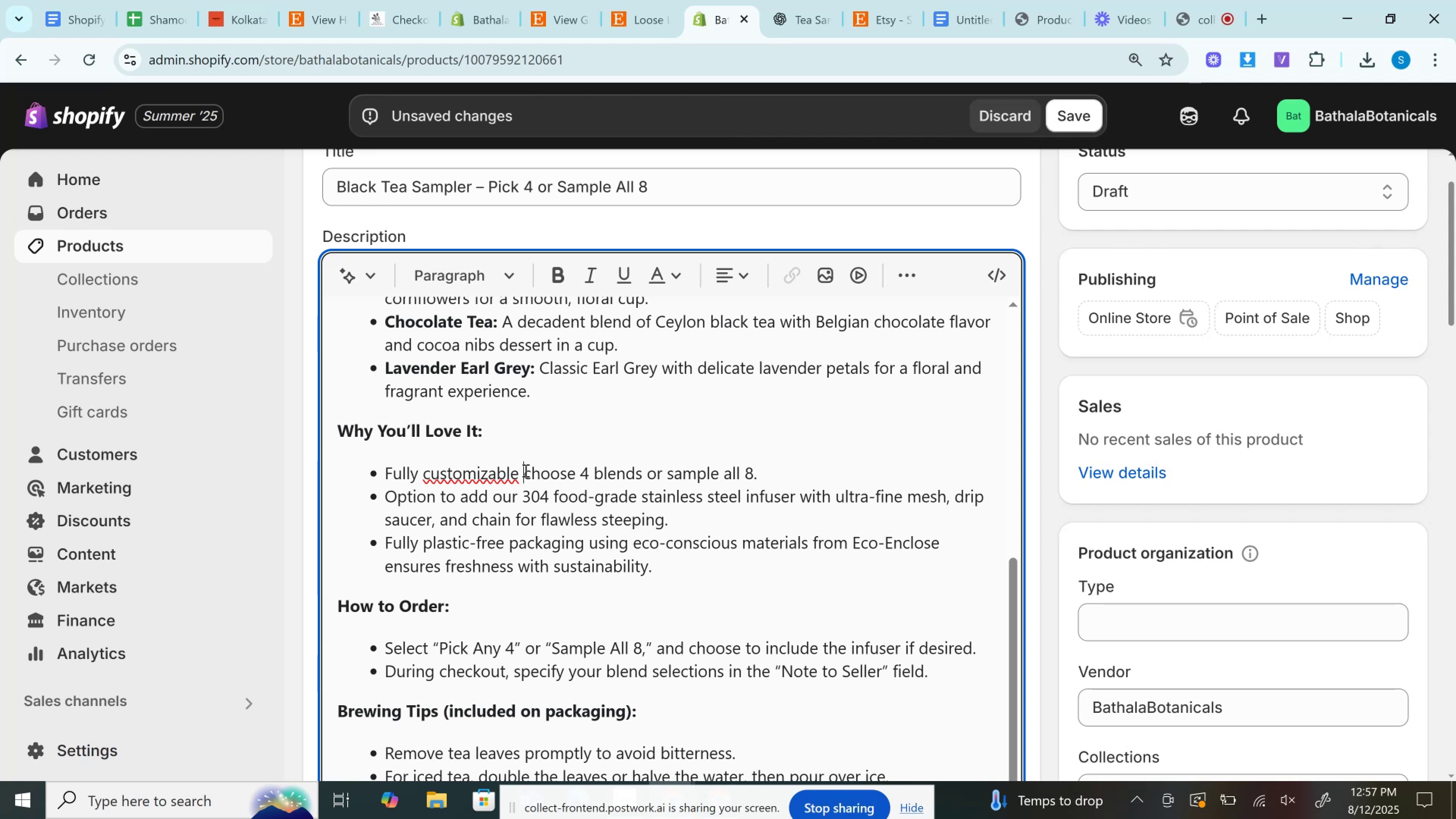 
left_click([1084, 114])
 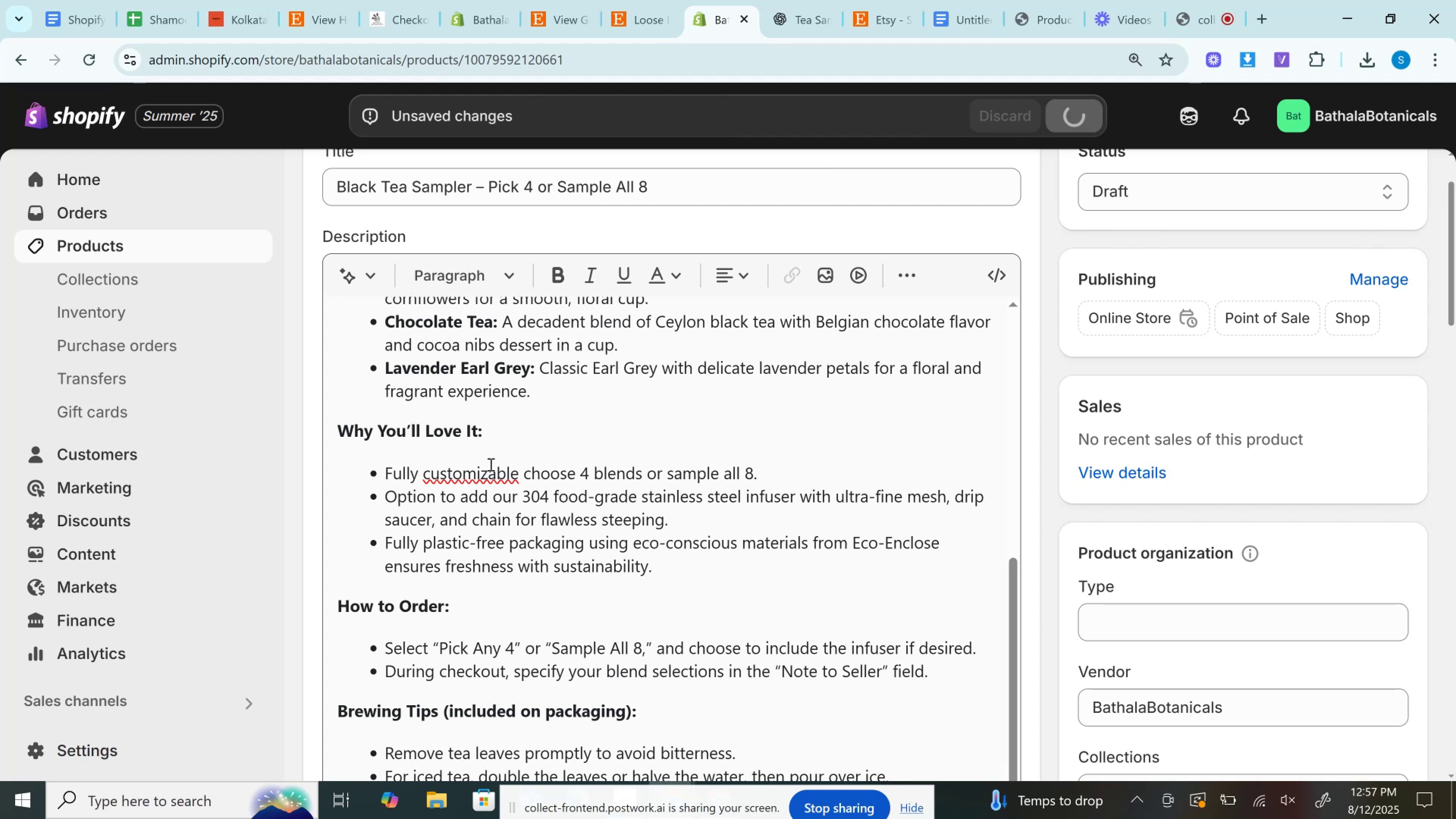 
right_click([488, 474])
 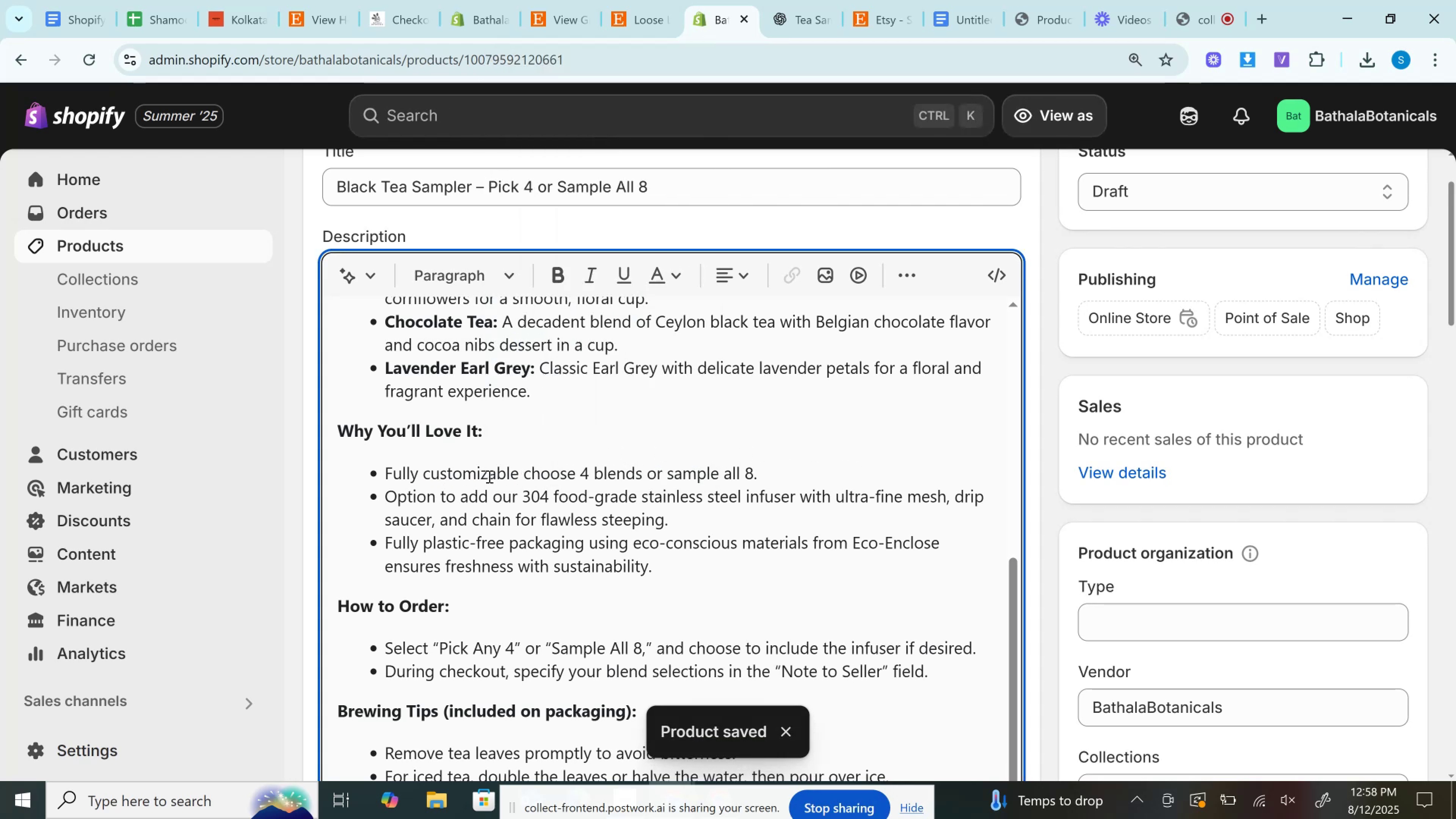 
double_click([488, 476])
 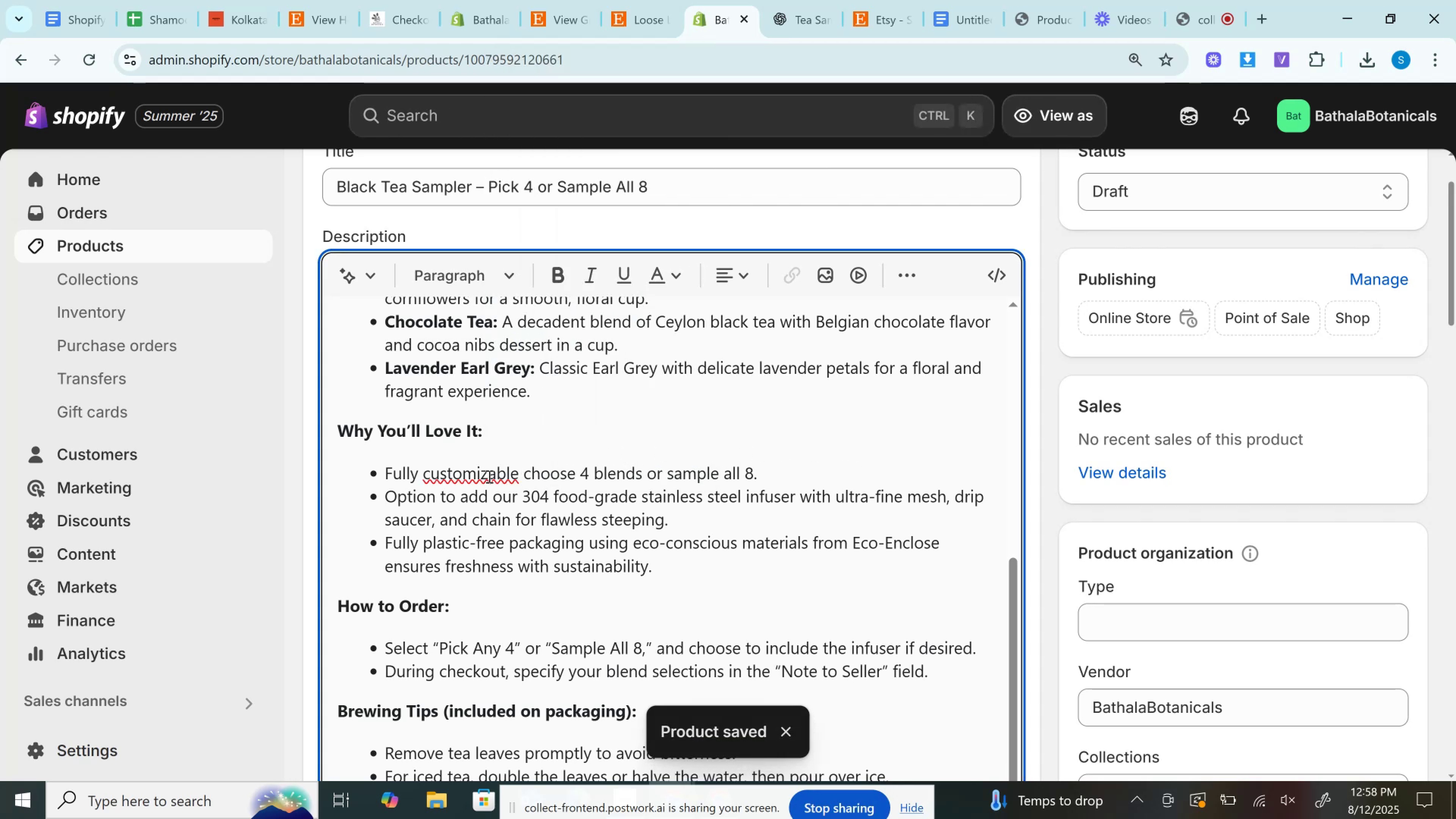 
right_click([488, 476])
 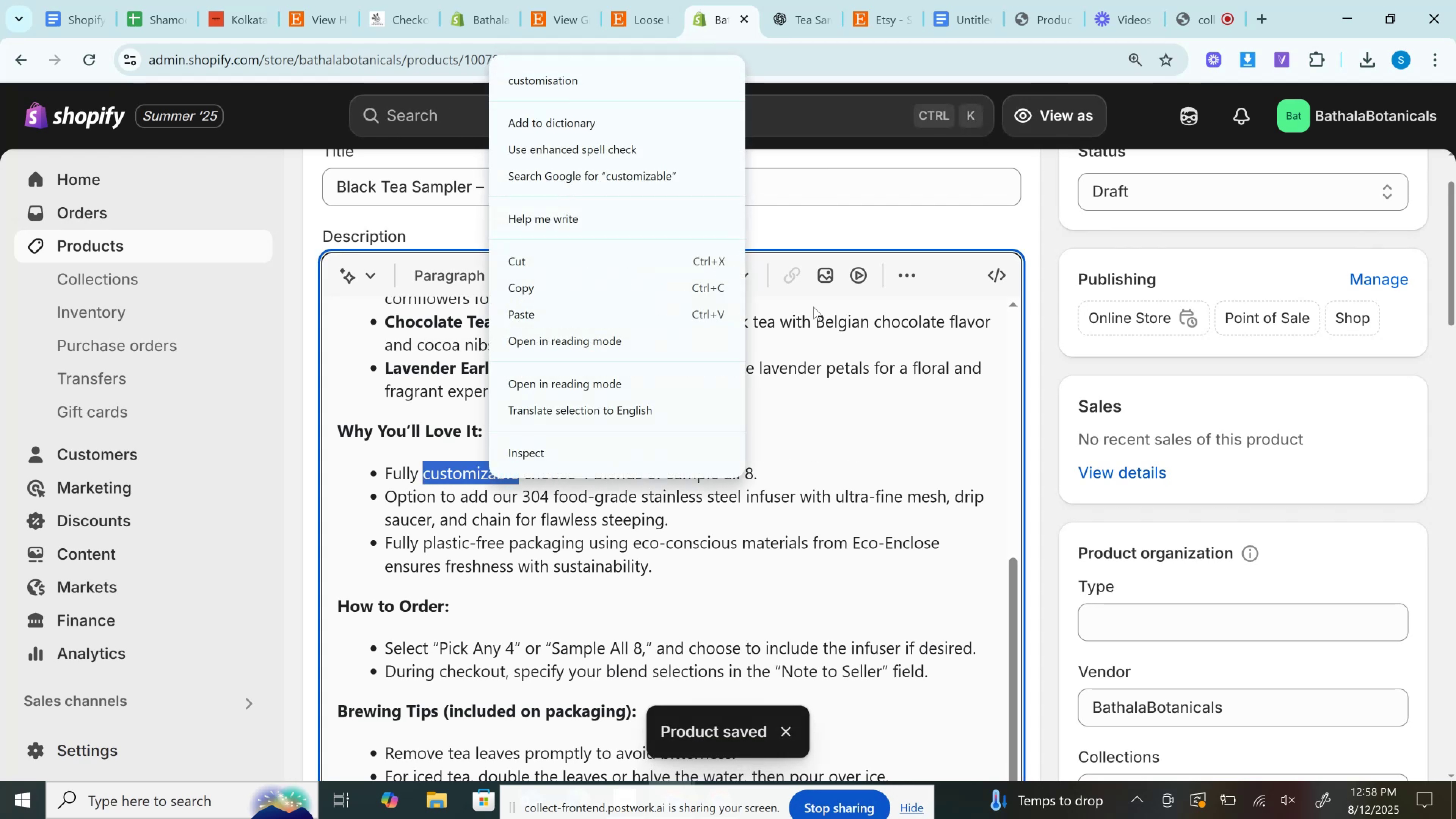 
left_click([926, 451])
 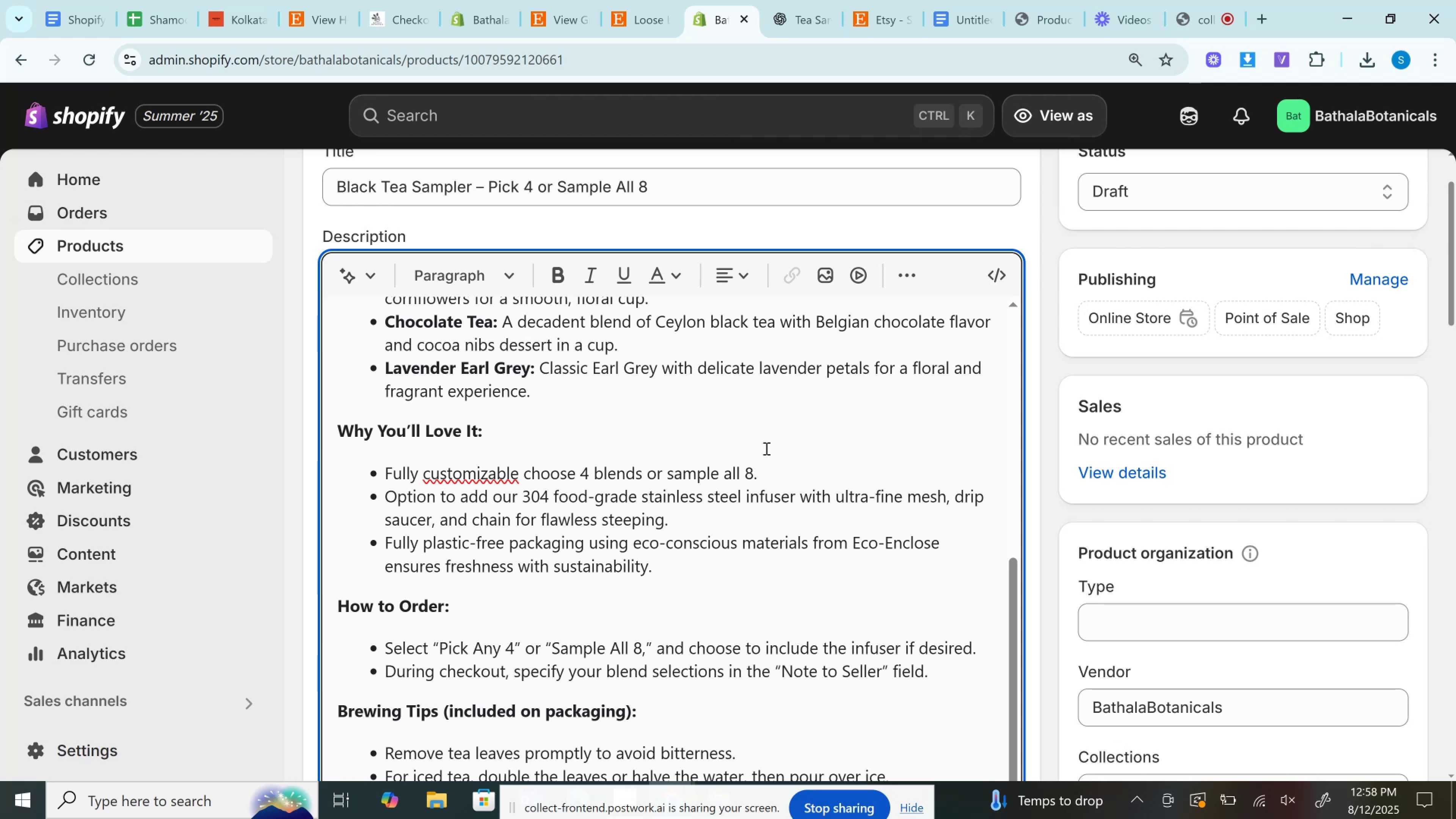 
wait(6.48)
 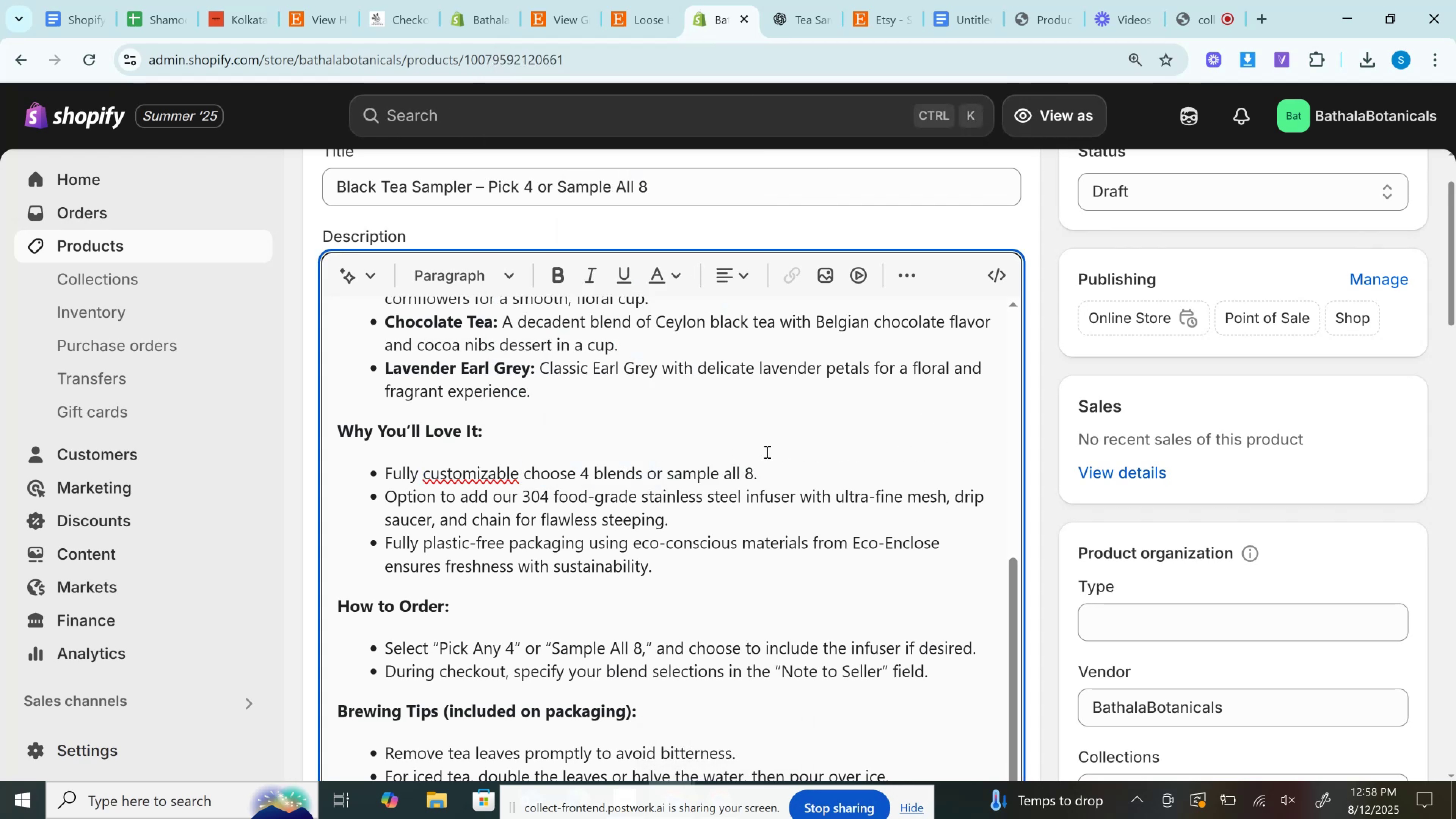 
scroll: coordinate [766, 448], scroll_direction: down, amount: 1.0
 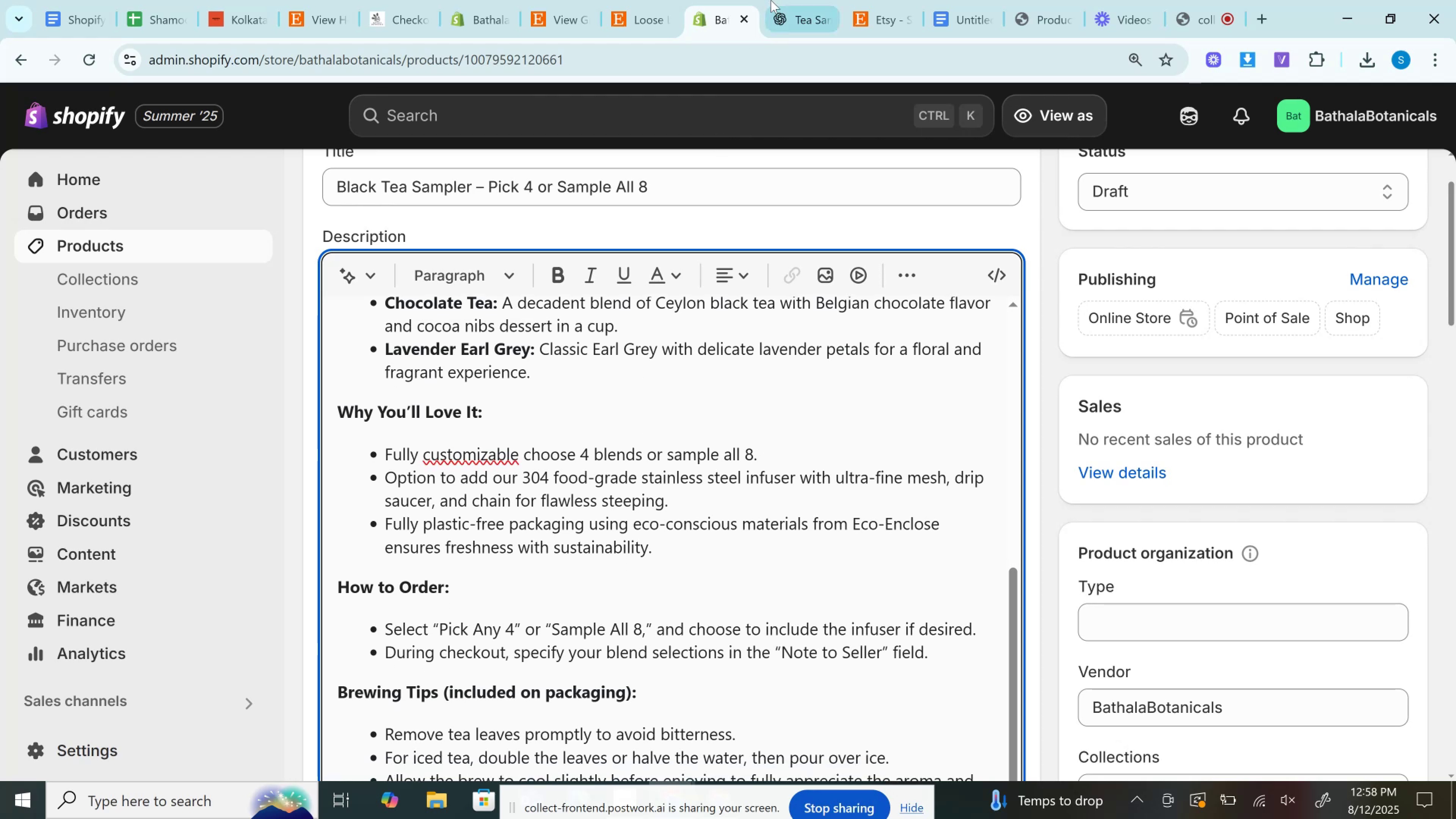 
left_click([796, 0])
 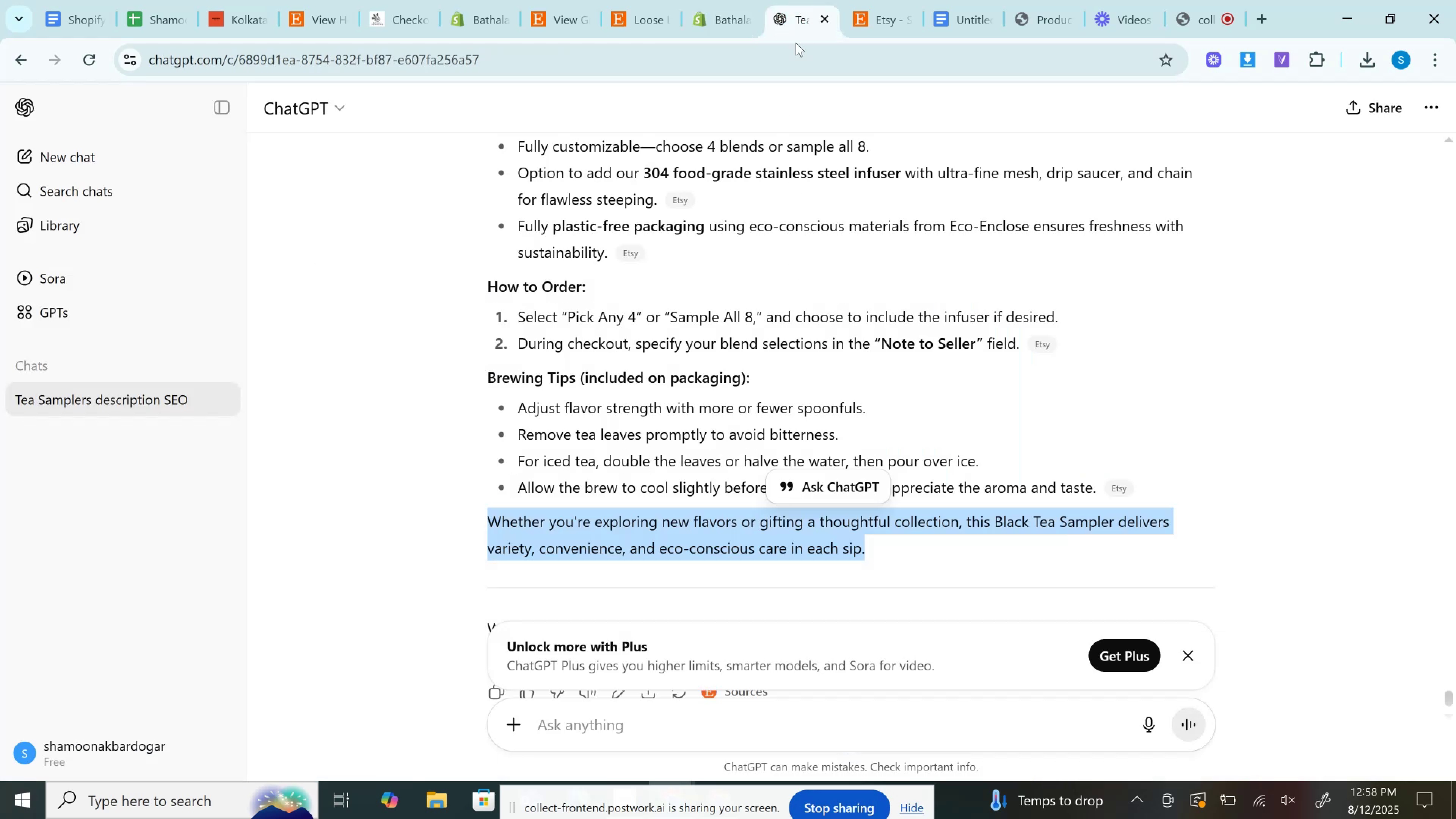 
scroll: coordinate [804, 383], scroll_direction: up, amount: 2.0
 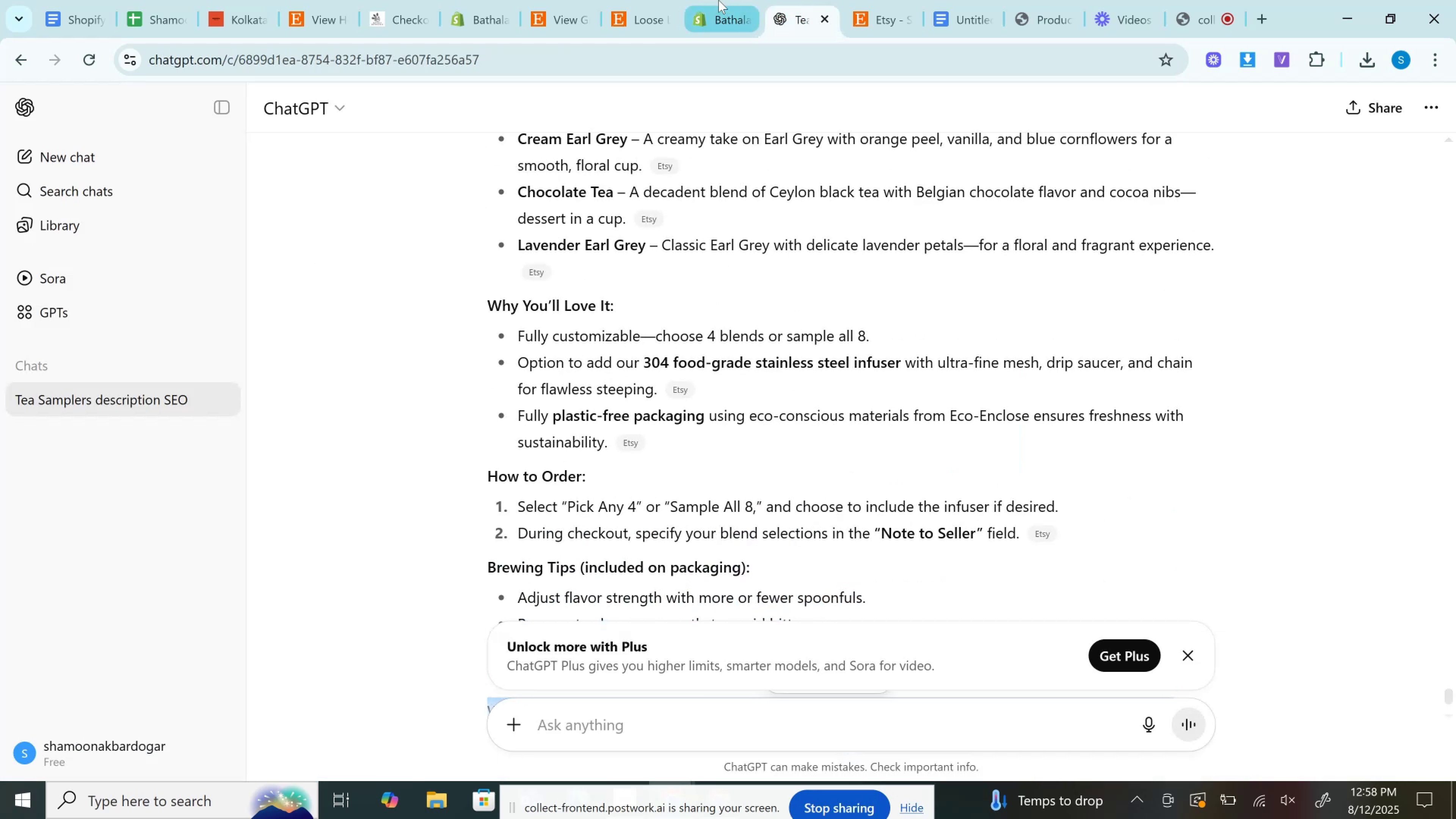 
left_click([713, 0])
 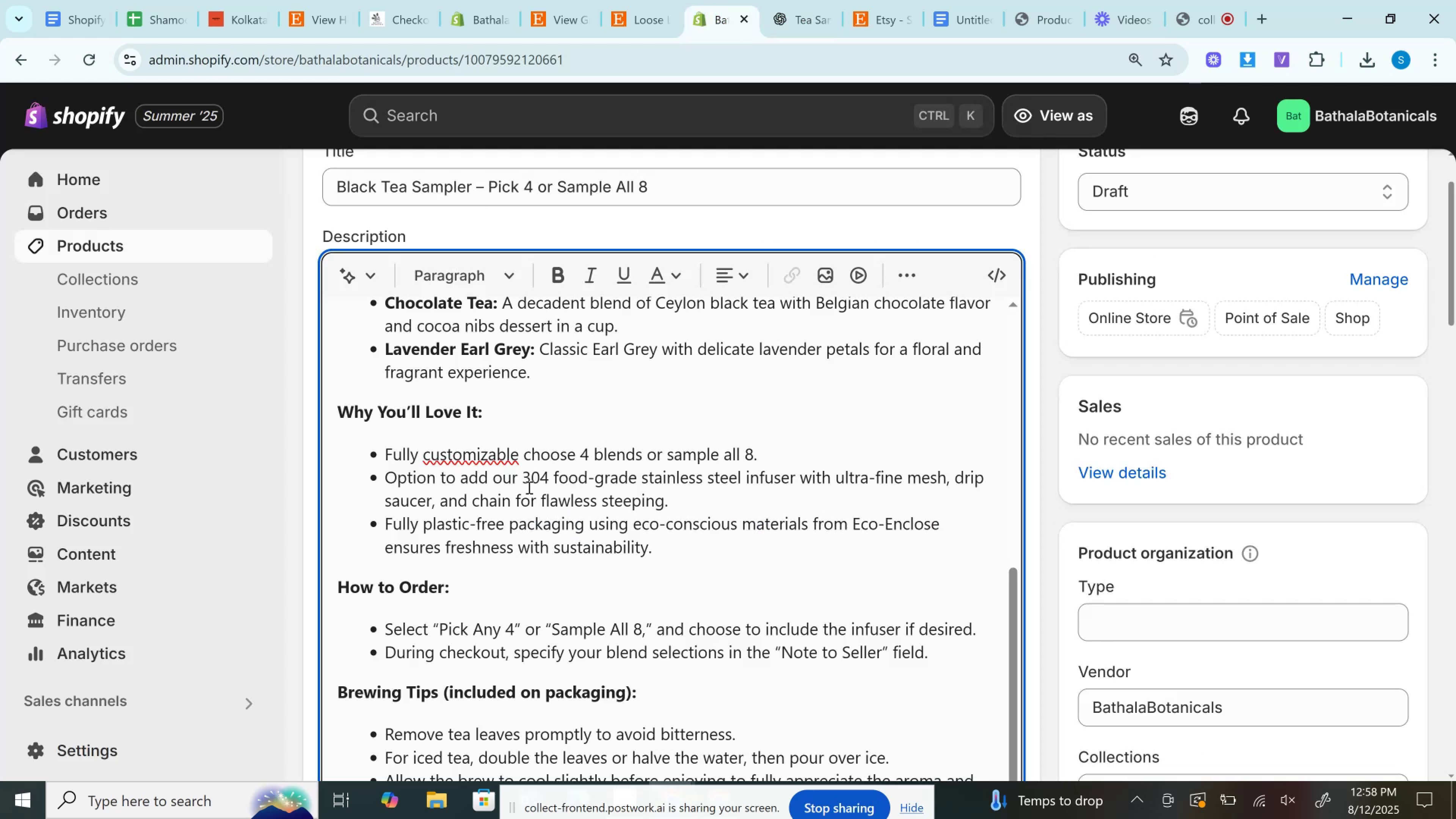 
left_click_drag(start_coordinate=[523, 477], to_coordinate=[739, 467])
 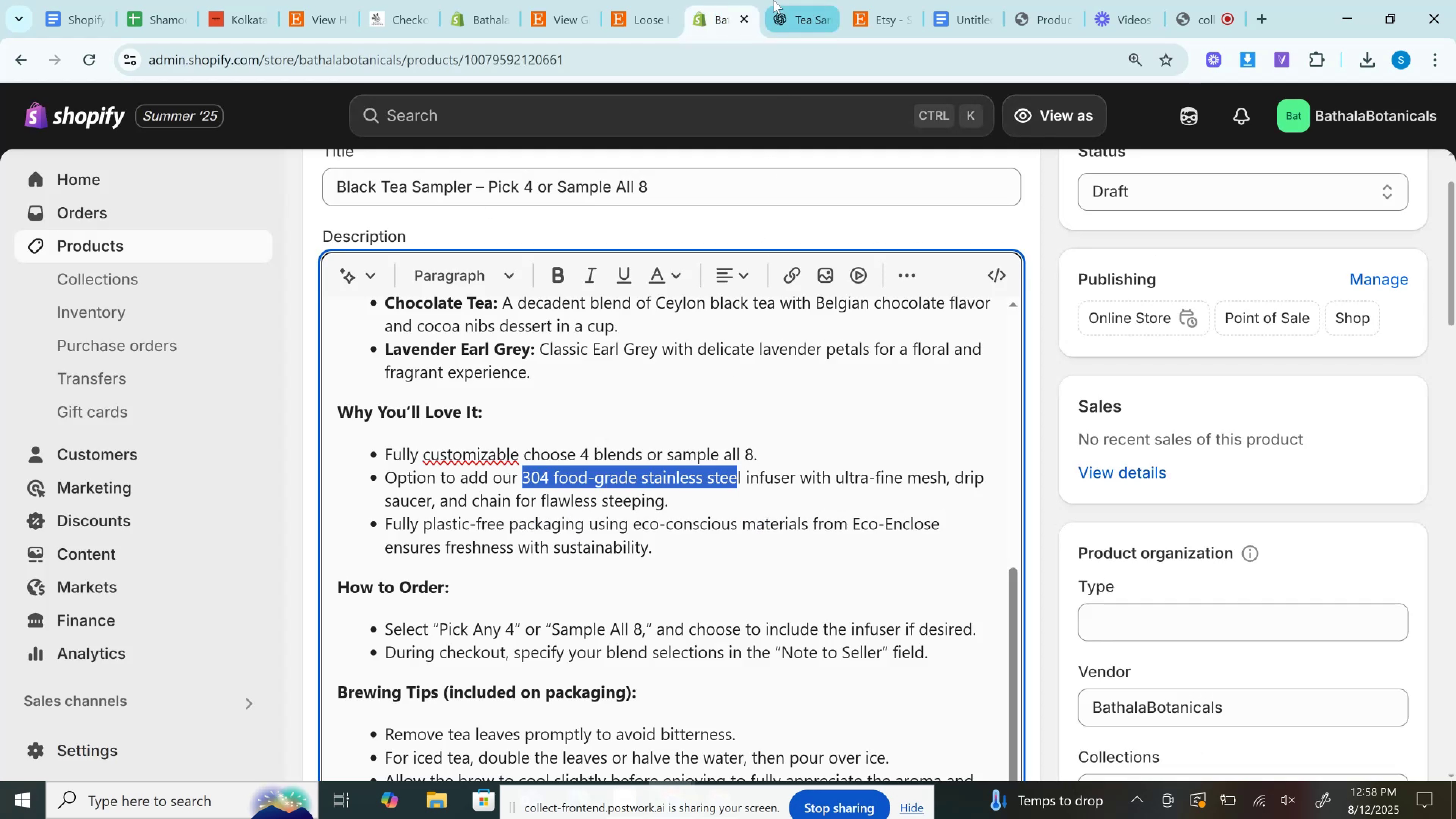 
left_click([774, 0])
 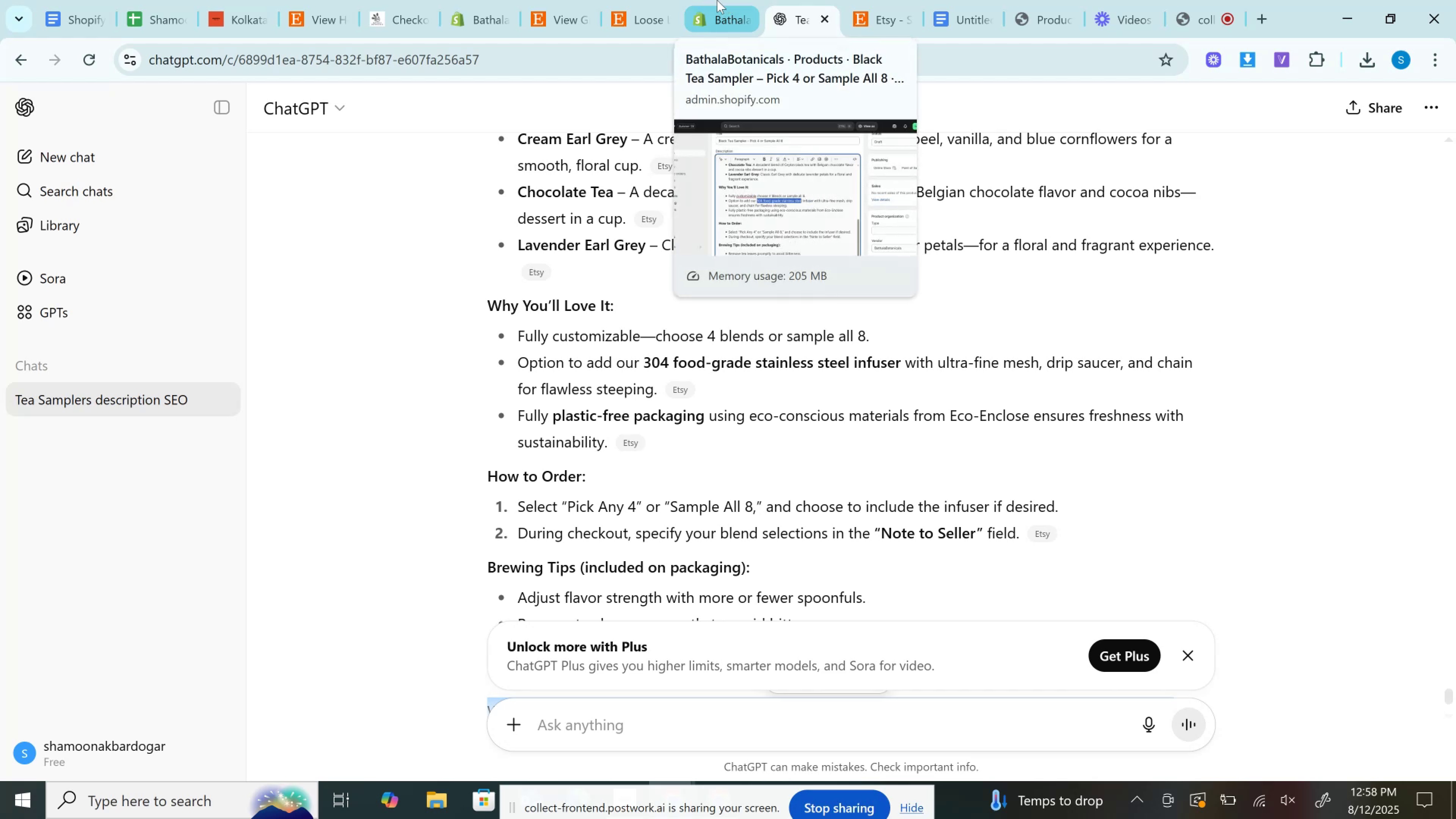 
left_click([717, 0])
 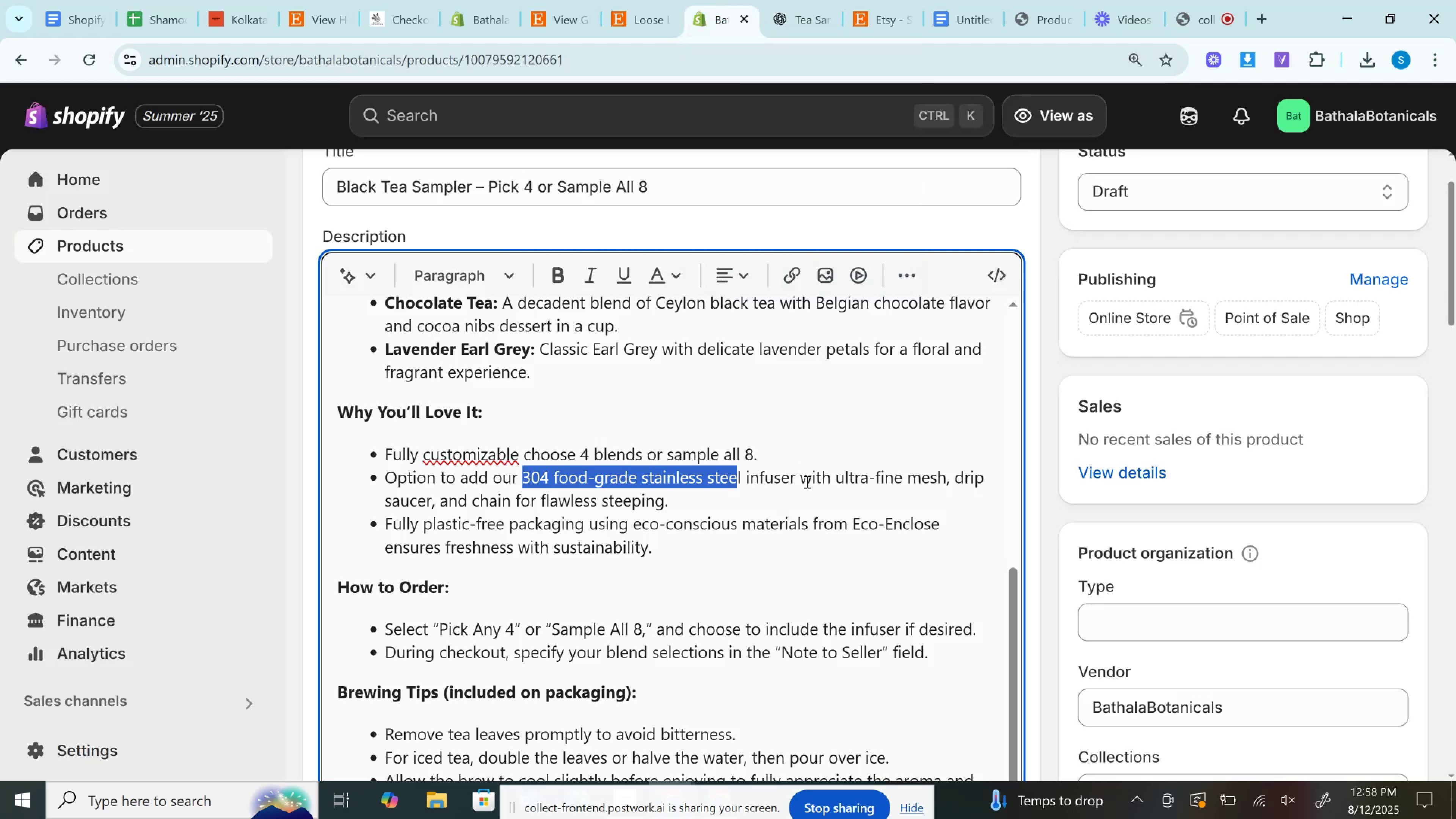 
left_click_drag(start_coordinate=[803, 478], to_coordinate=[526, 473])
 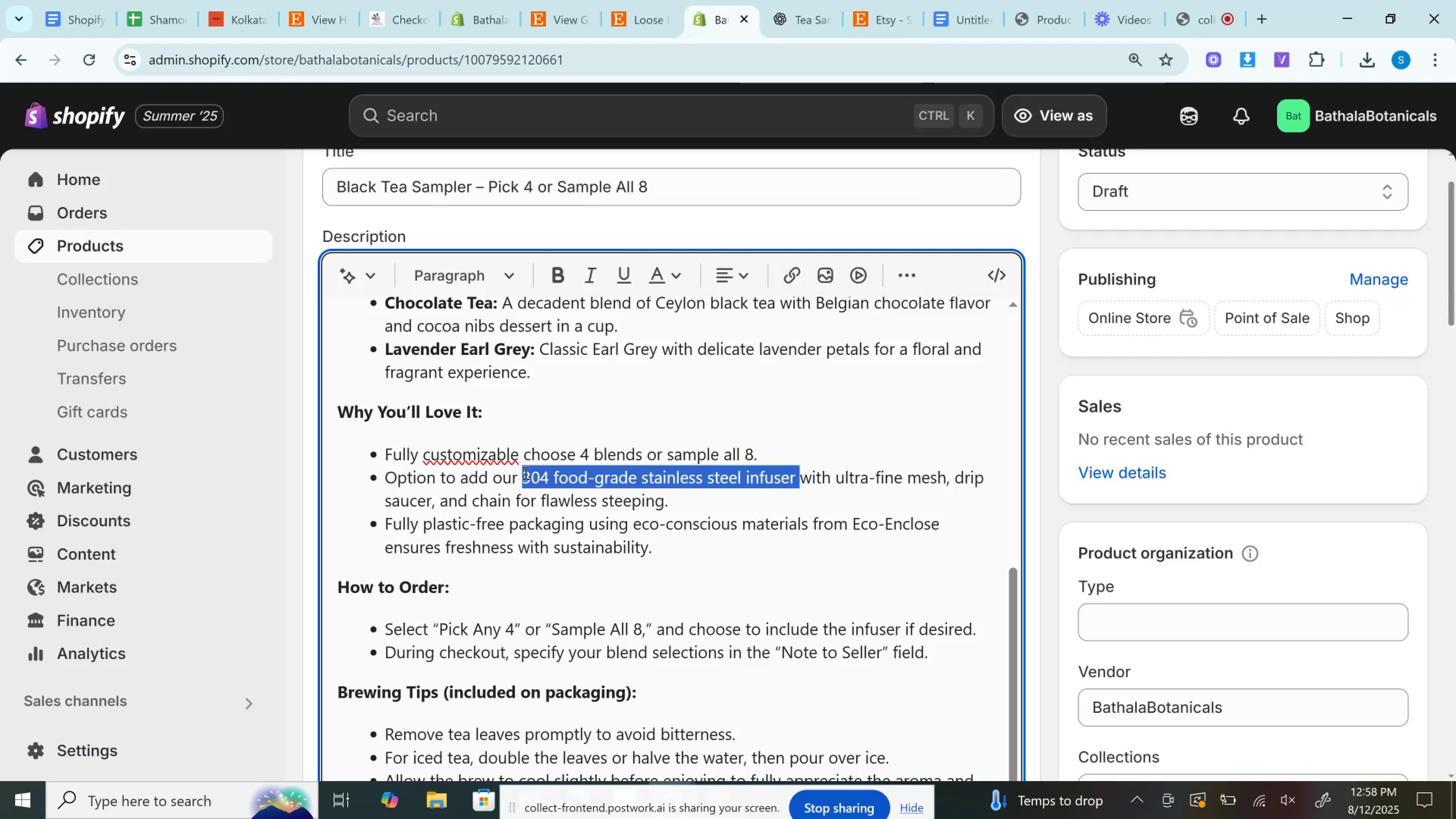 
key(Control+B)
 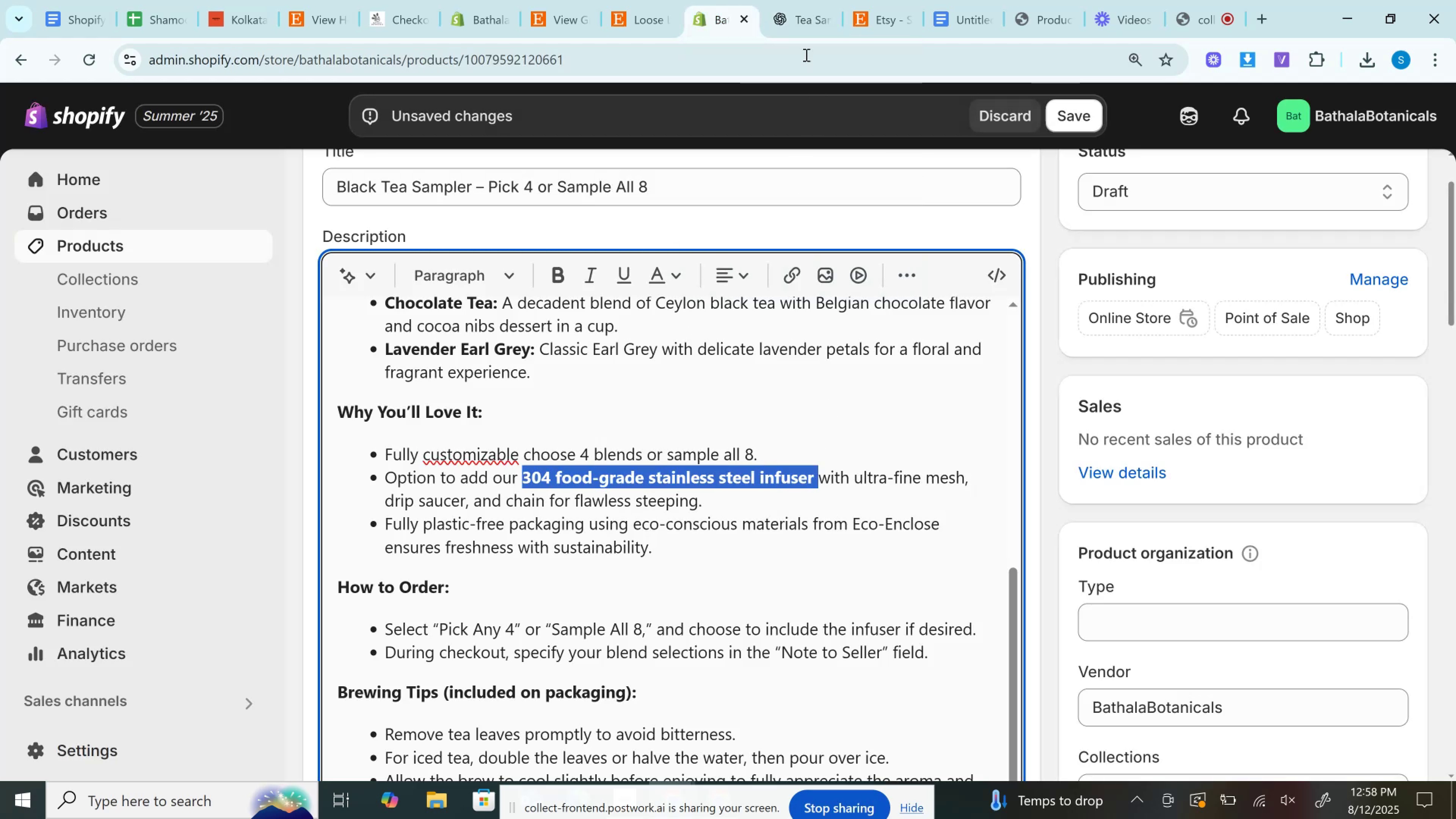 
left_click([811, 0])
 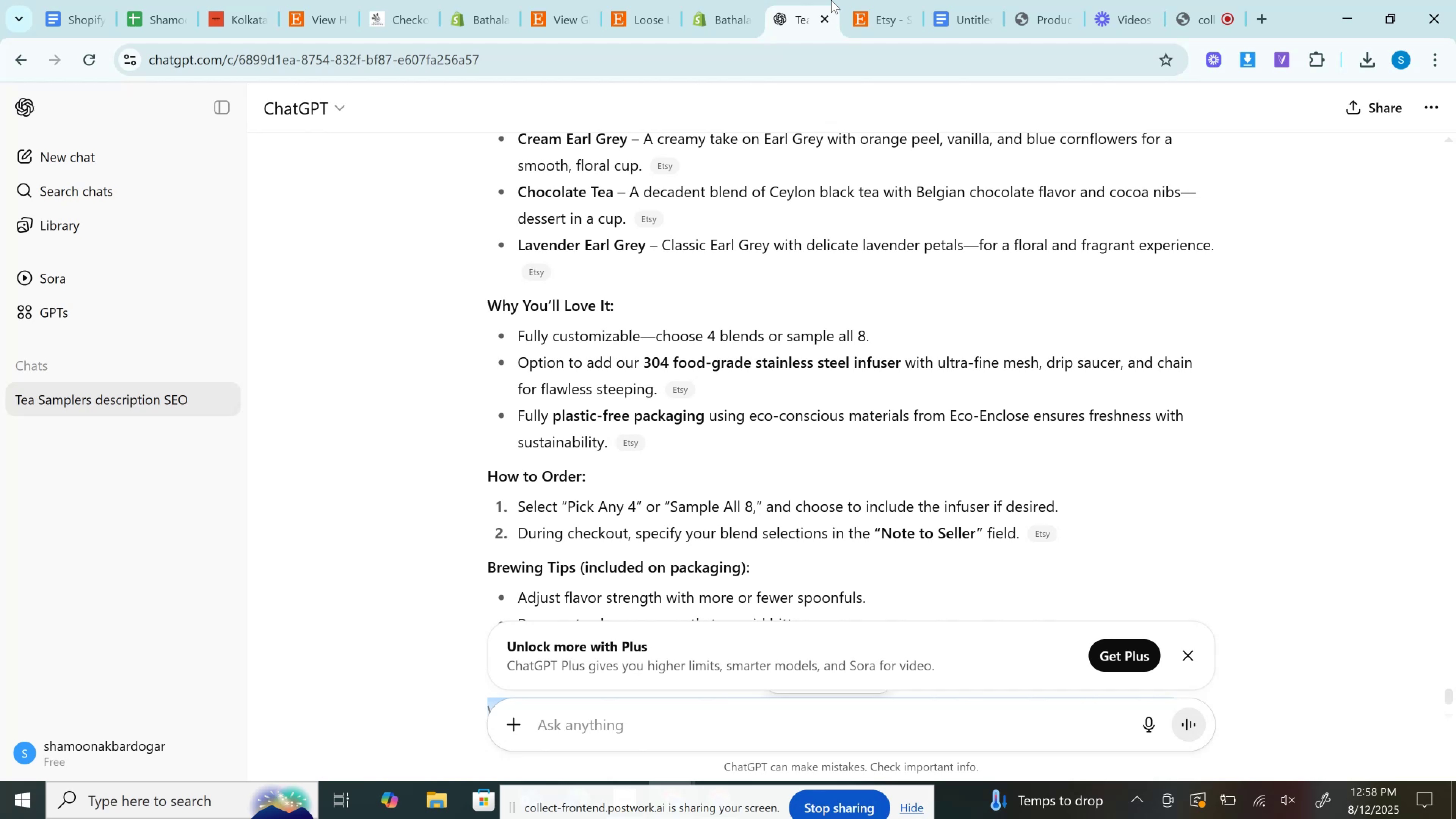 
wait(11.53)
 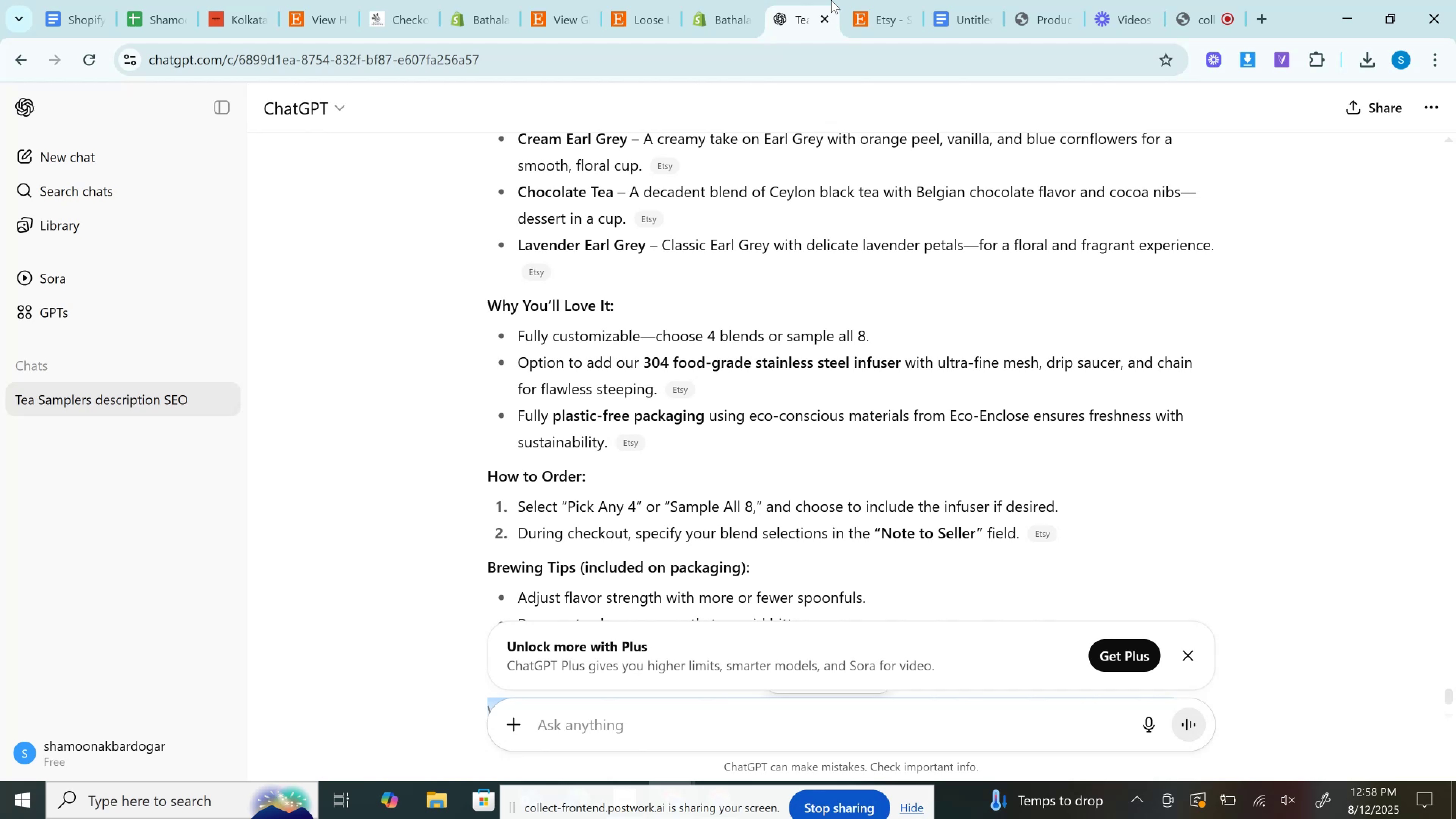 
left_click([709, 0])
 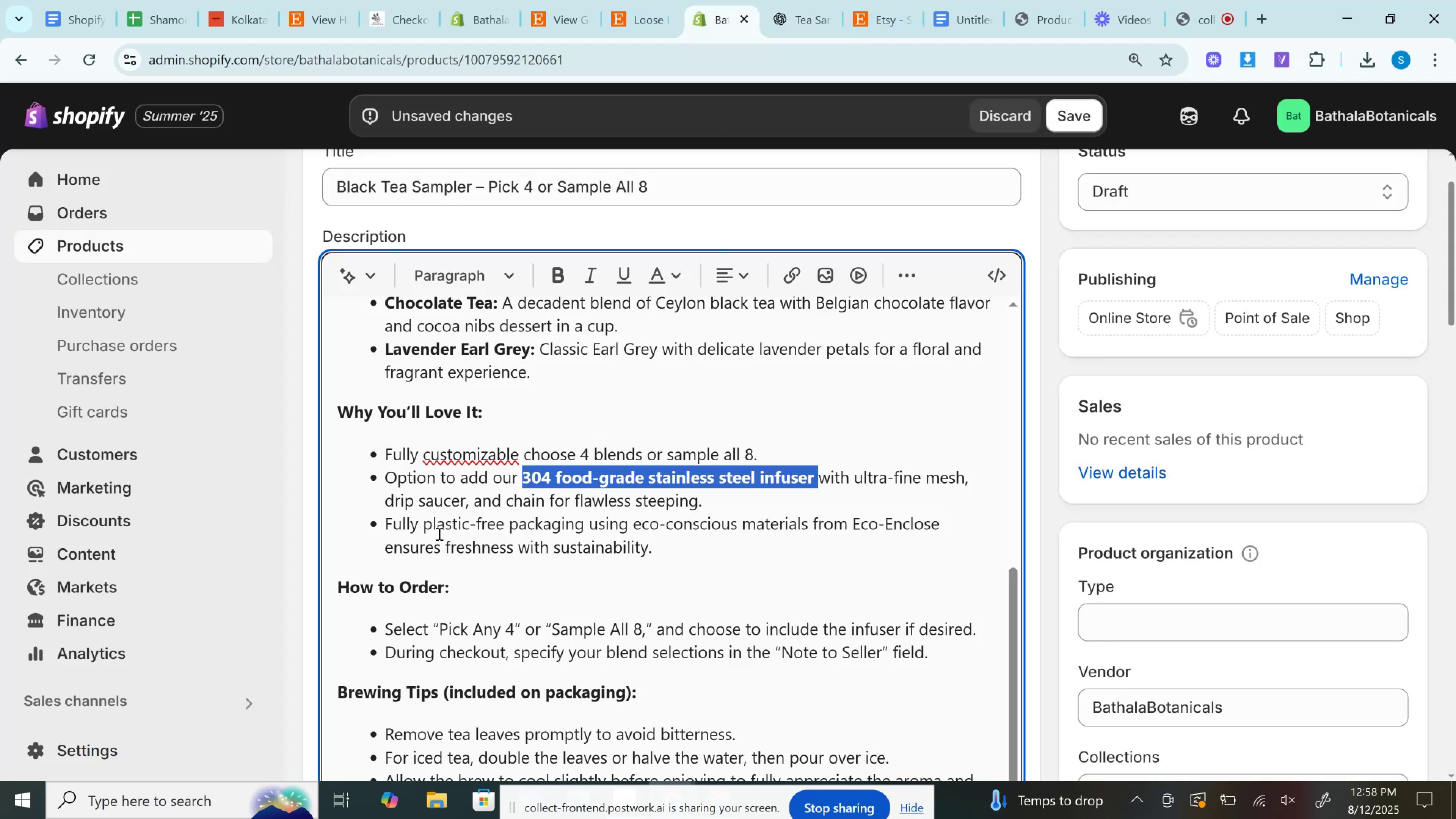 
left_click_drag(start_coordinate=[426, 526], to_coordinate=[593, 512])
 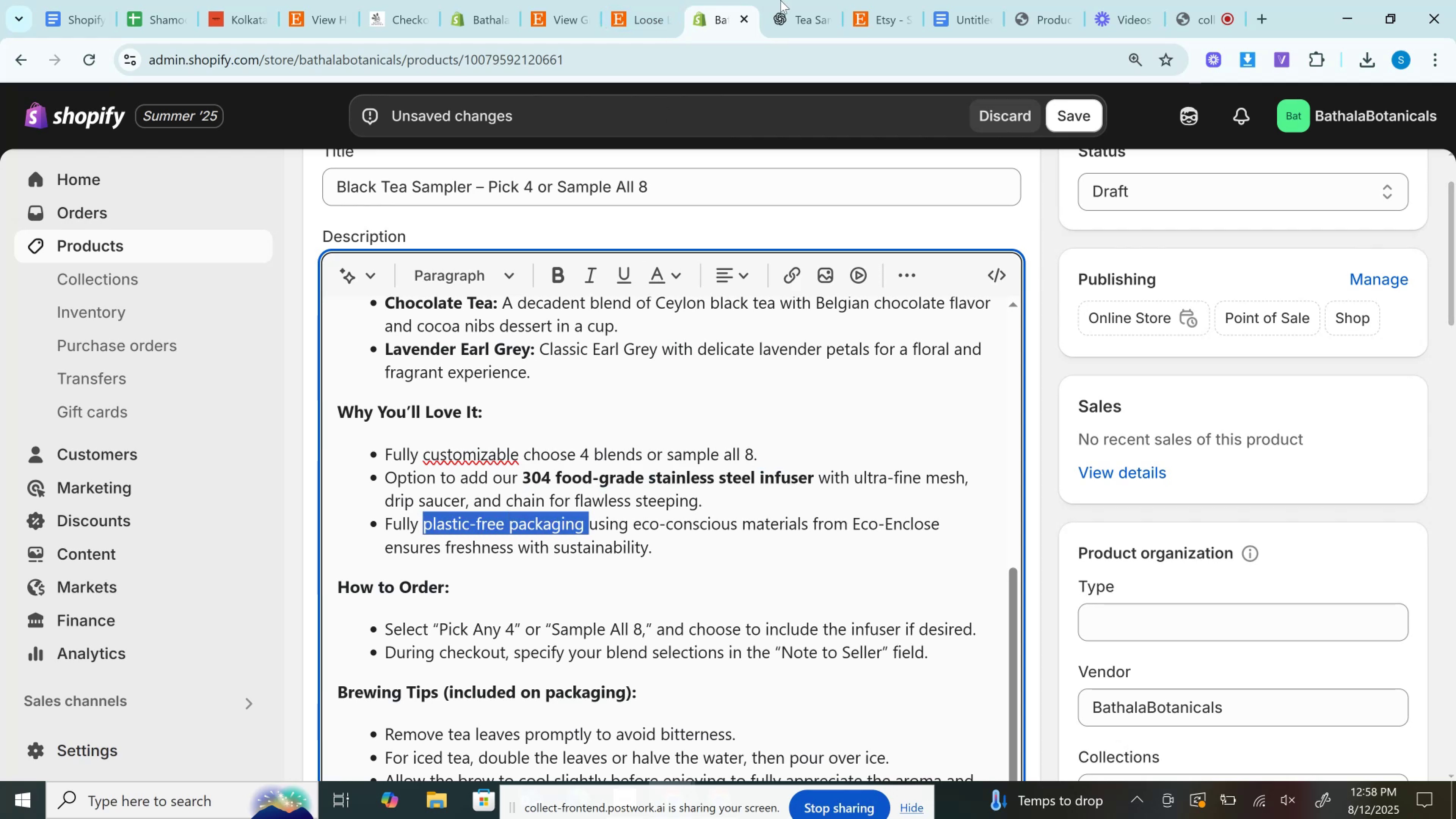 
left_click([802, 0])
 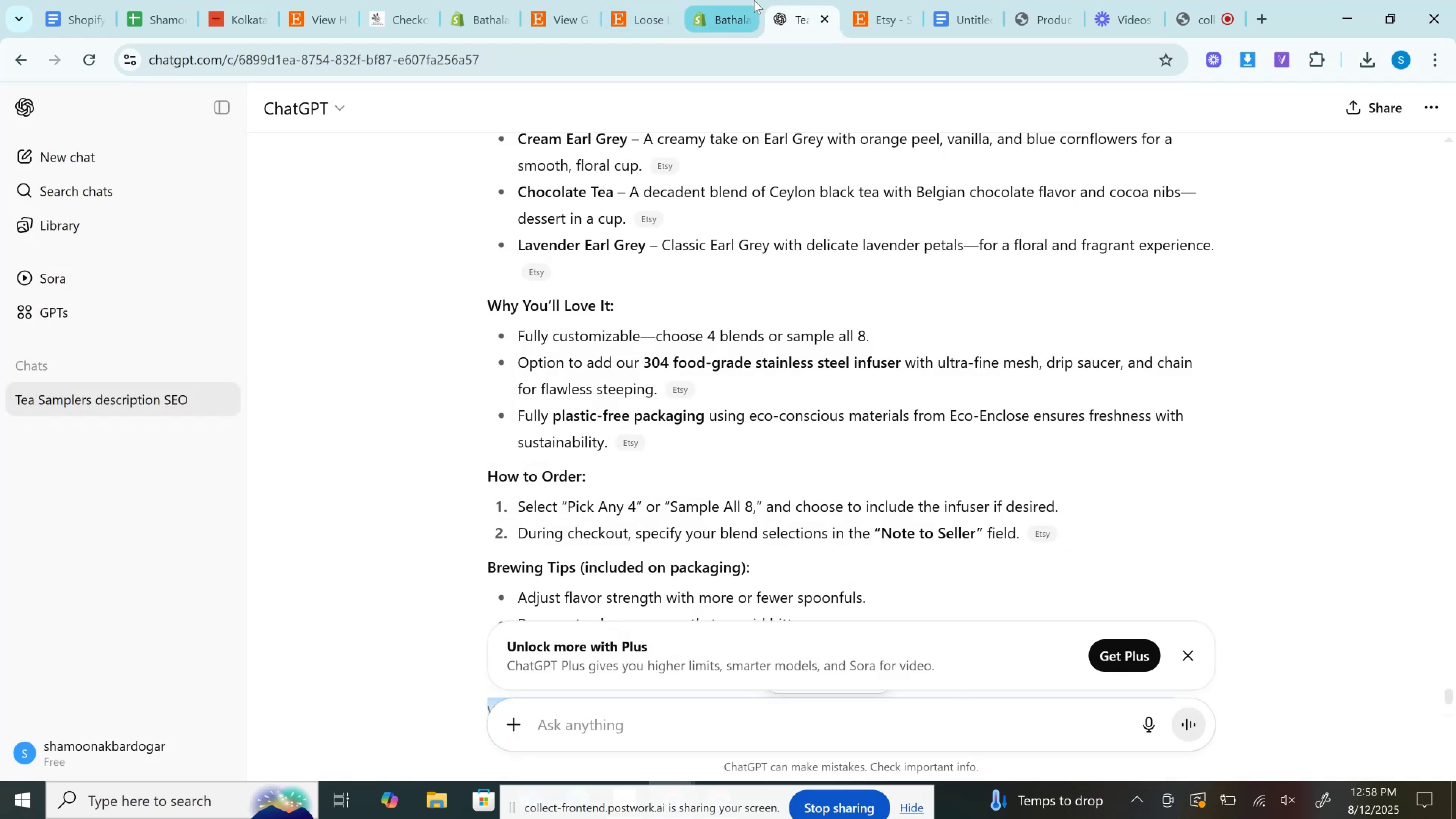 
left_click([754, 0])
 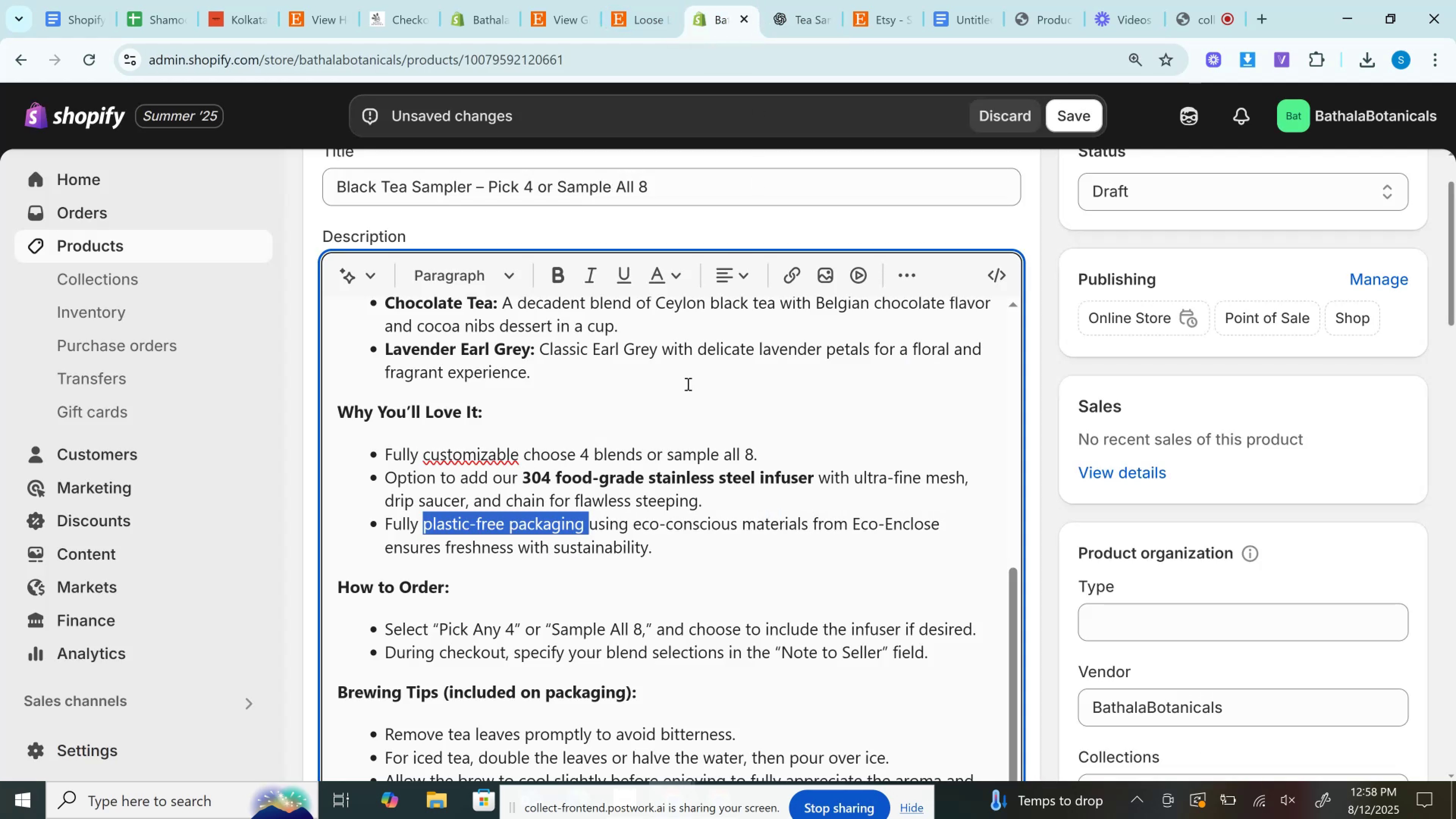 
key(Control+B)
 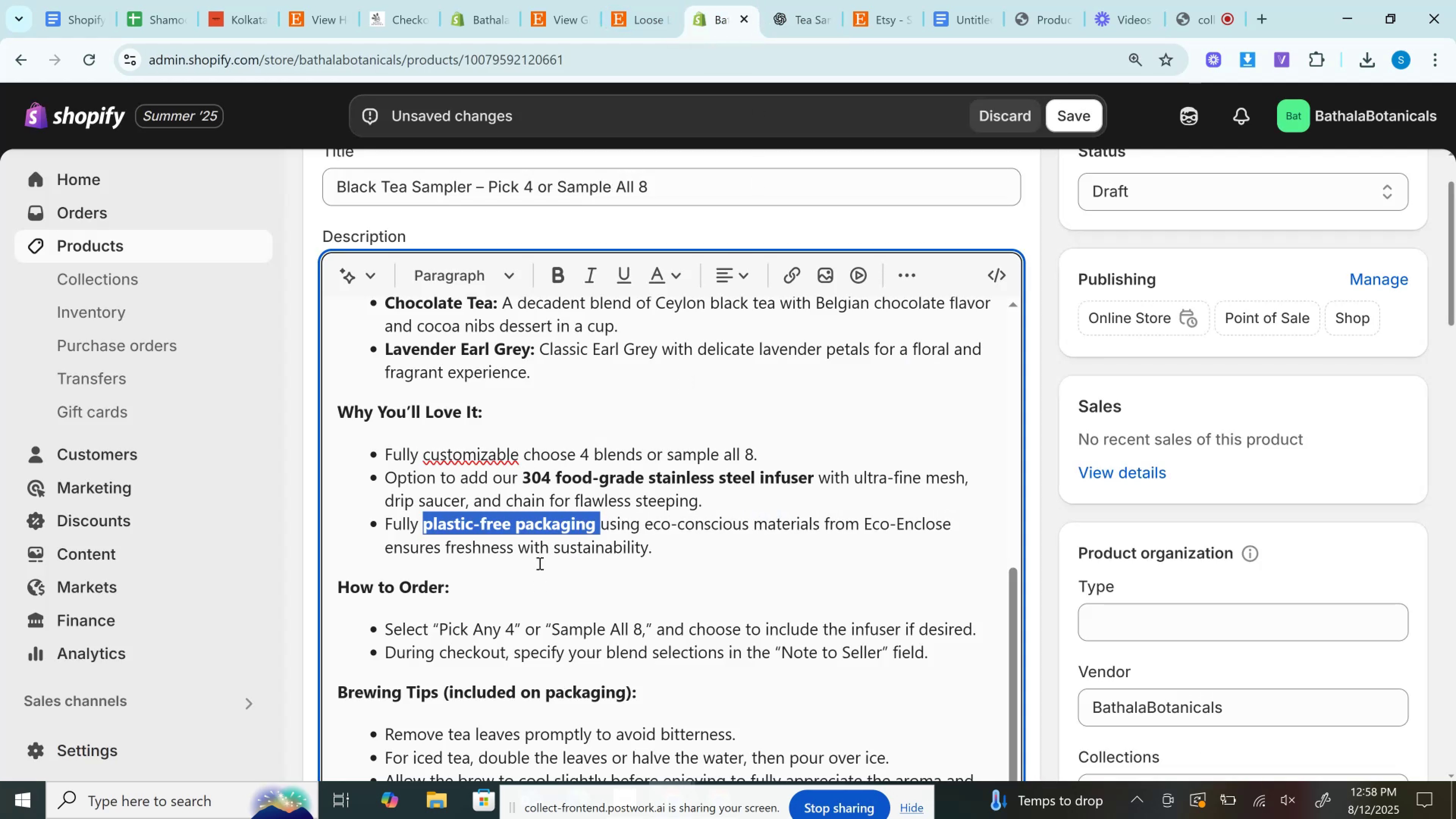 
scroll: coordinate [539, 557], scroll_direction: down, amount: 1.0
 